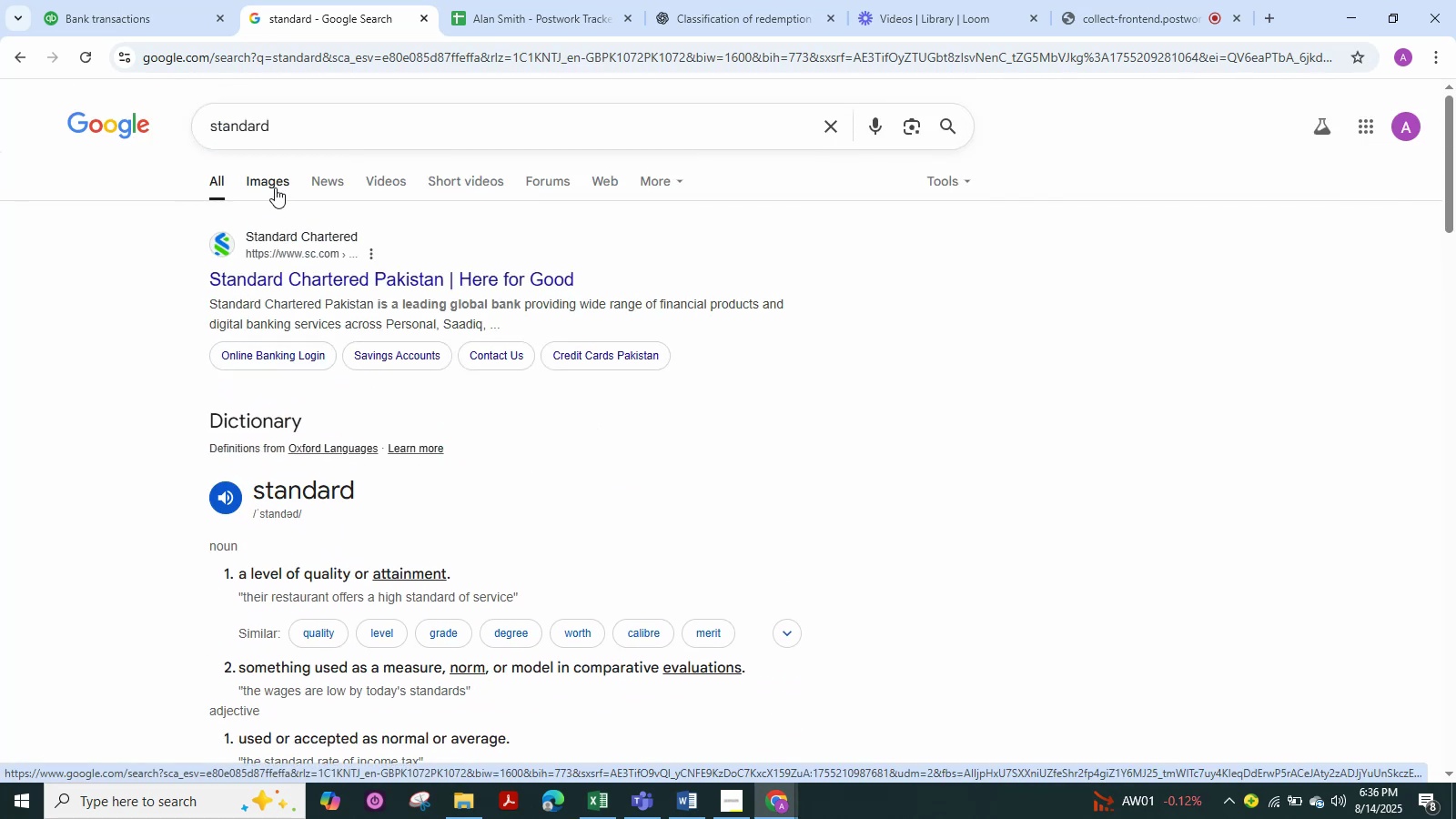 
left_click([275, 187])
 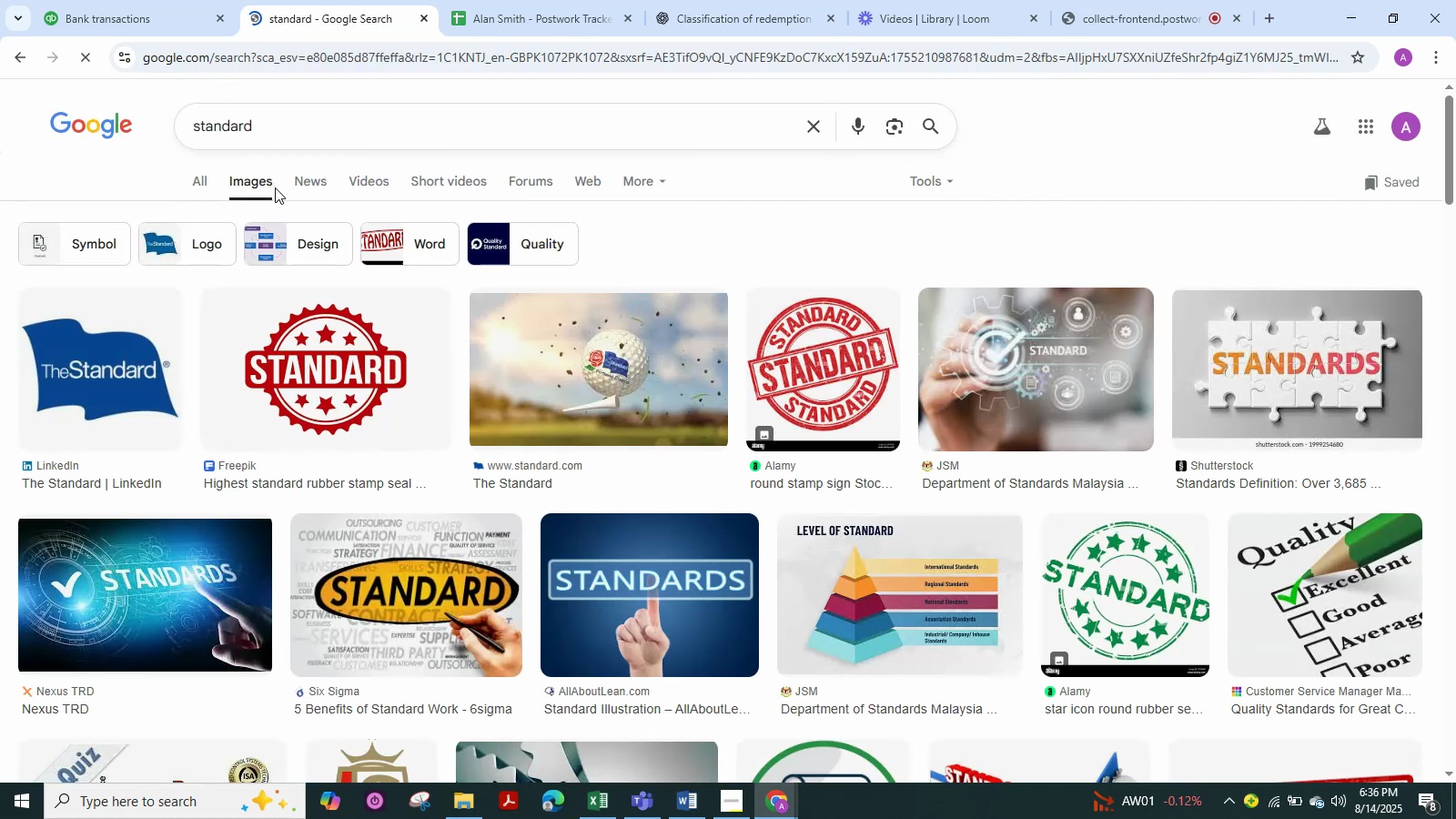 
left_click([192, 182])
 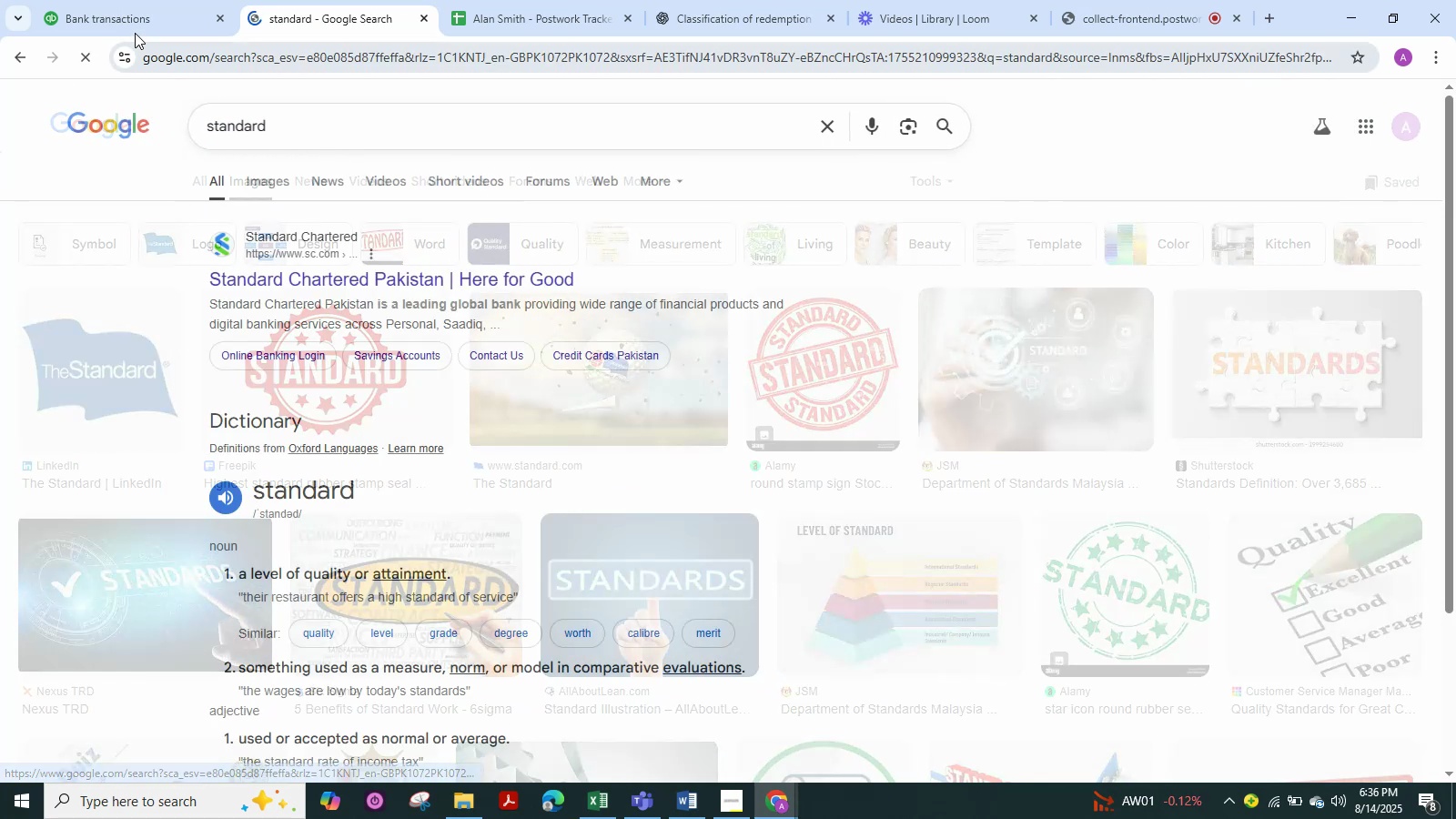 
left_click([136, 21])
 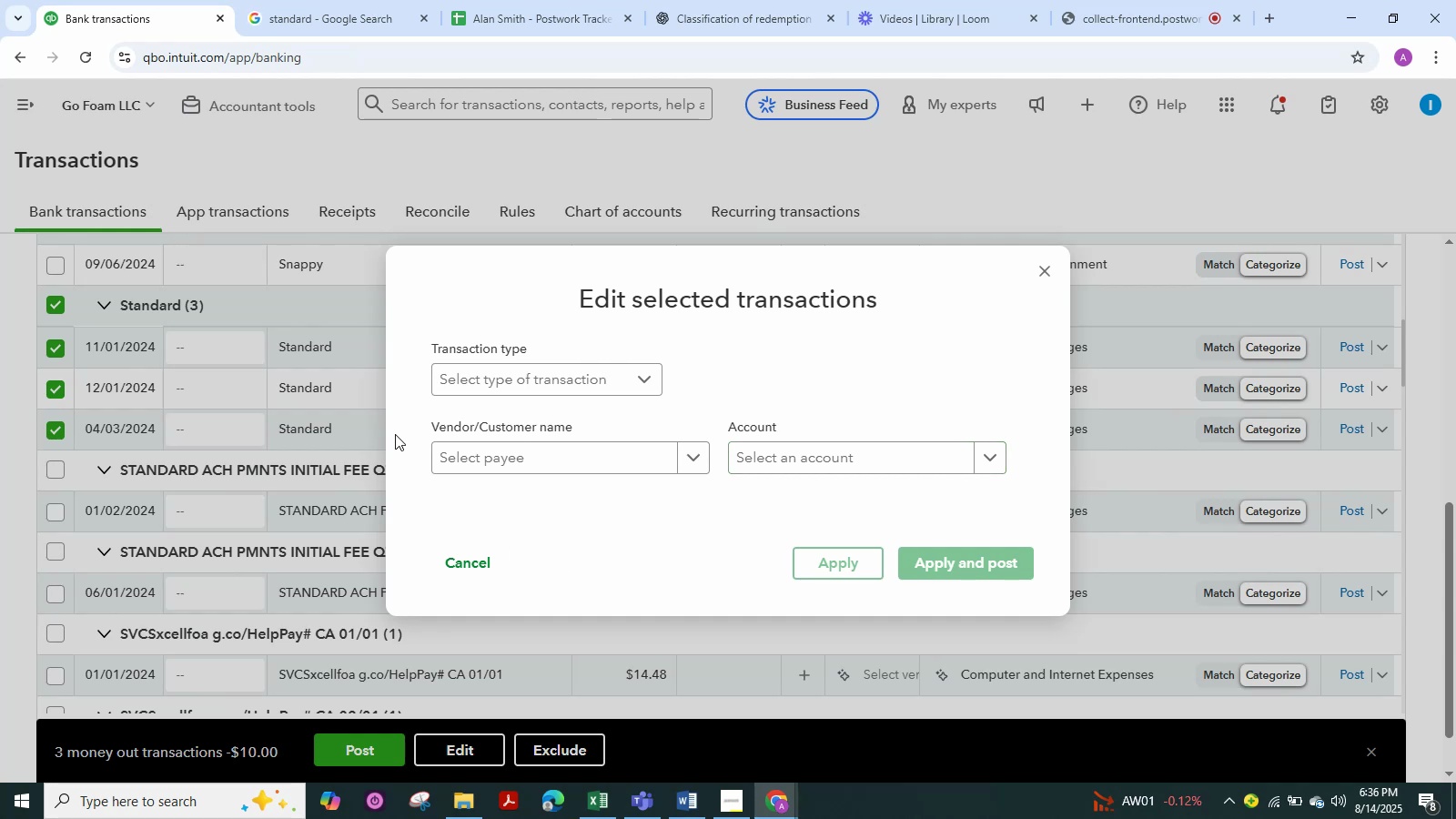 
wait(9.29)
 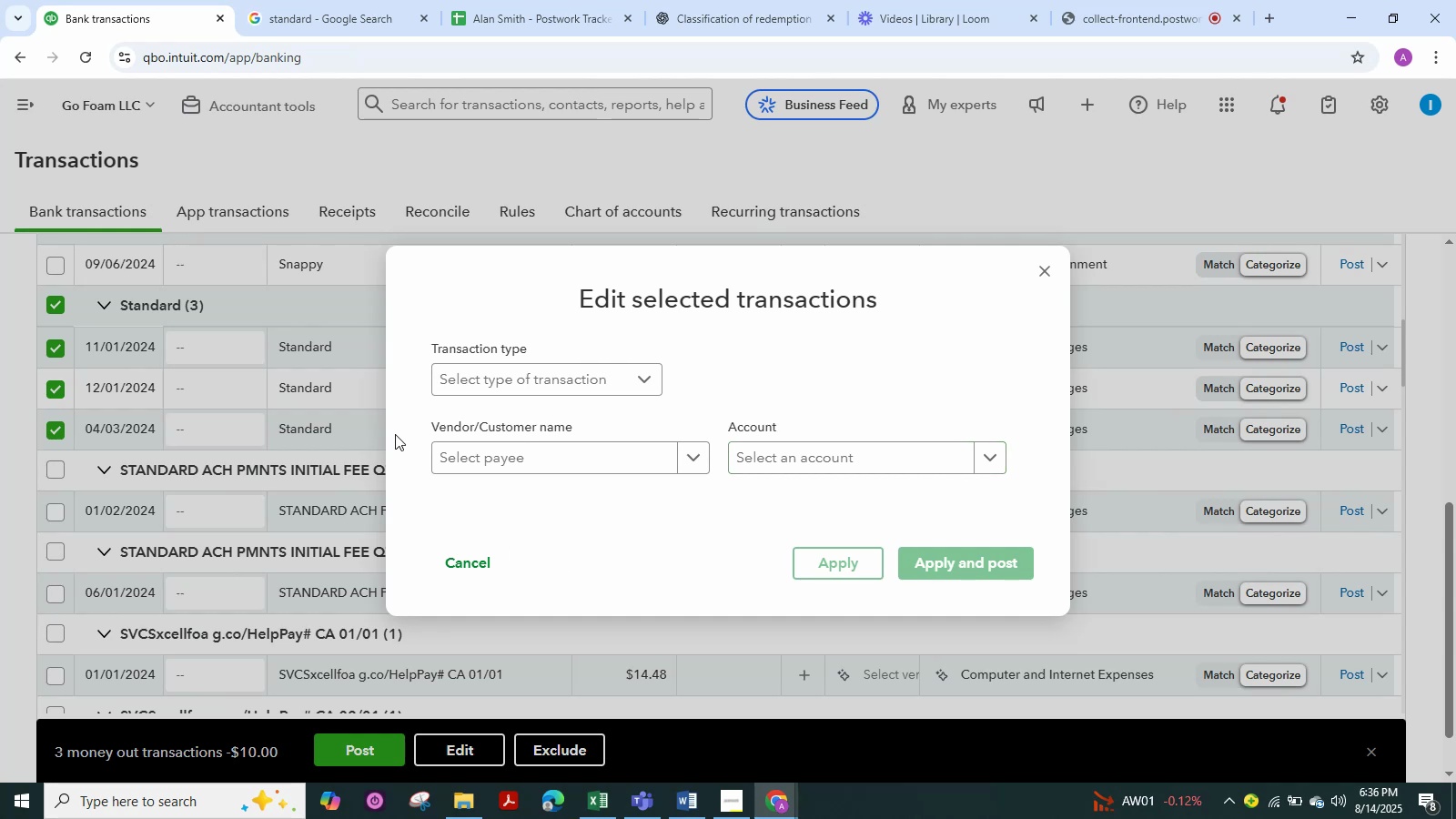 
left_click([340, 17])
 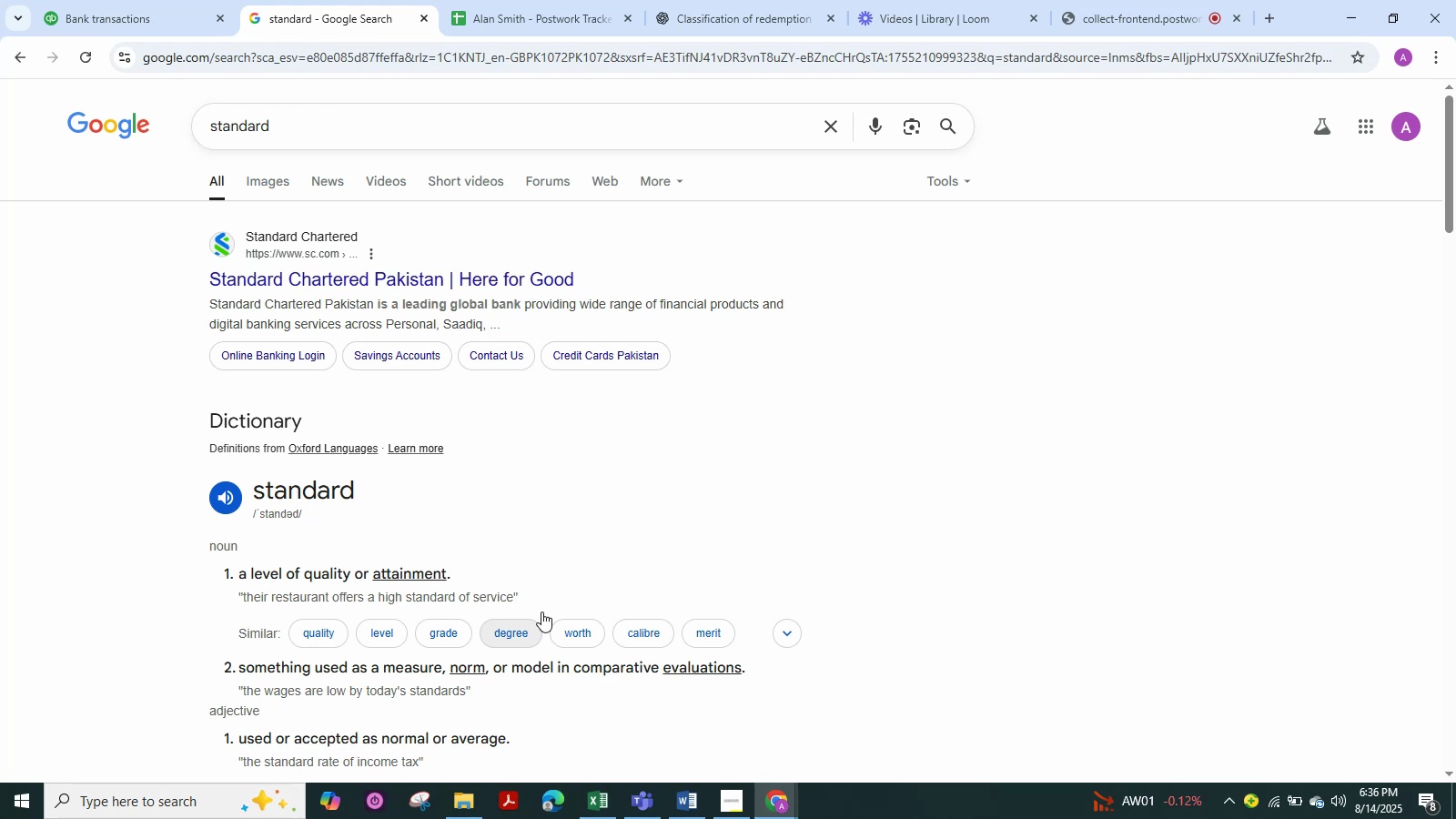 
wait(10.8)
 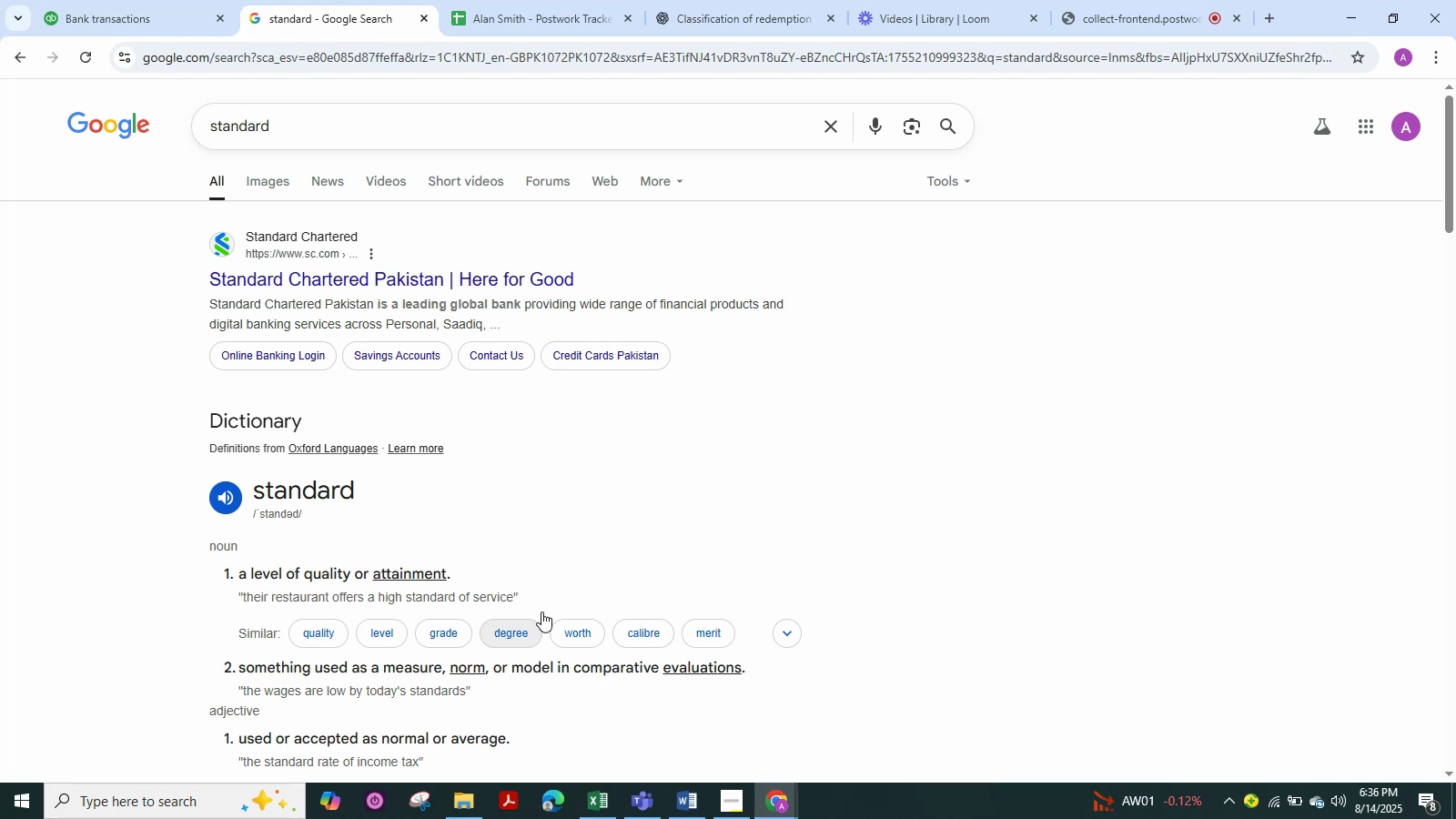 
left_click([177, 0])
 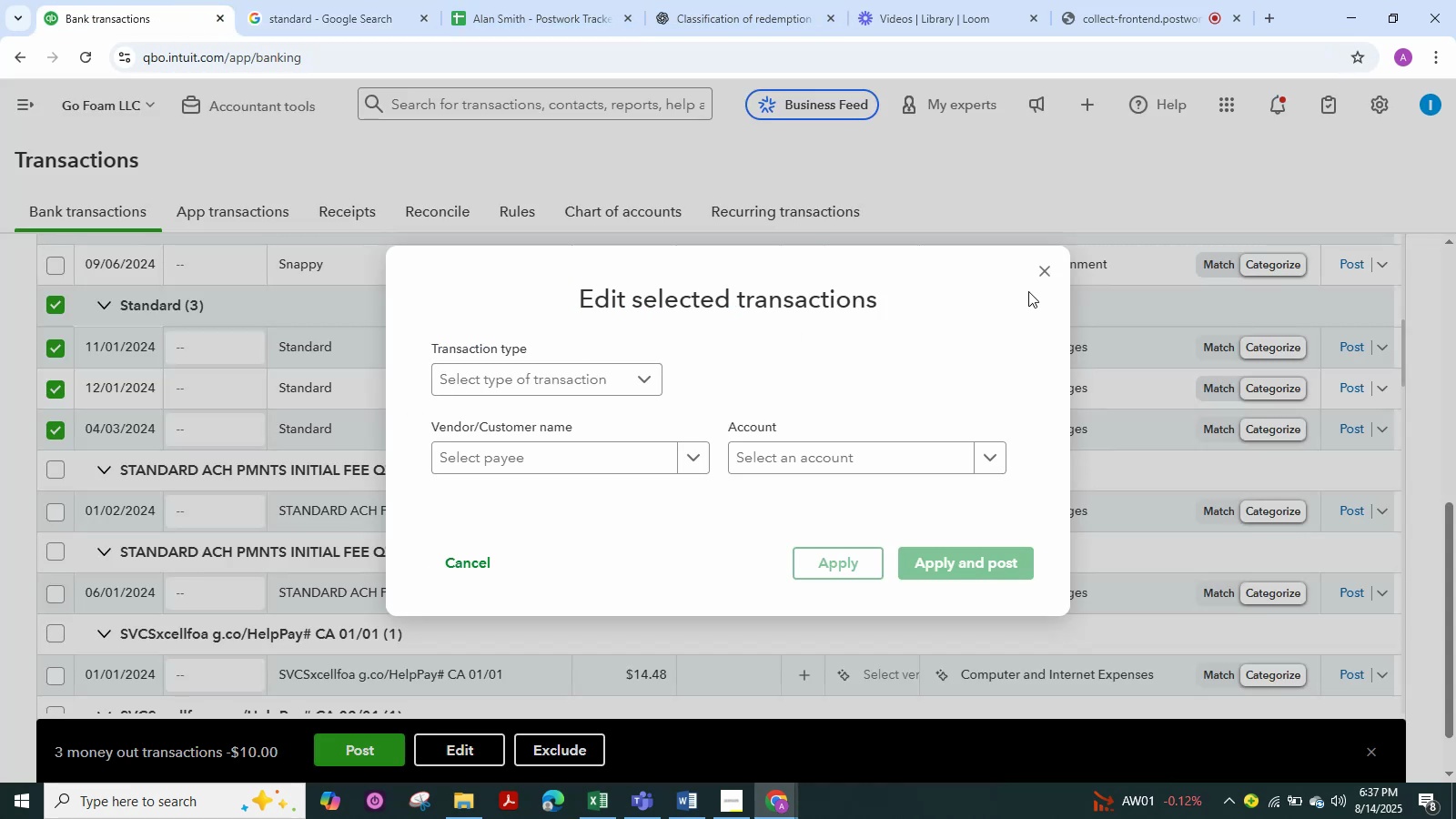 
left_click([1049, 272])
 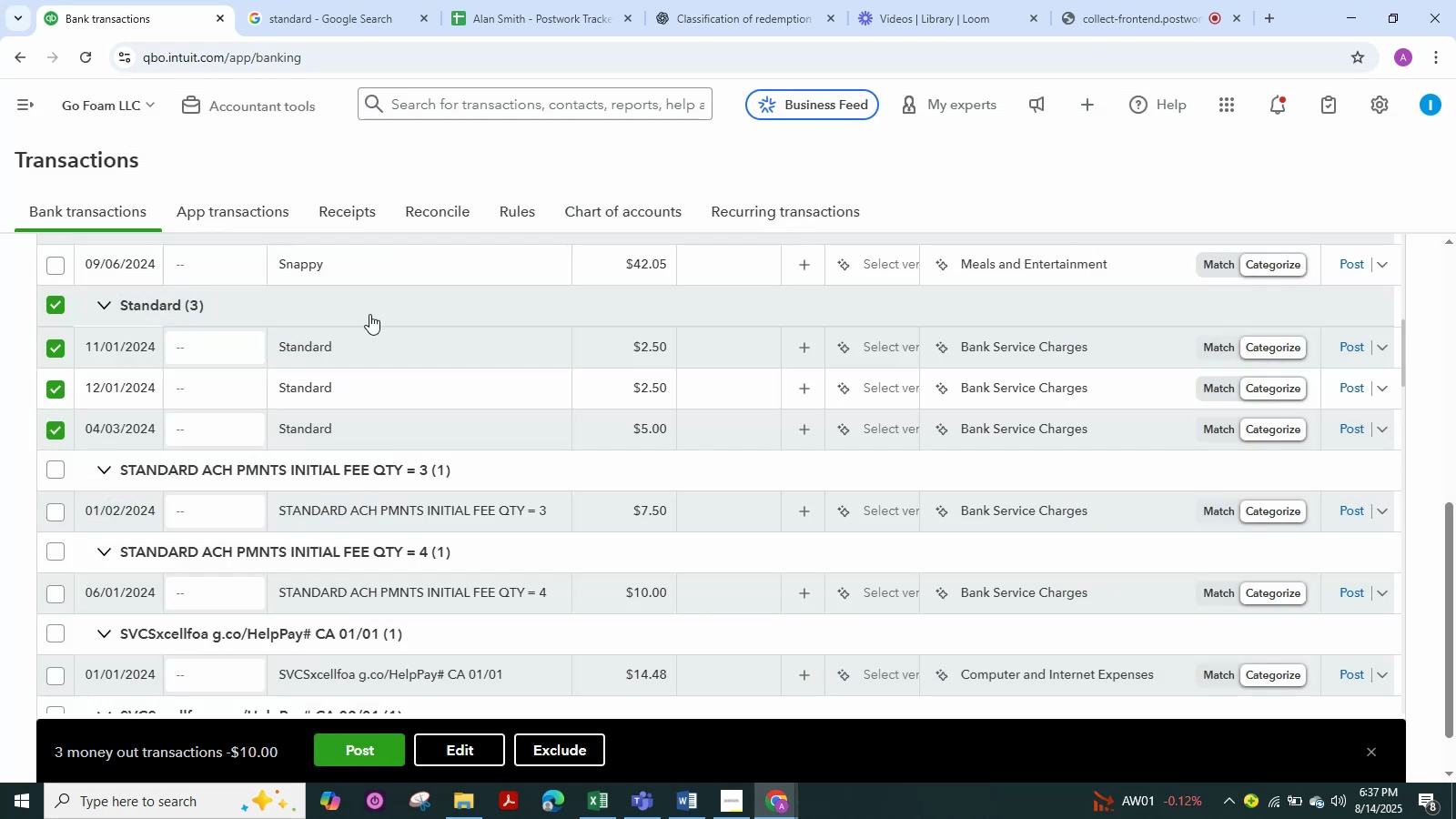 
left_click([320, 332])
 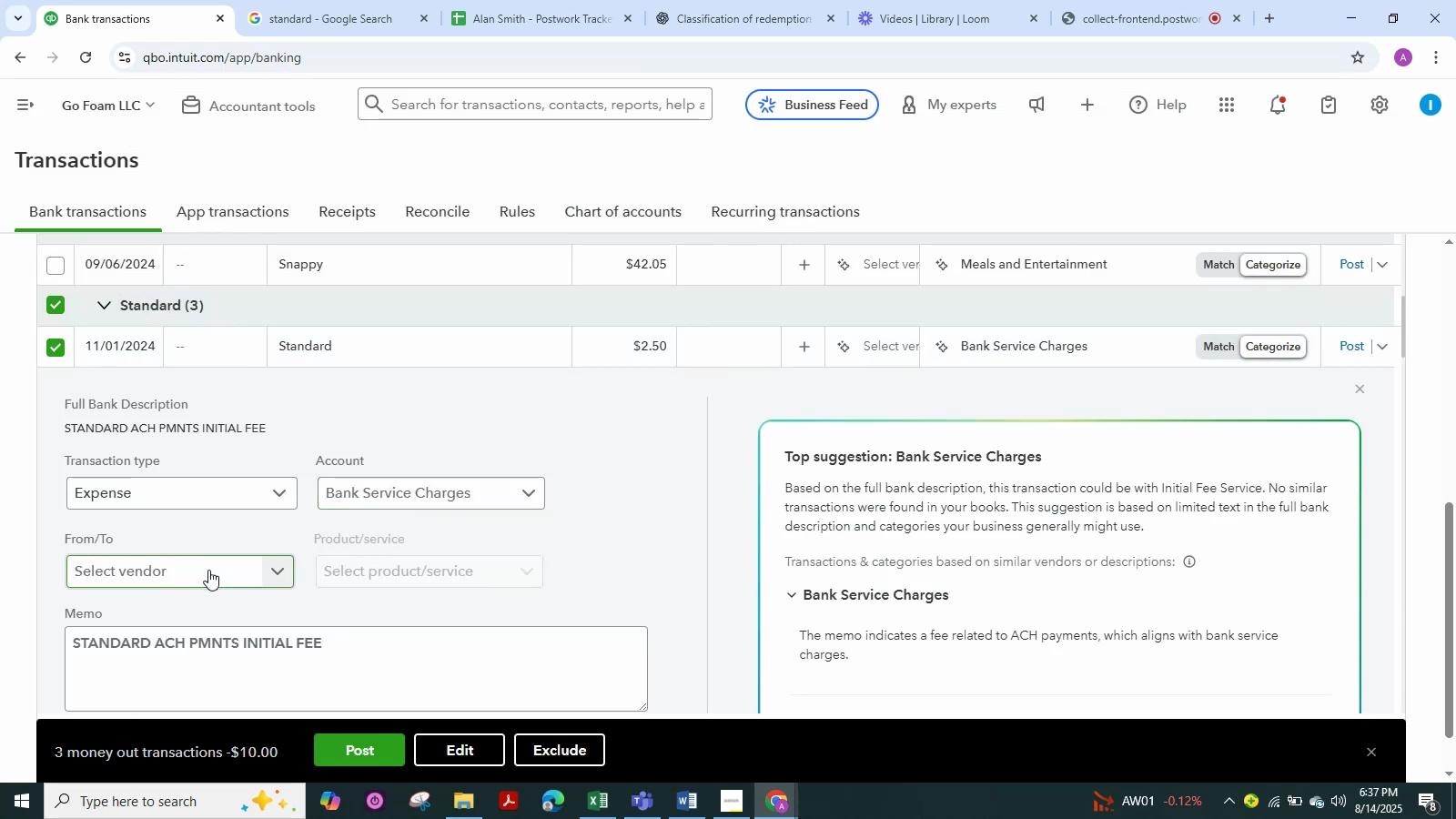 
left_click_drag(start_coordinate=[195, 660], to_coordinate=[151, 654])
 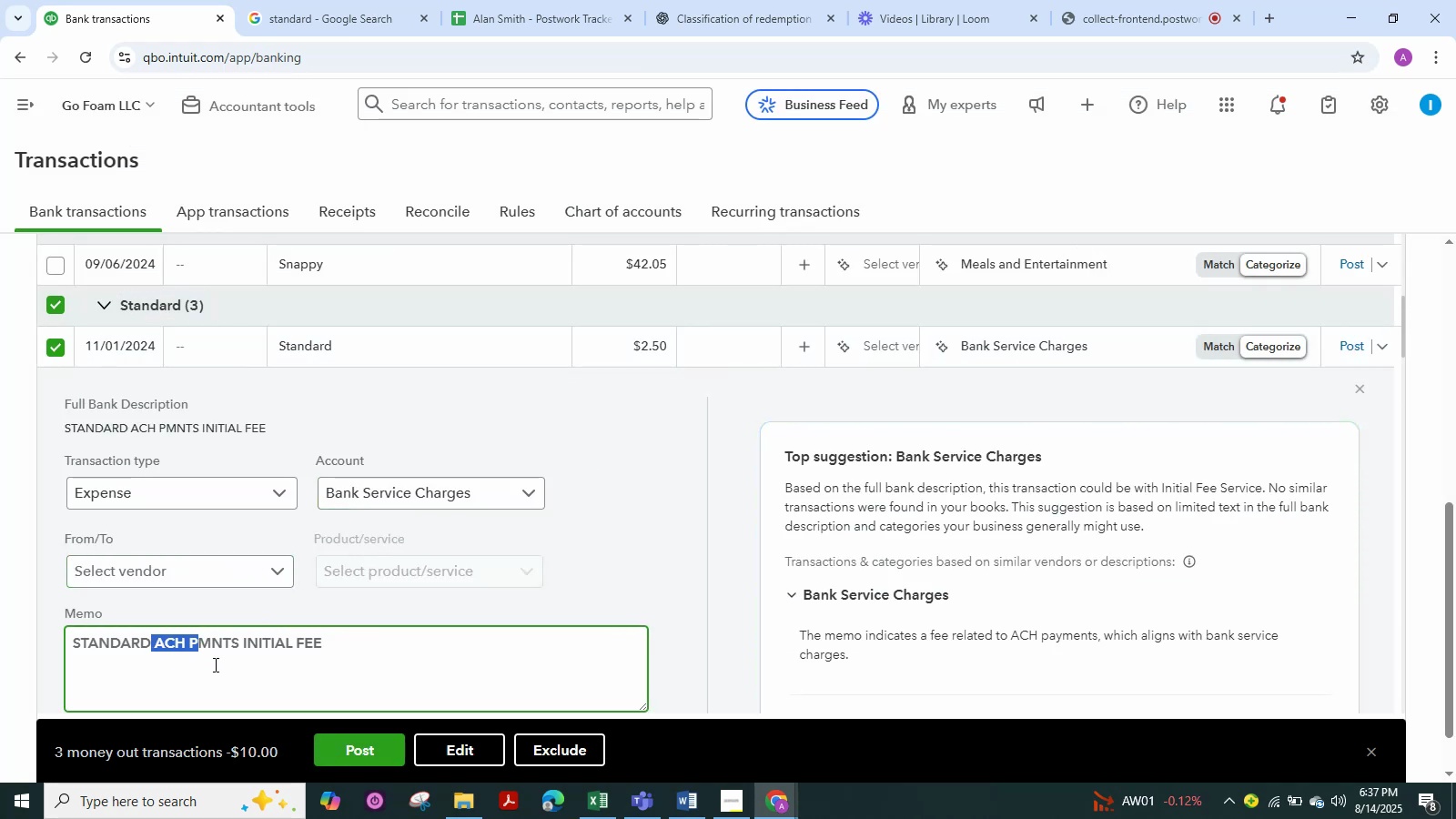 
left_click([258, 680])
 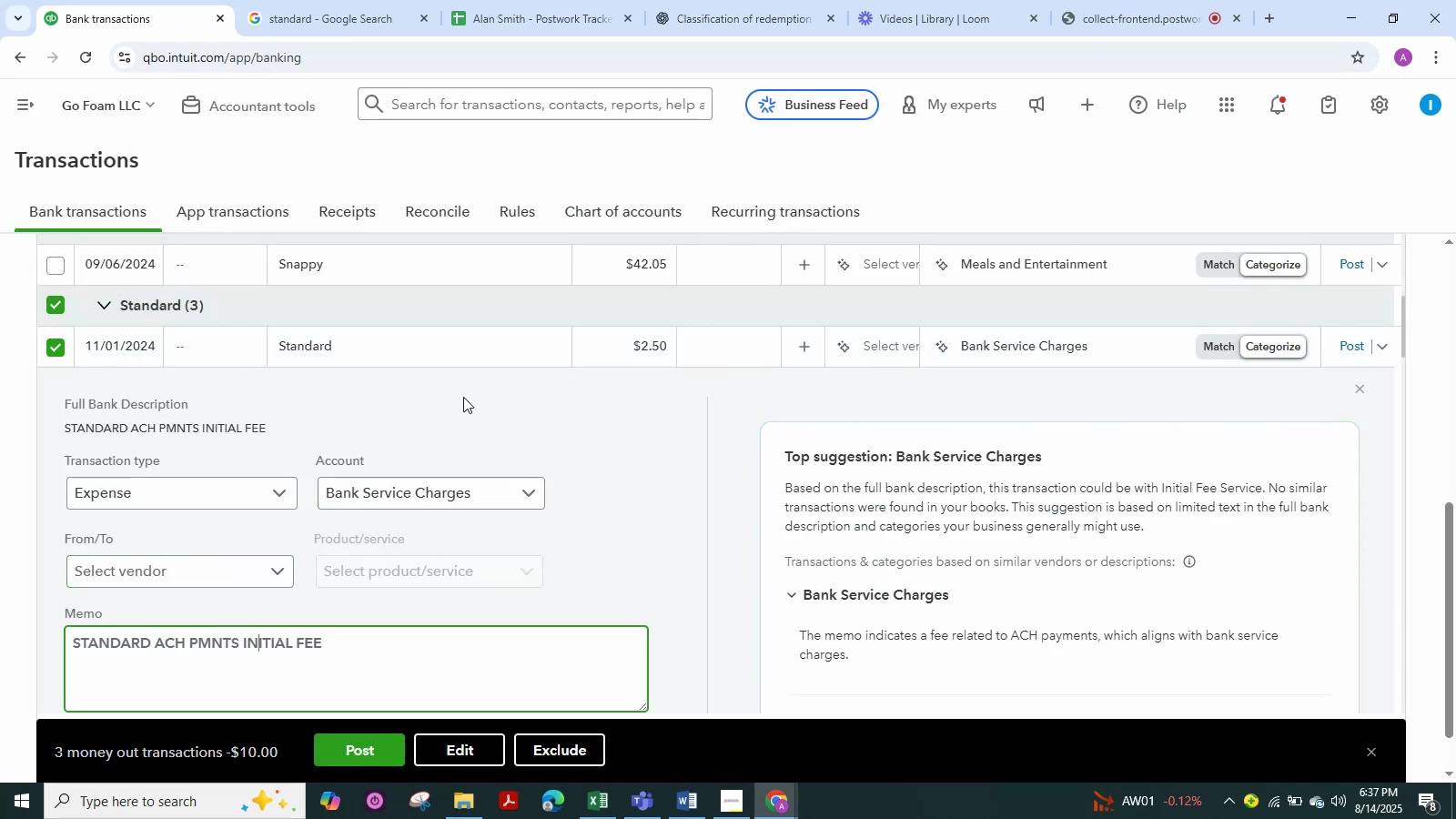 
left_click([346, 340])
 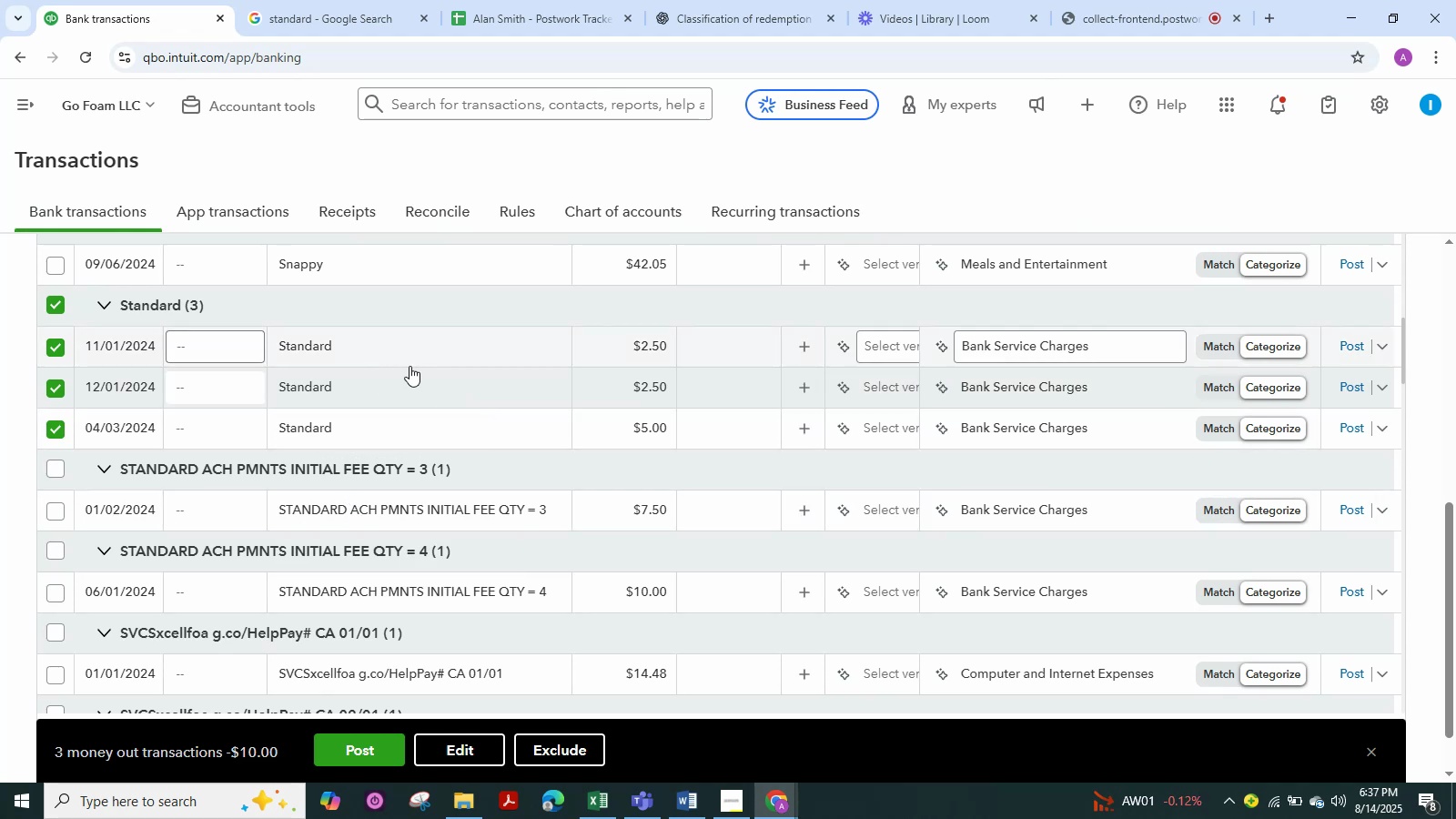 
wait(7.42)
 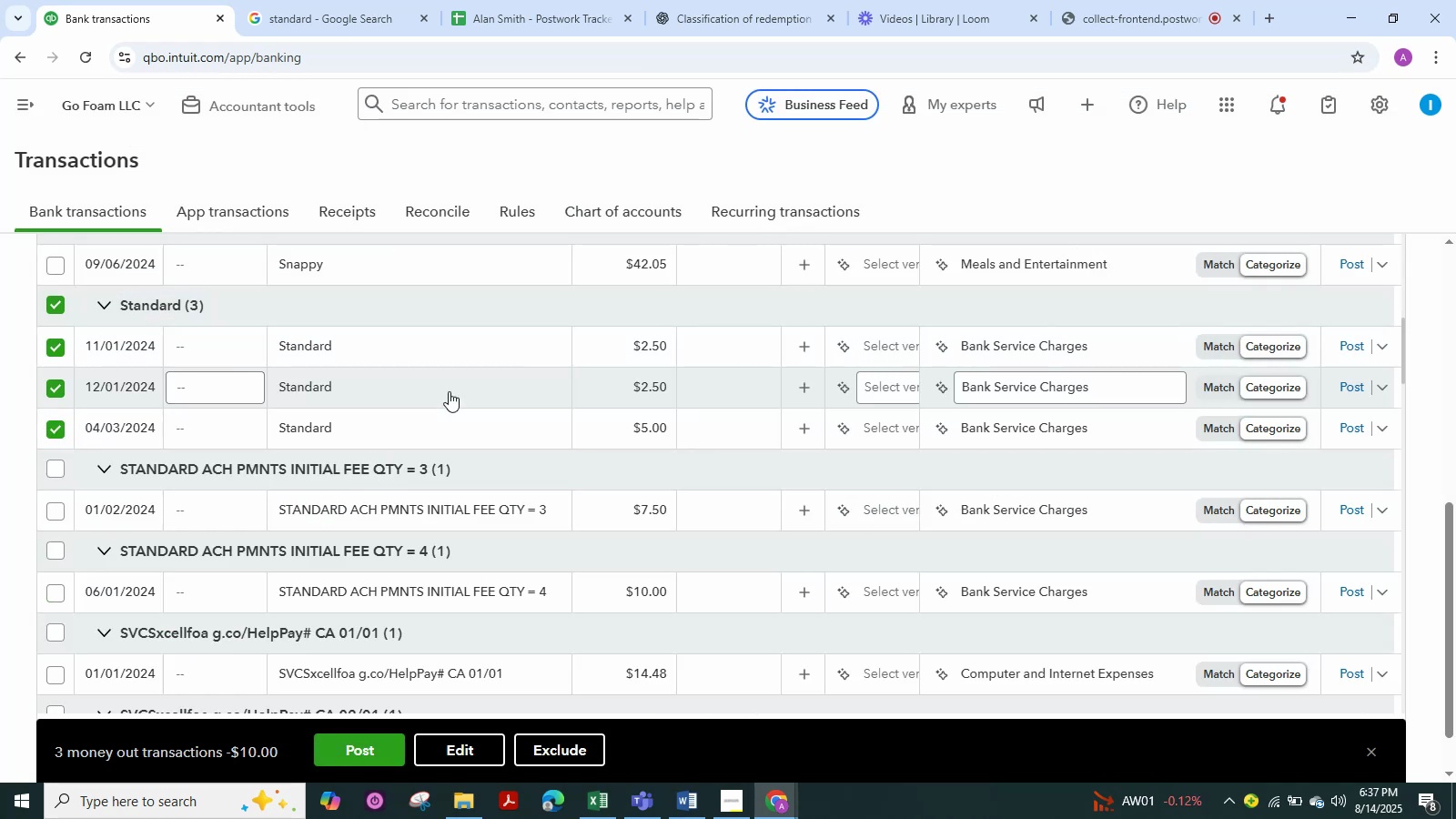 
left_click([466, 758])
 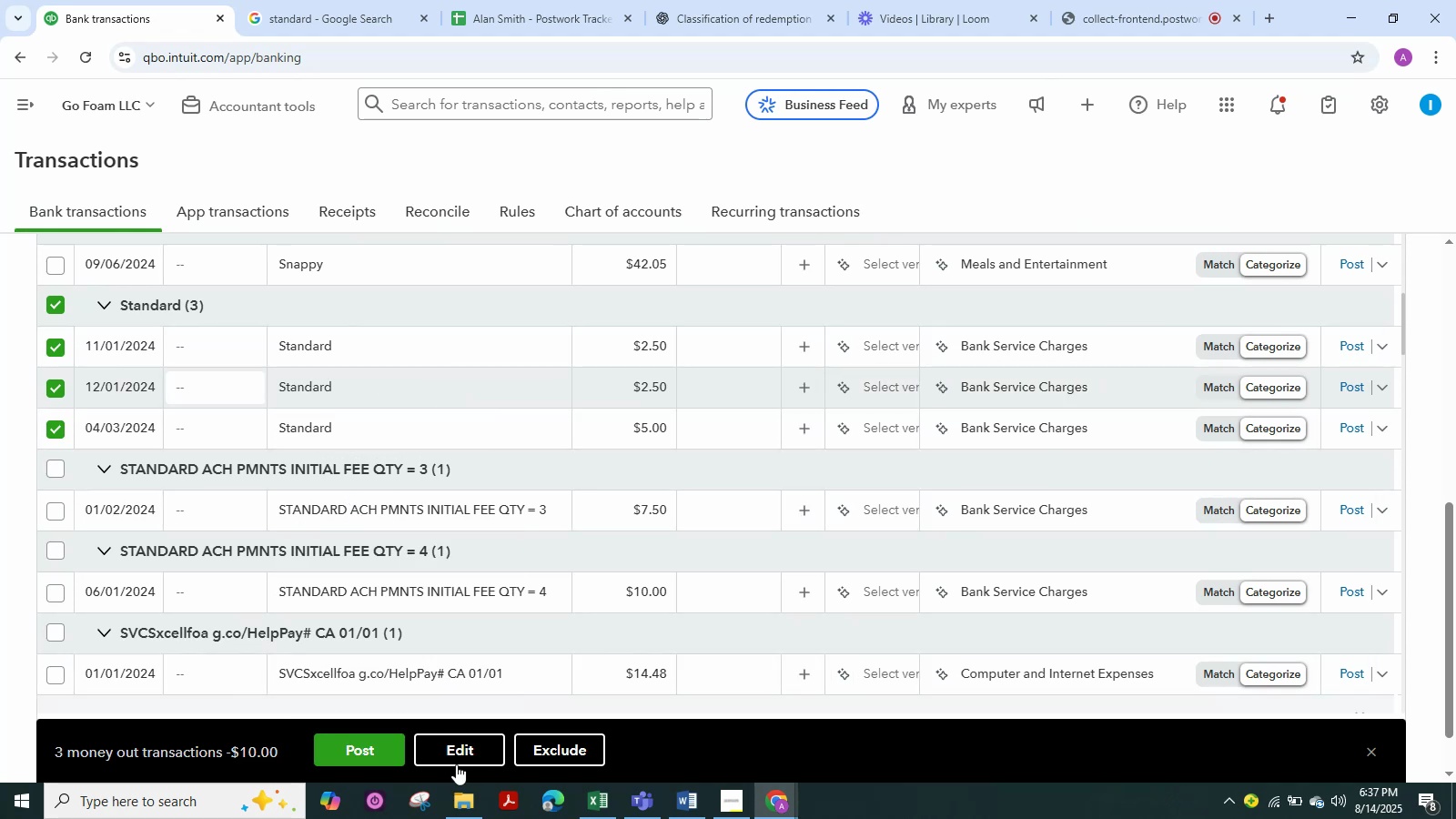 
left_click([456, 750])
 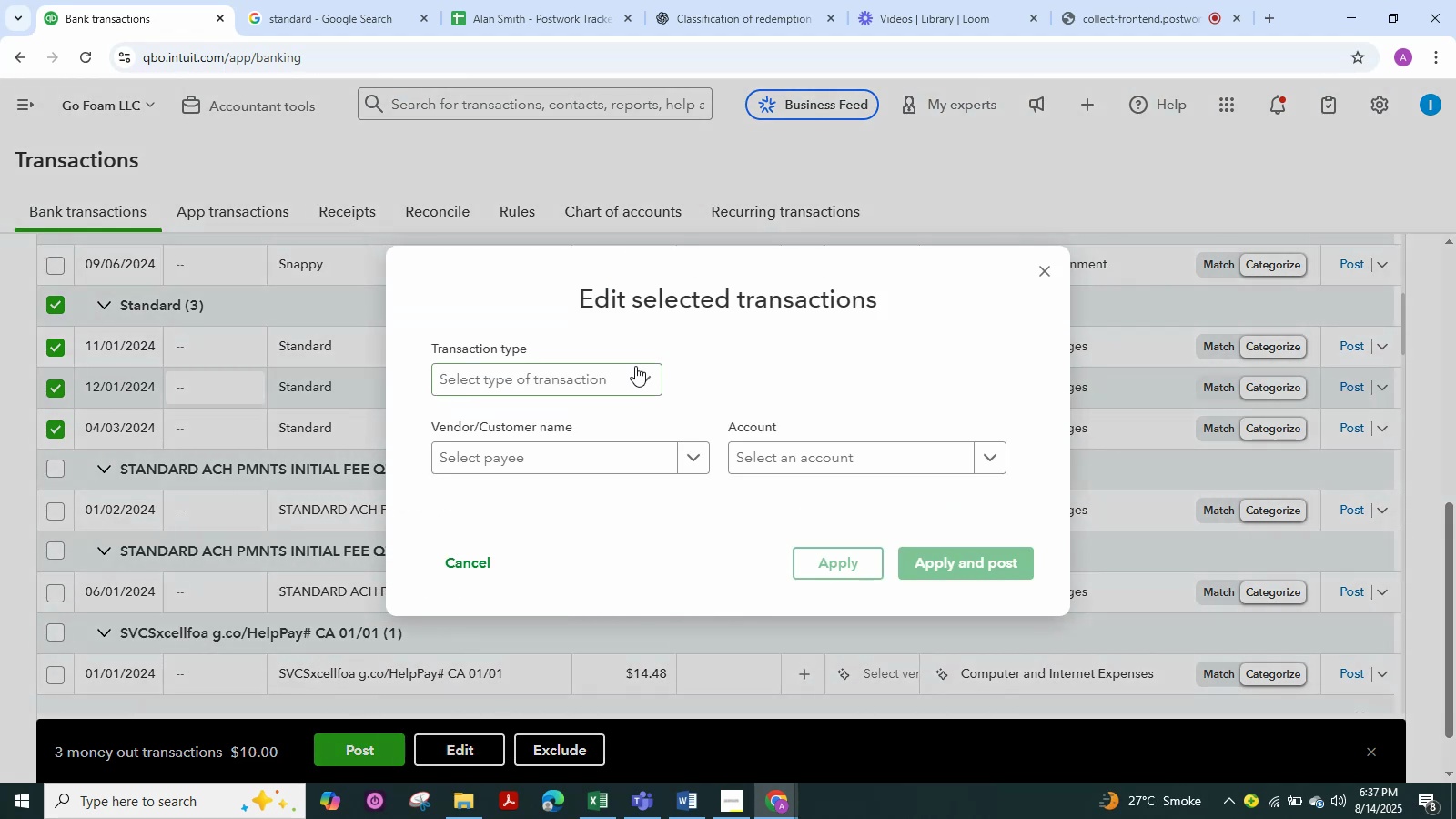 
left_click([884, 451])
 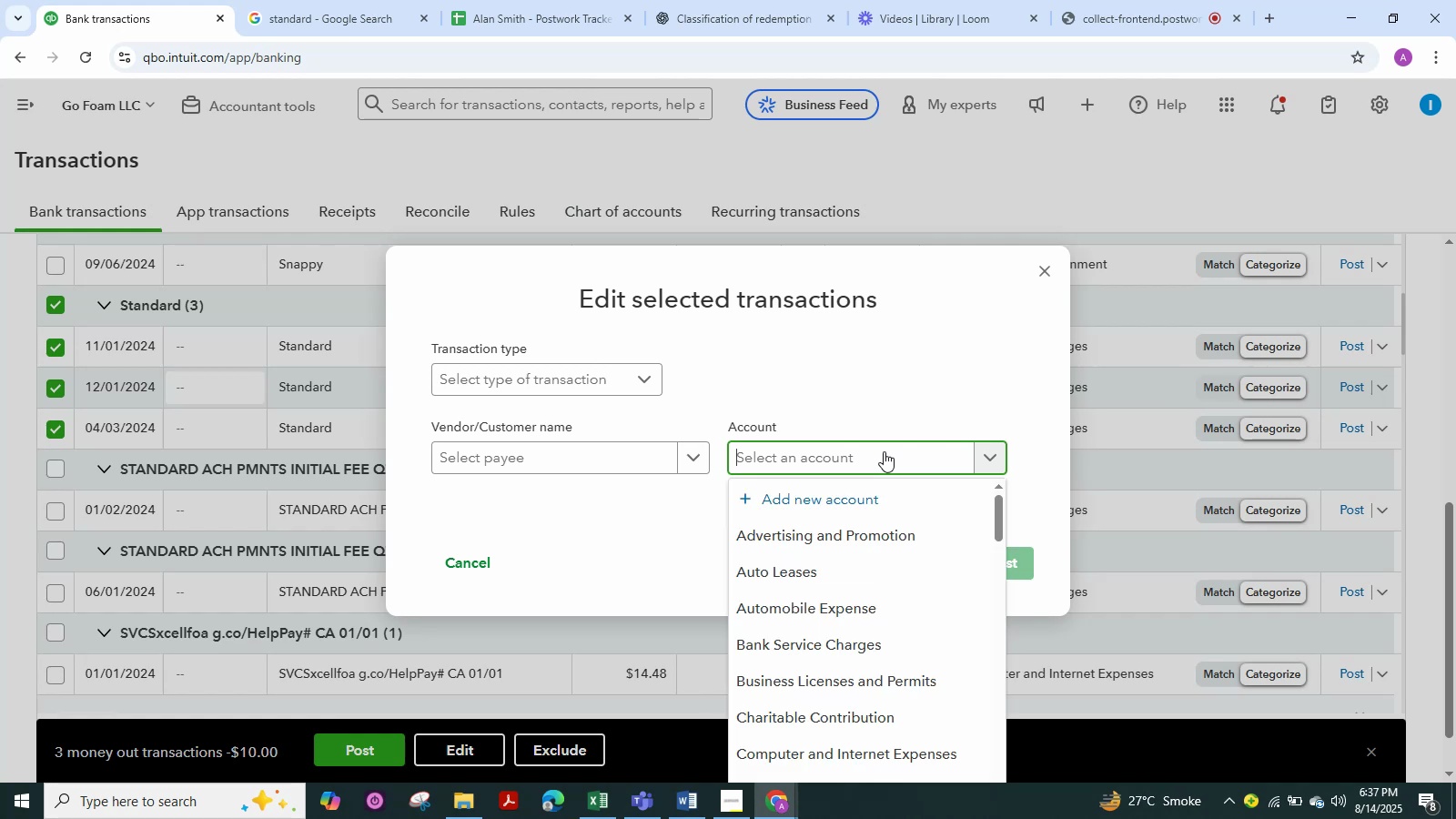 
type(ser)
 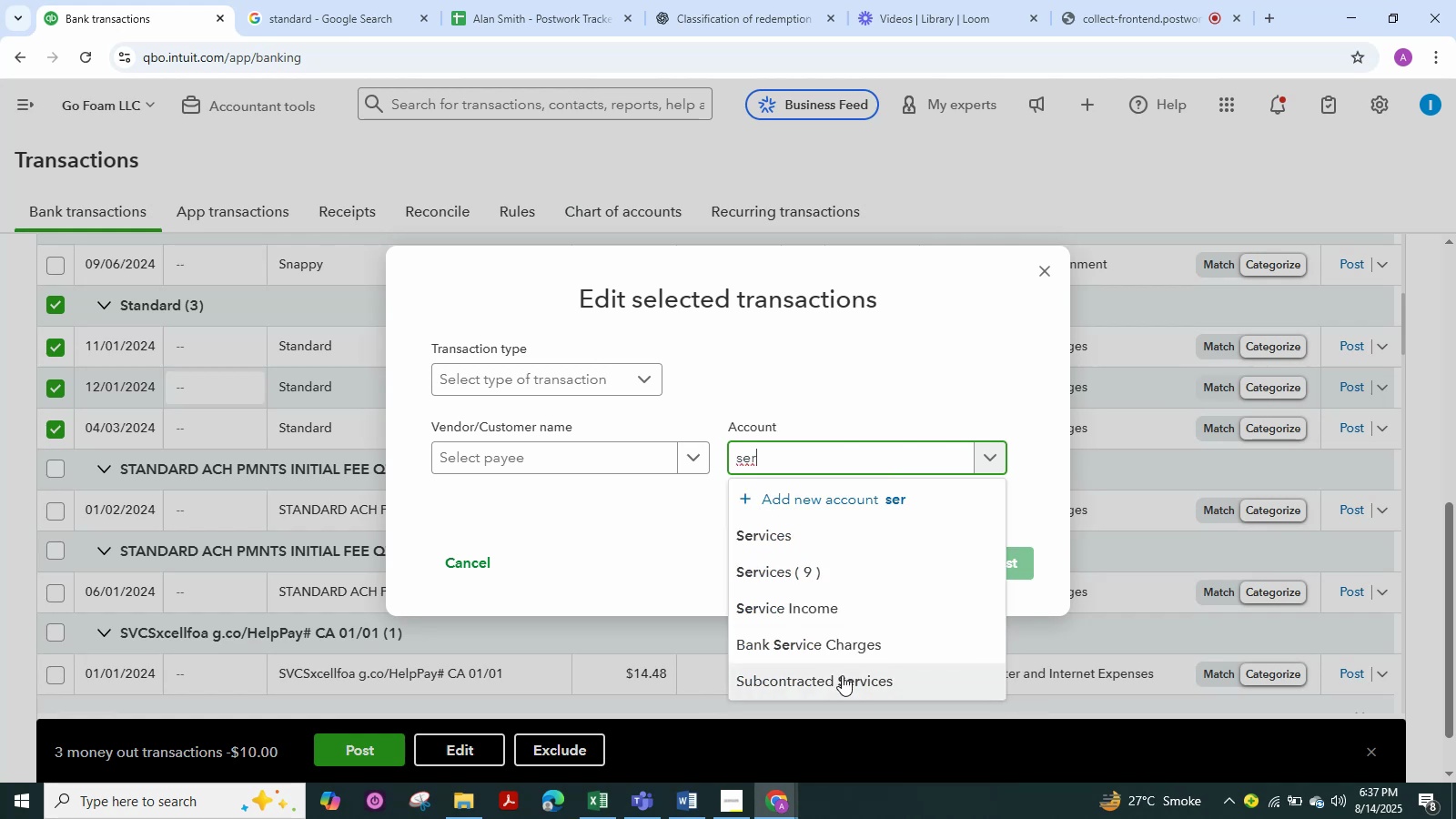 
left_click([834, 650])
 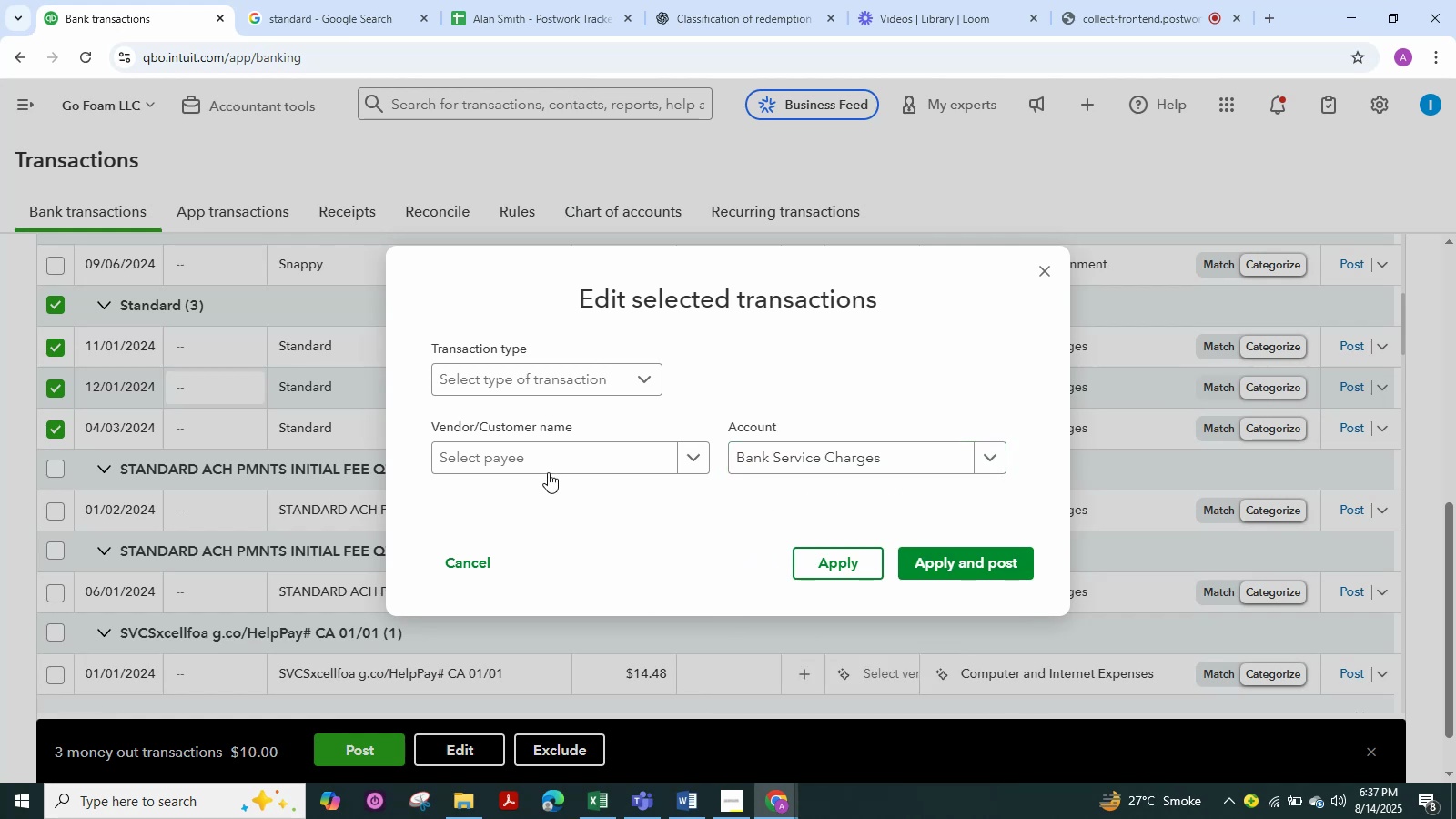 
left_click([544, 455])
 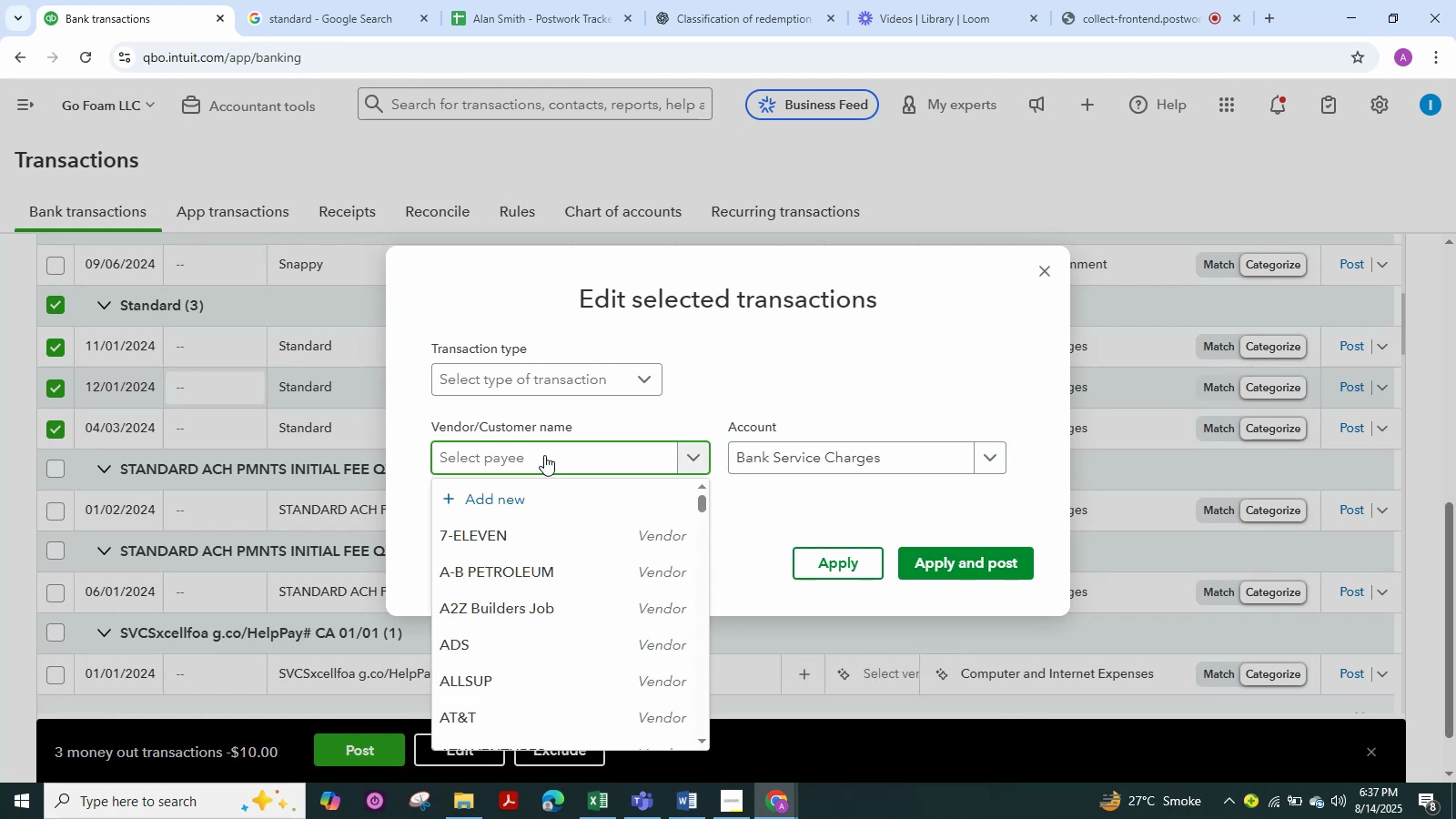 
key(Control+V)
 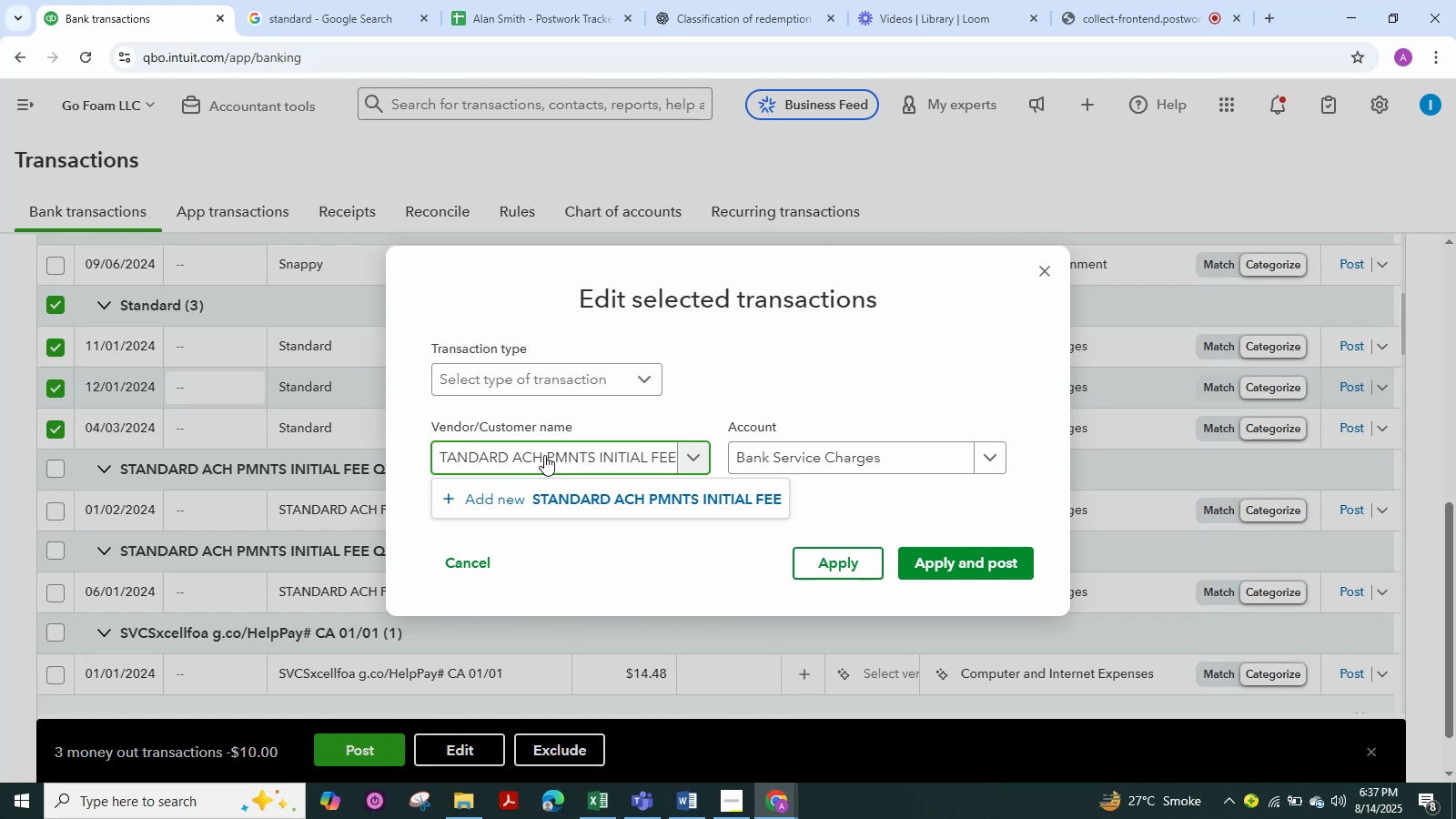 
hold_key(key=Backspace, duration=0.9)
 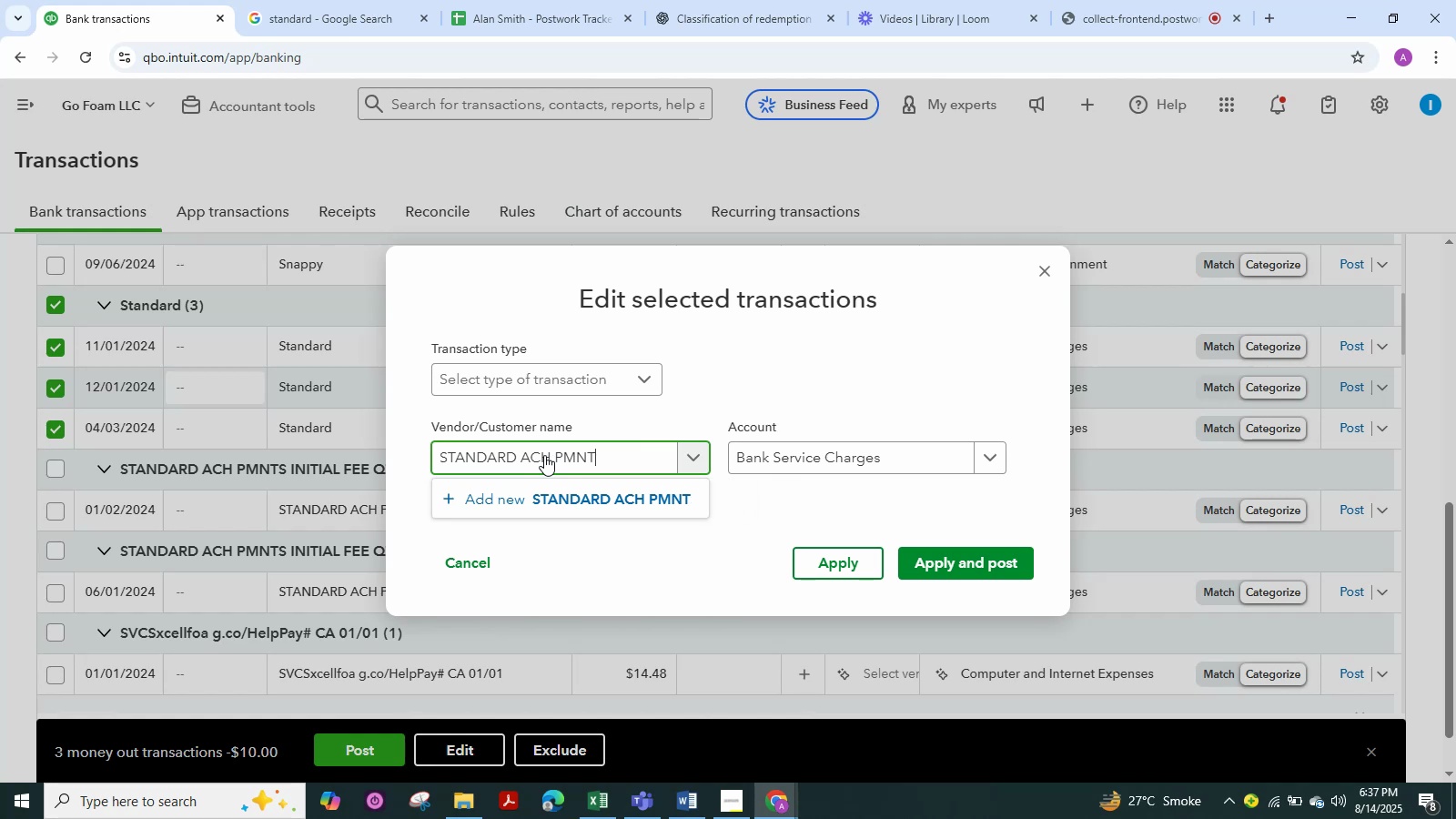 
key(Backspace)
 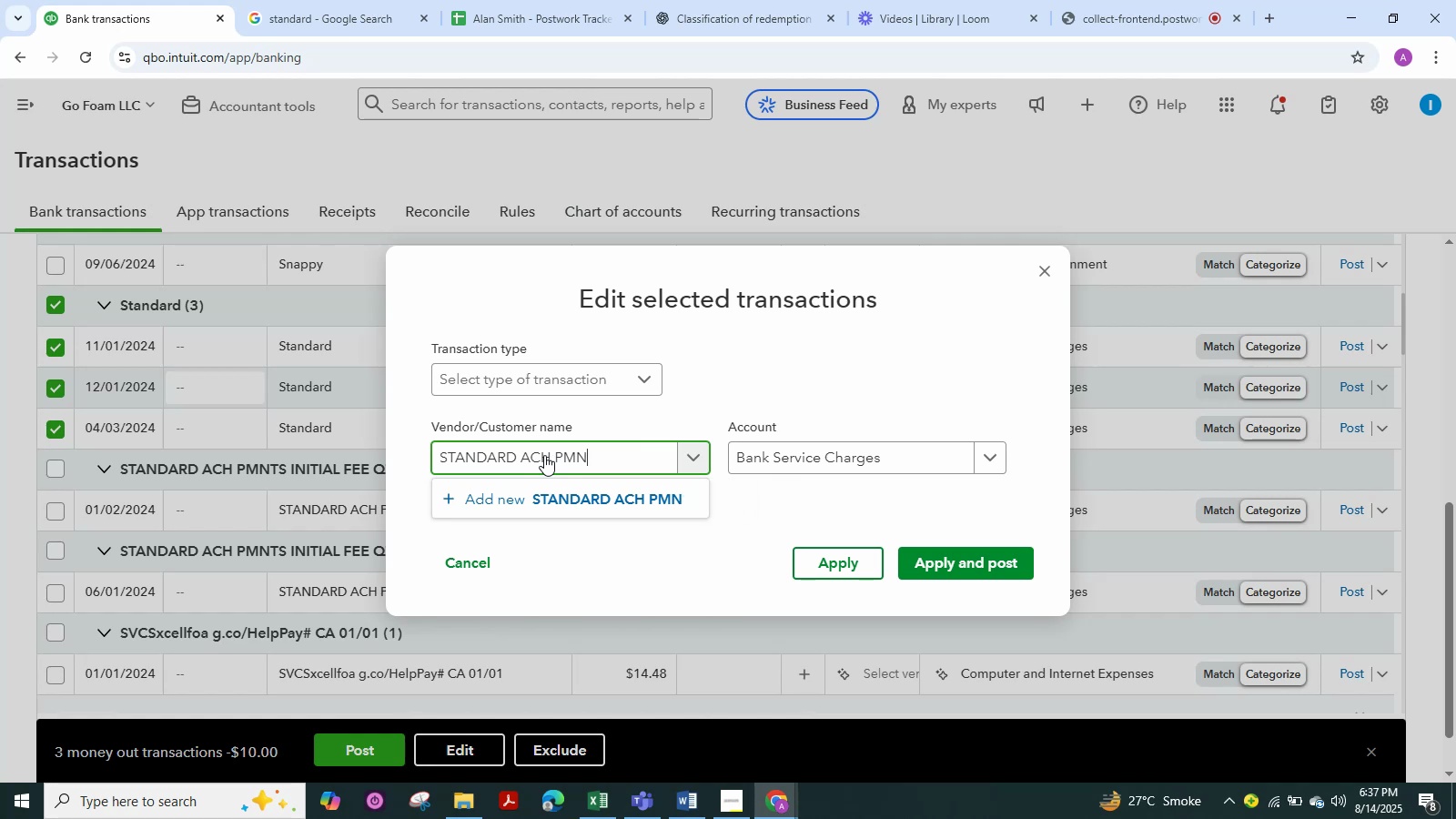 
key(Backspace)
 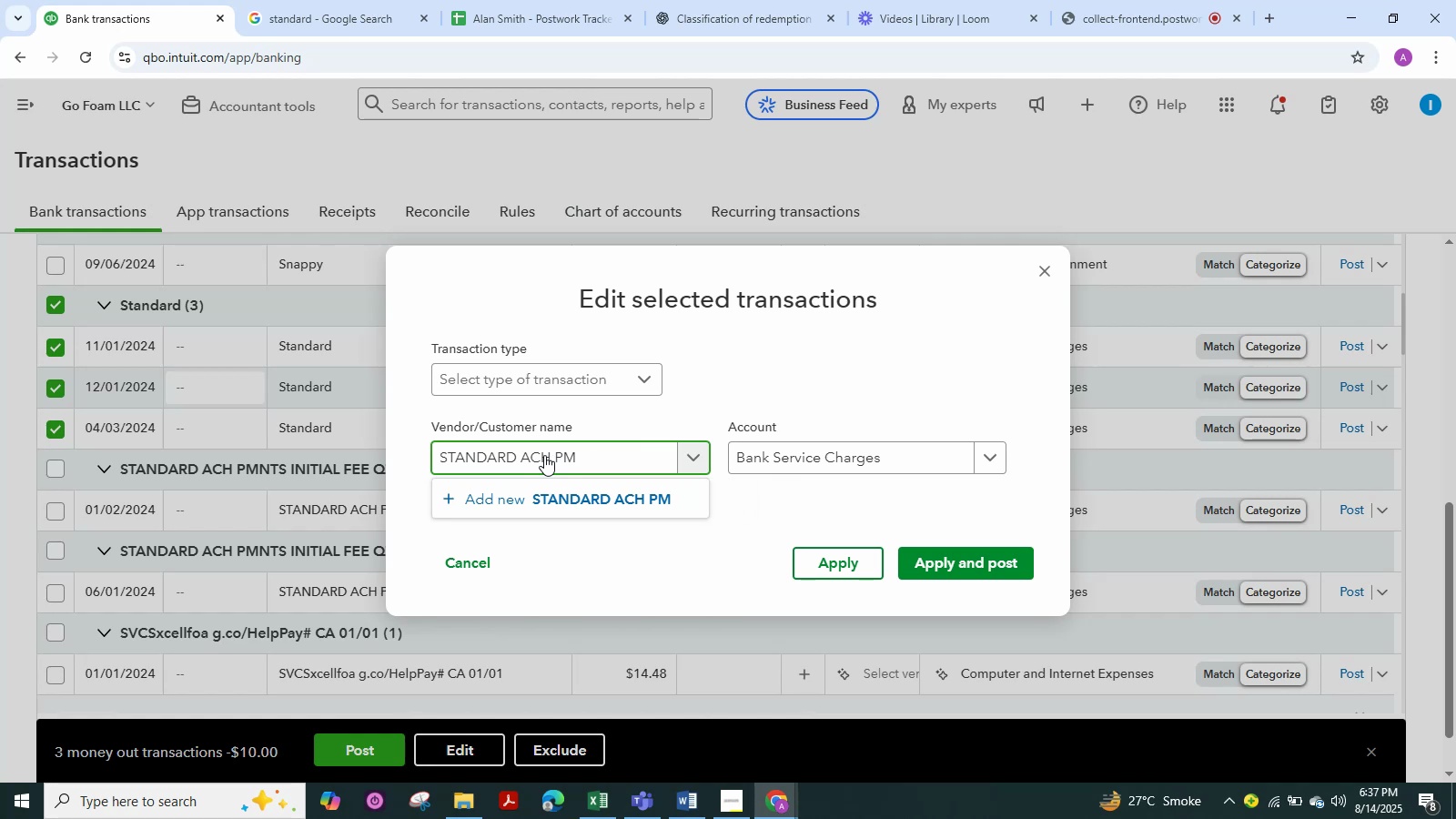 
key(Backspace)
 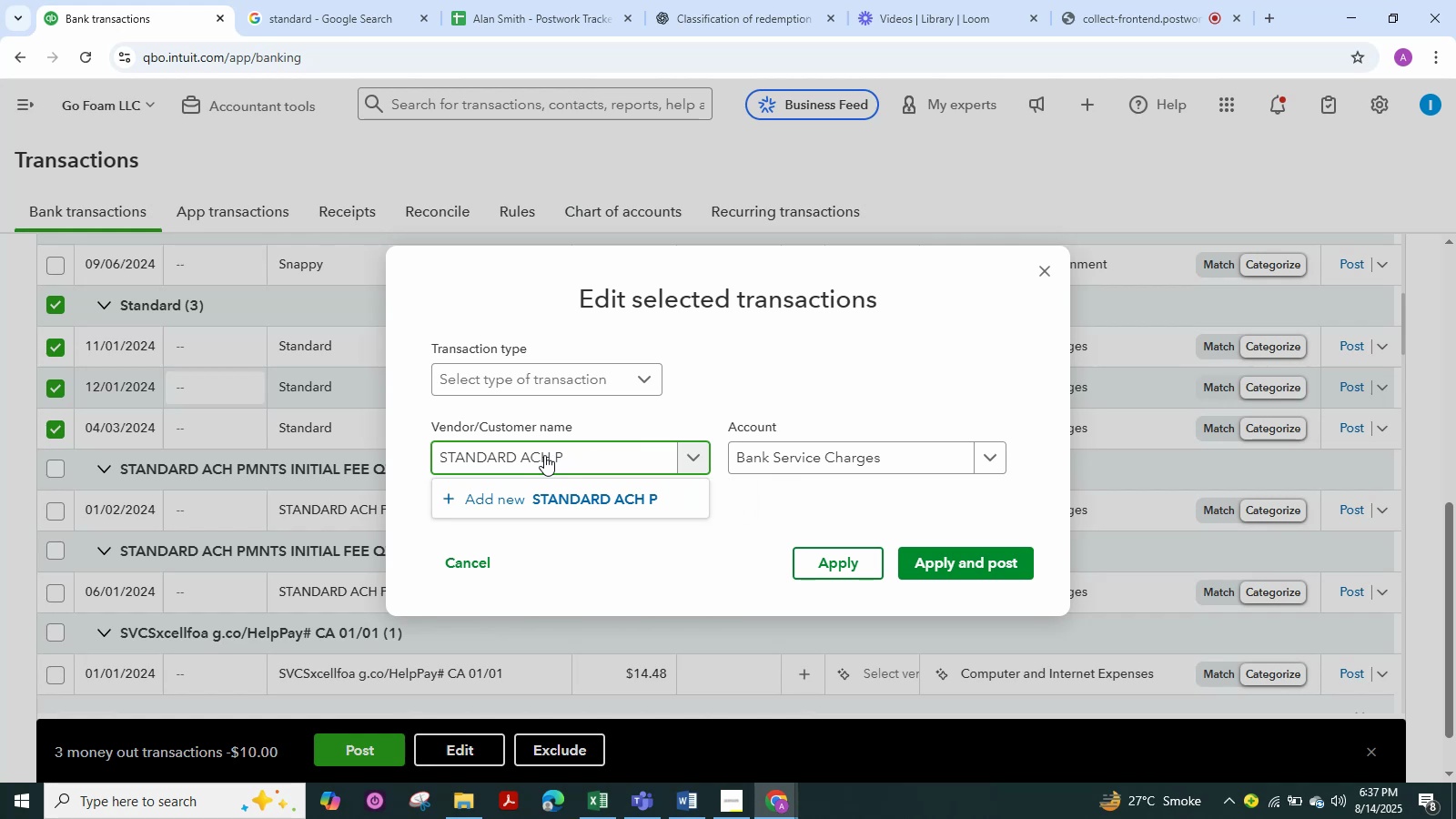 
key(Backspace)
 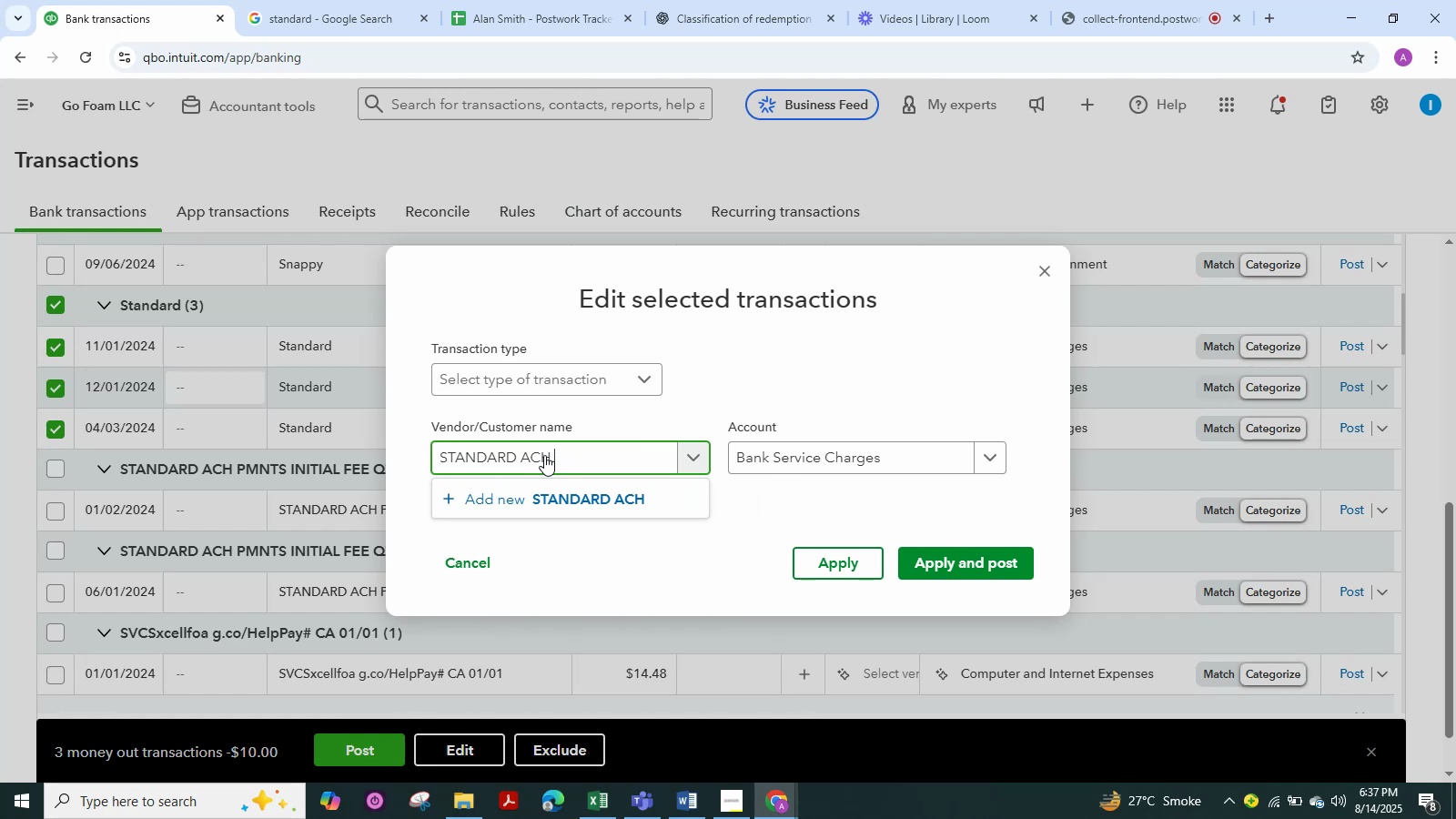 
key(Backspace)
 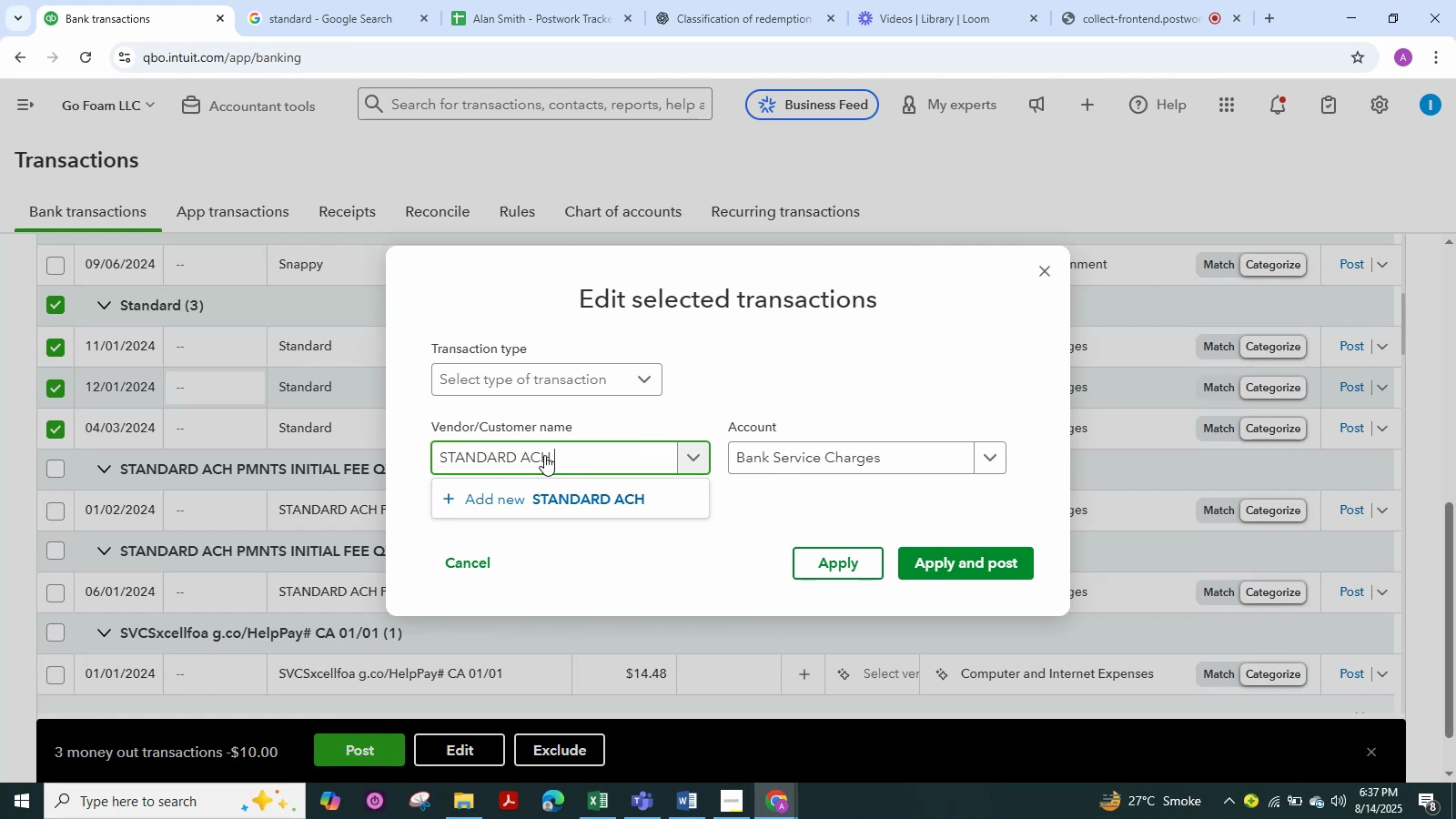 
key(Backspace)
 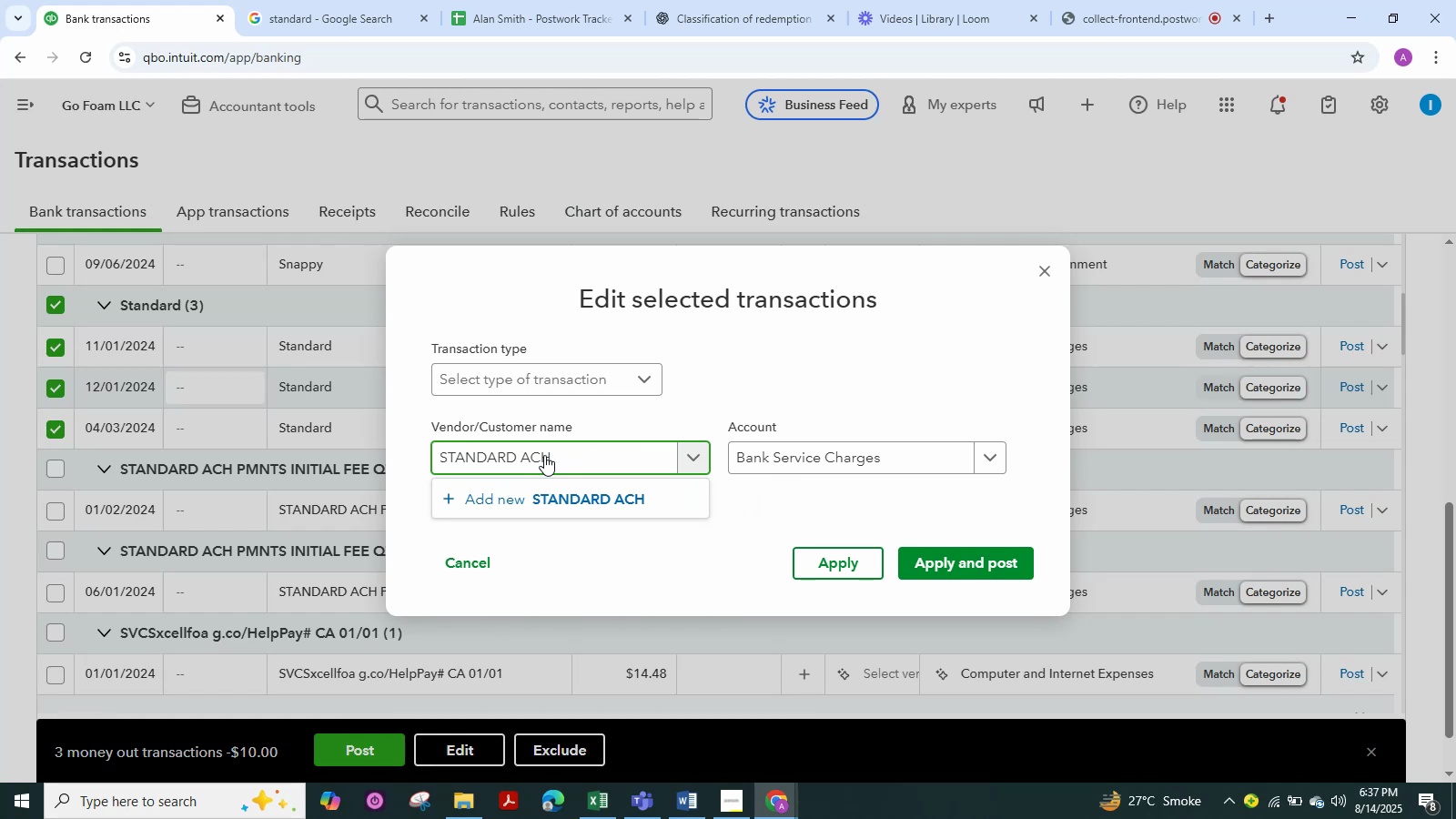 
key(Backspace)
 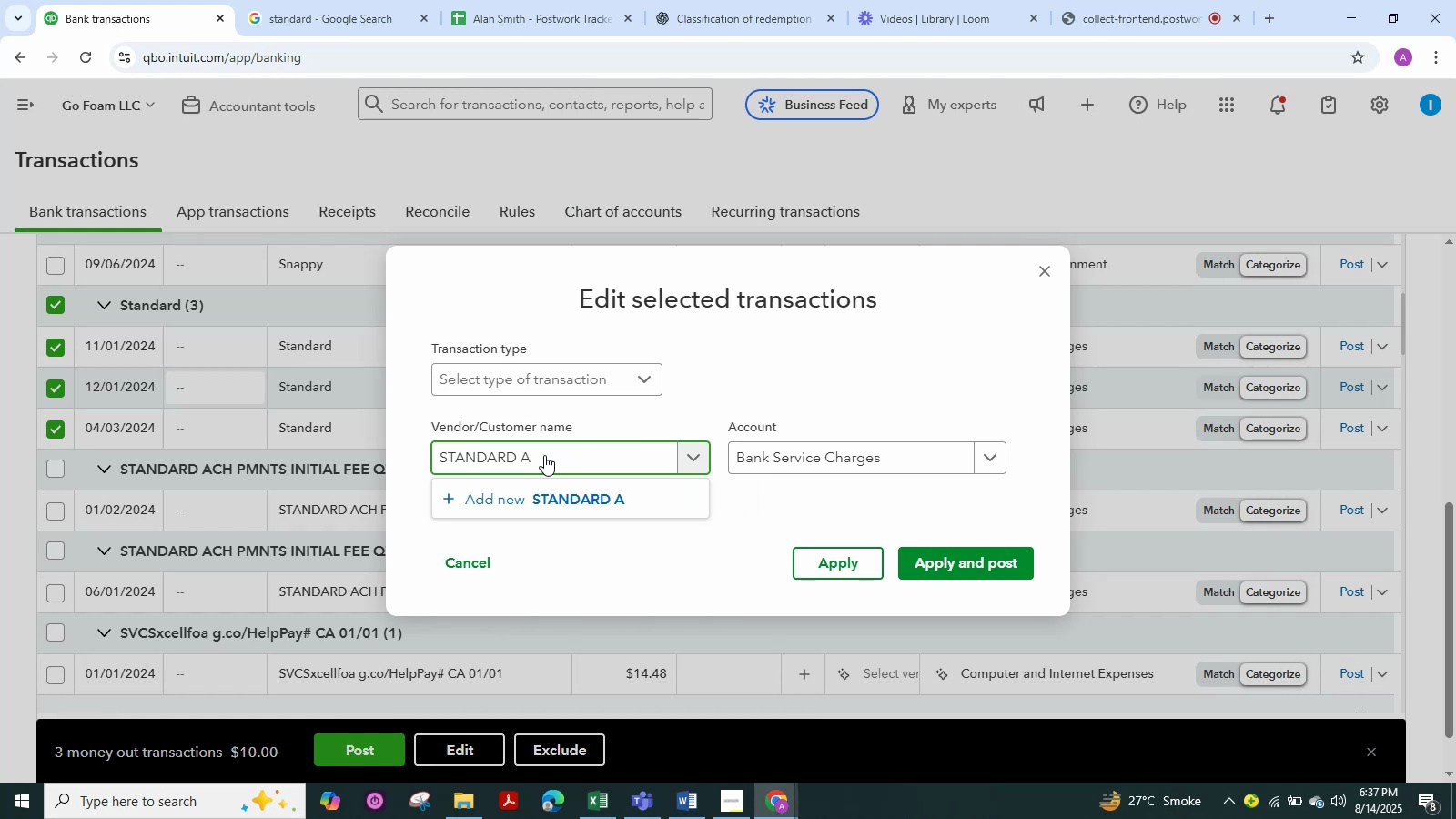 
key(Backspace)
 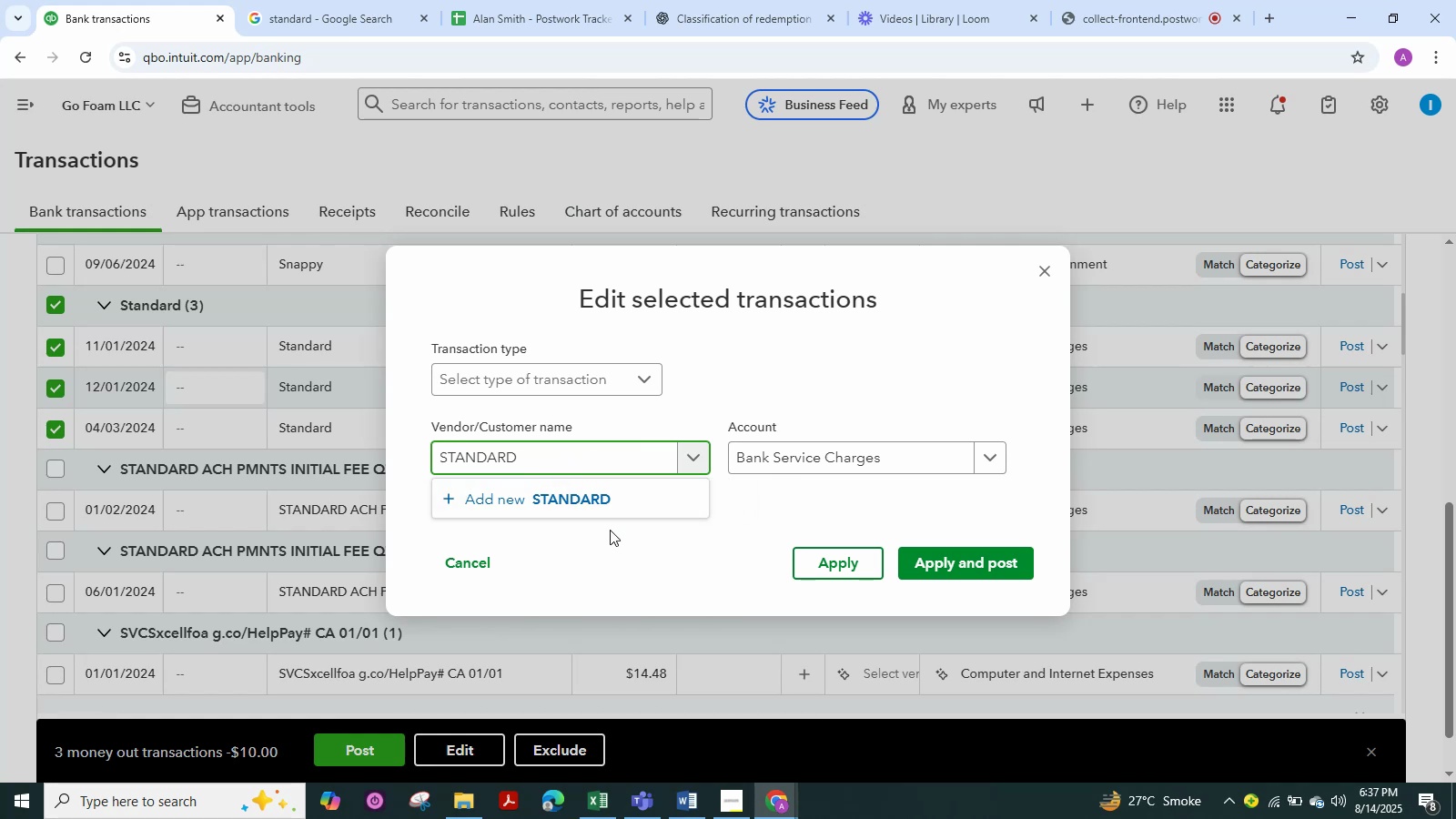 
left_click([589, 506])
 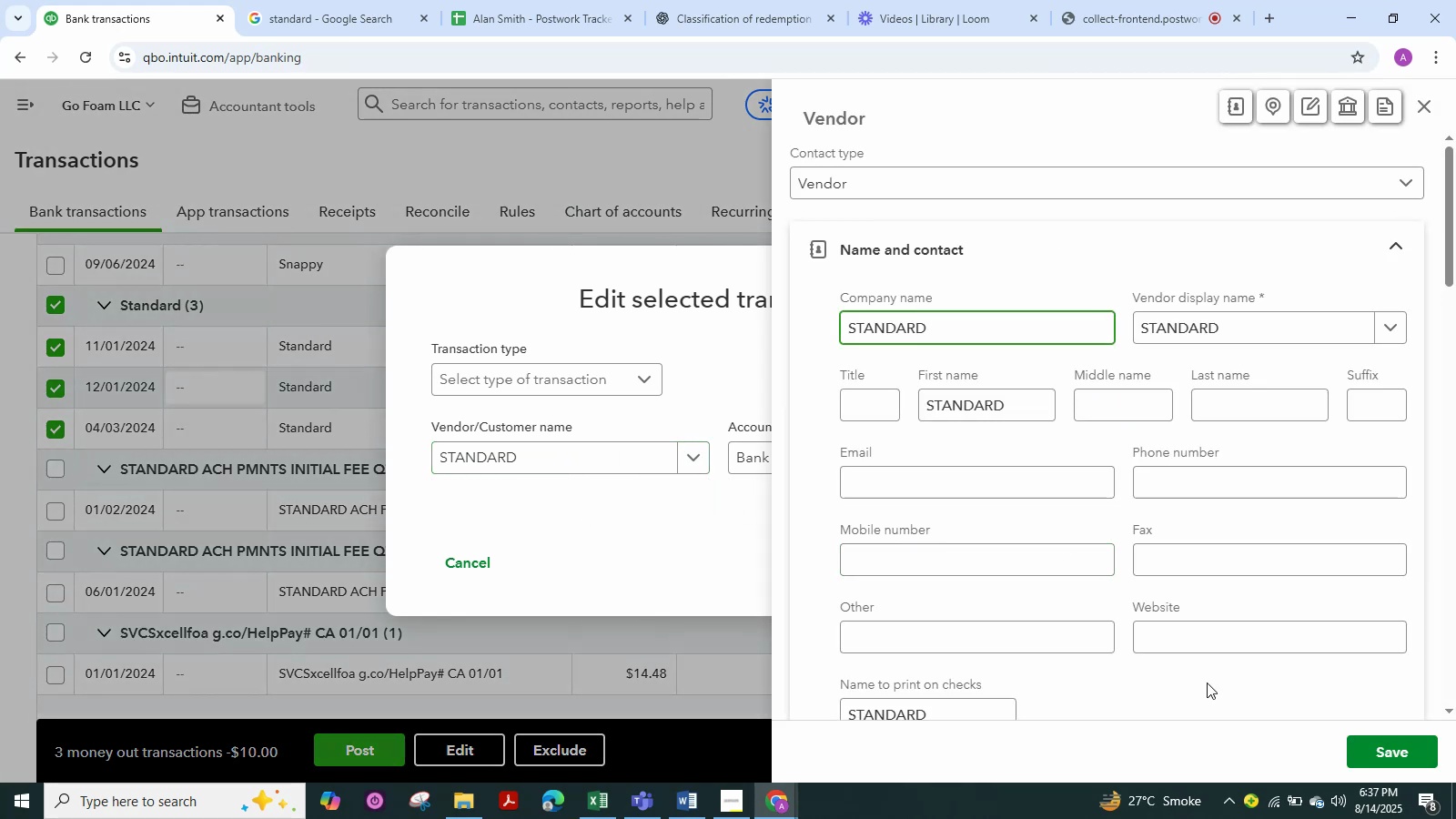 
left_click([1385, 748])
 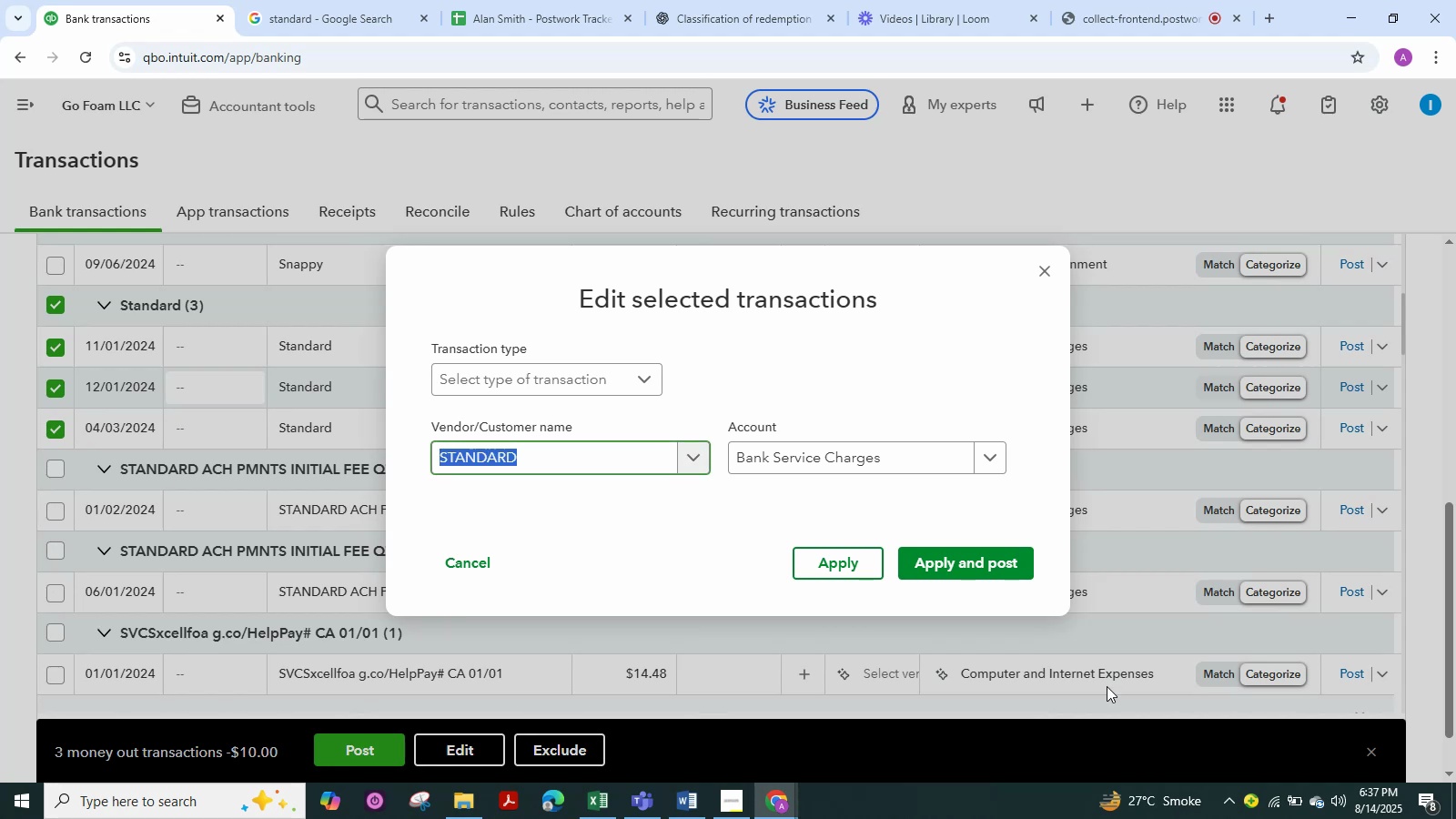 
left_click([966, 563])
 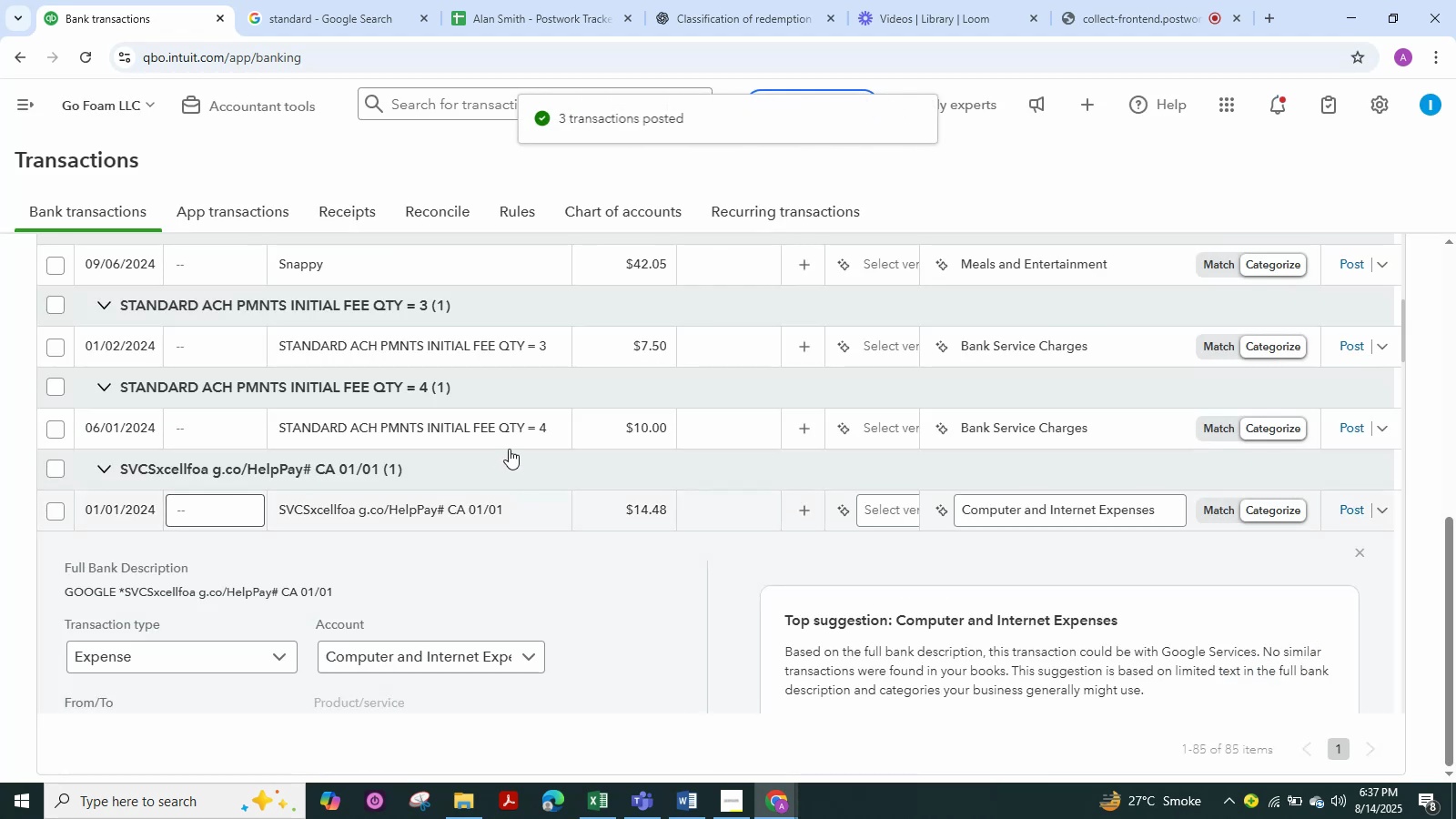 
scroll: coordinate [466, 495], scroll_direction: down, amount: 2.0
 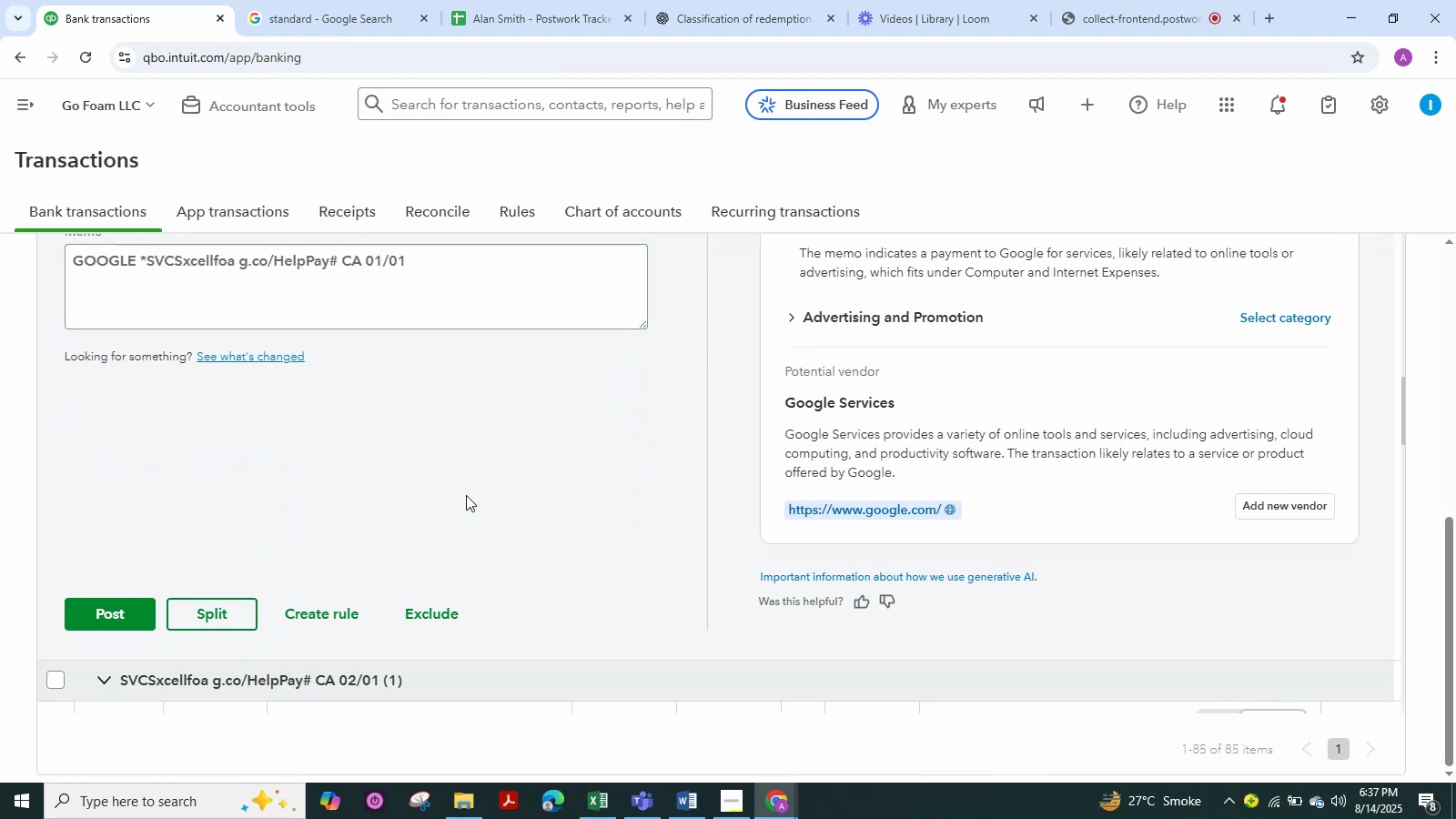 
scroll: coordinate [466, 495], scroll_direction: up, amount: 6.0
 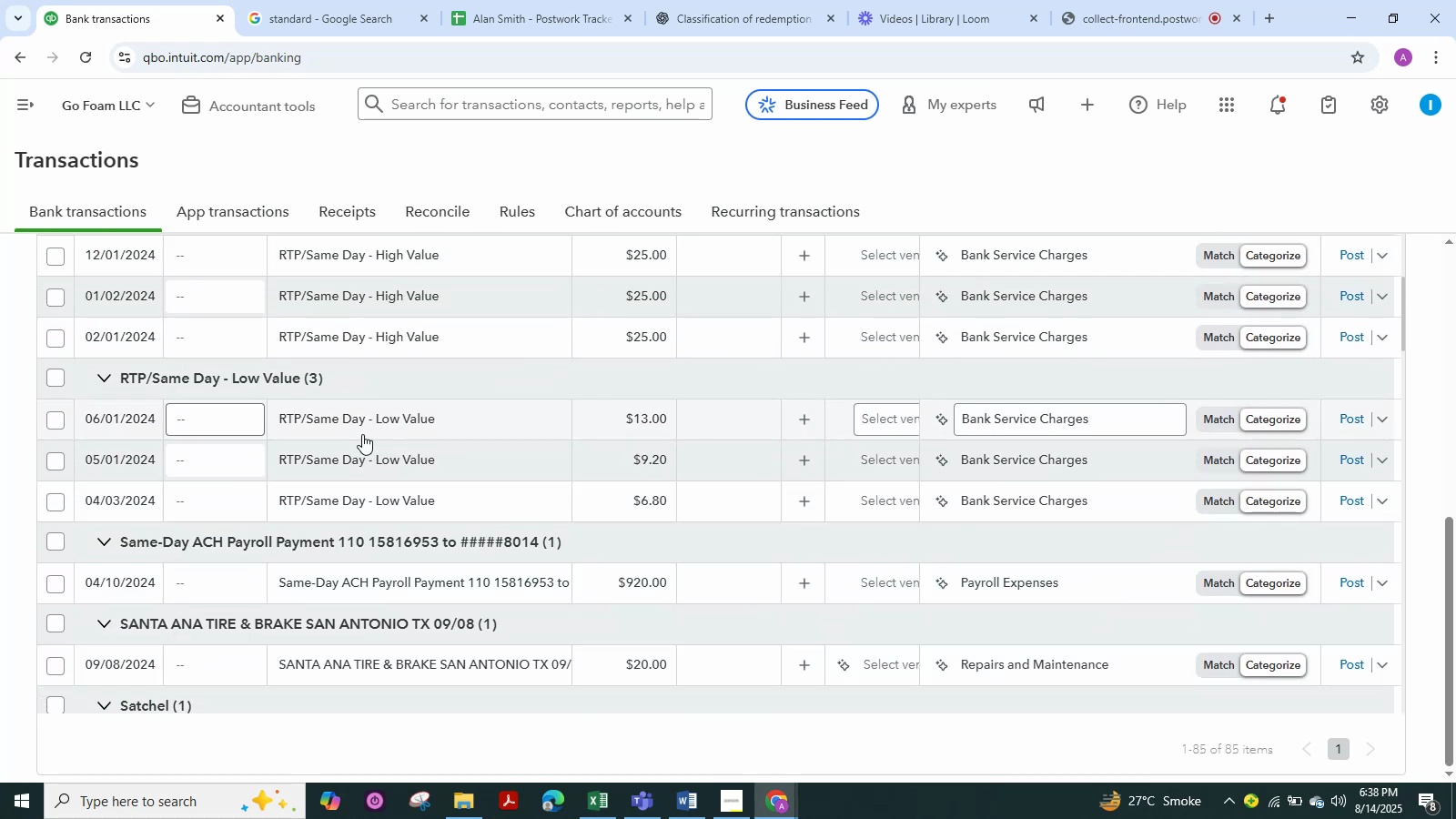 
left_click([358, 422])
 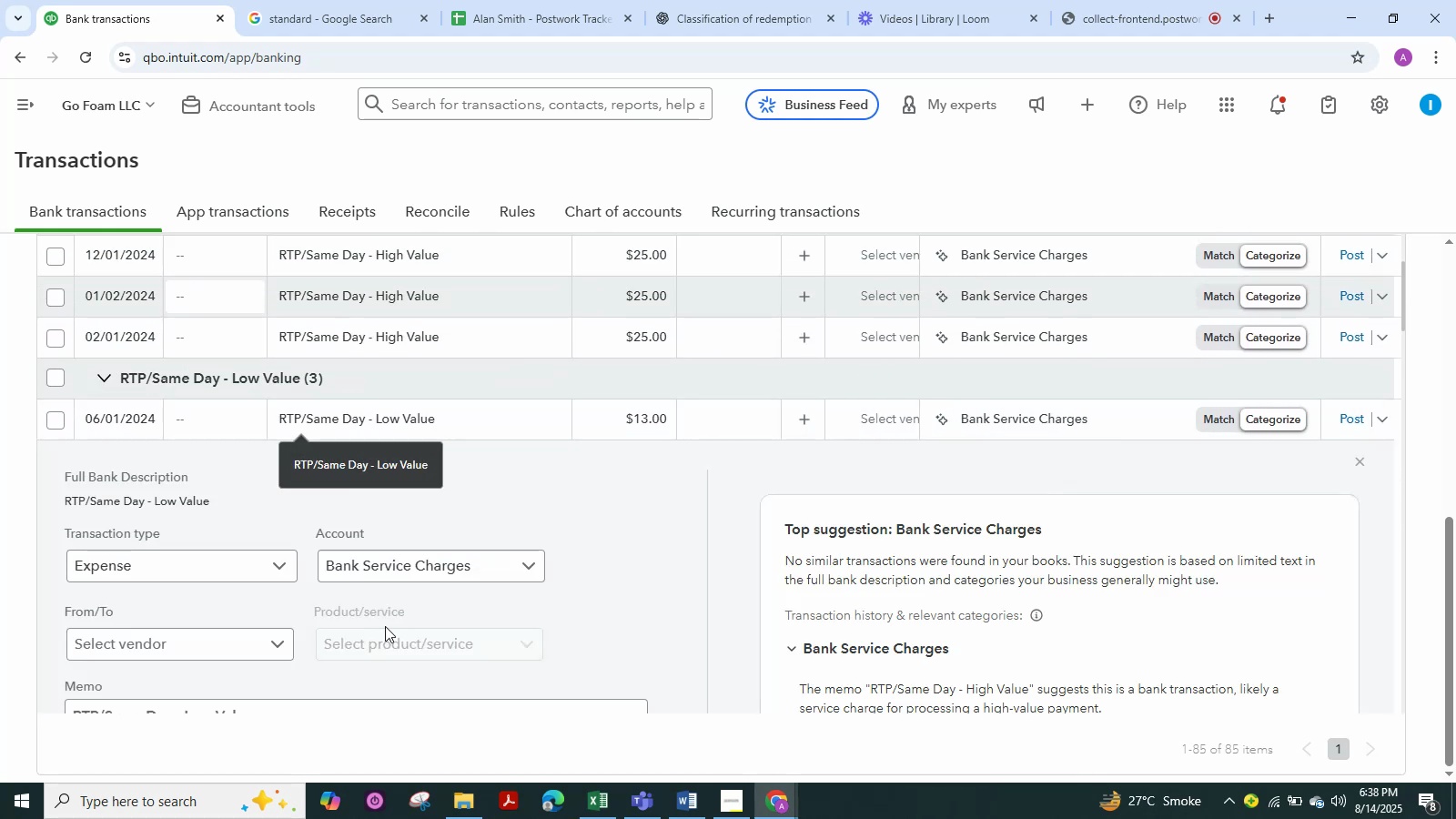 
scroll: coordinate [341, 603], scroll_direction: down, amount: 1.0
 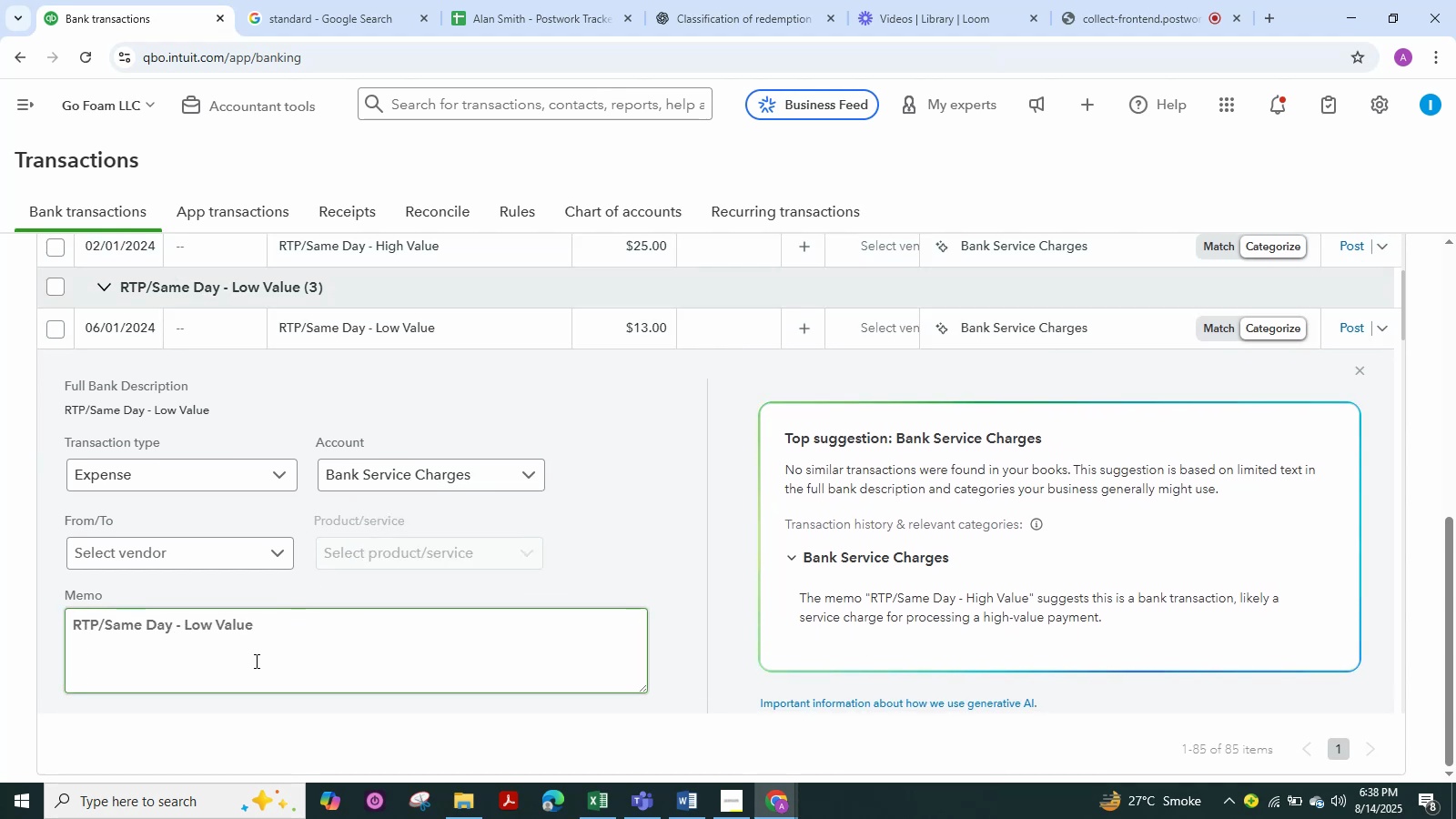 
left_click_drag(start_coordinate=[258, 631], to_coordinate=[107, 637])
 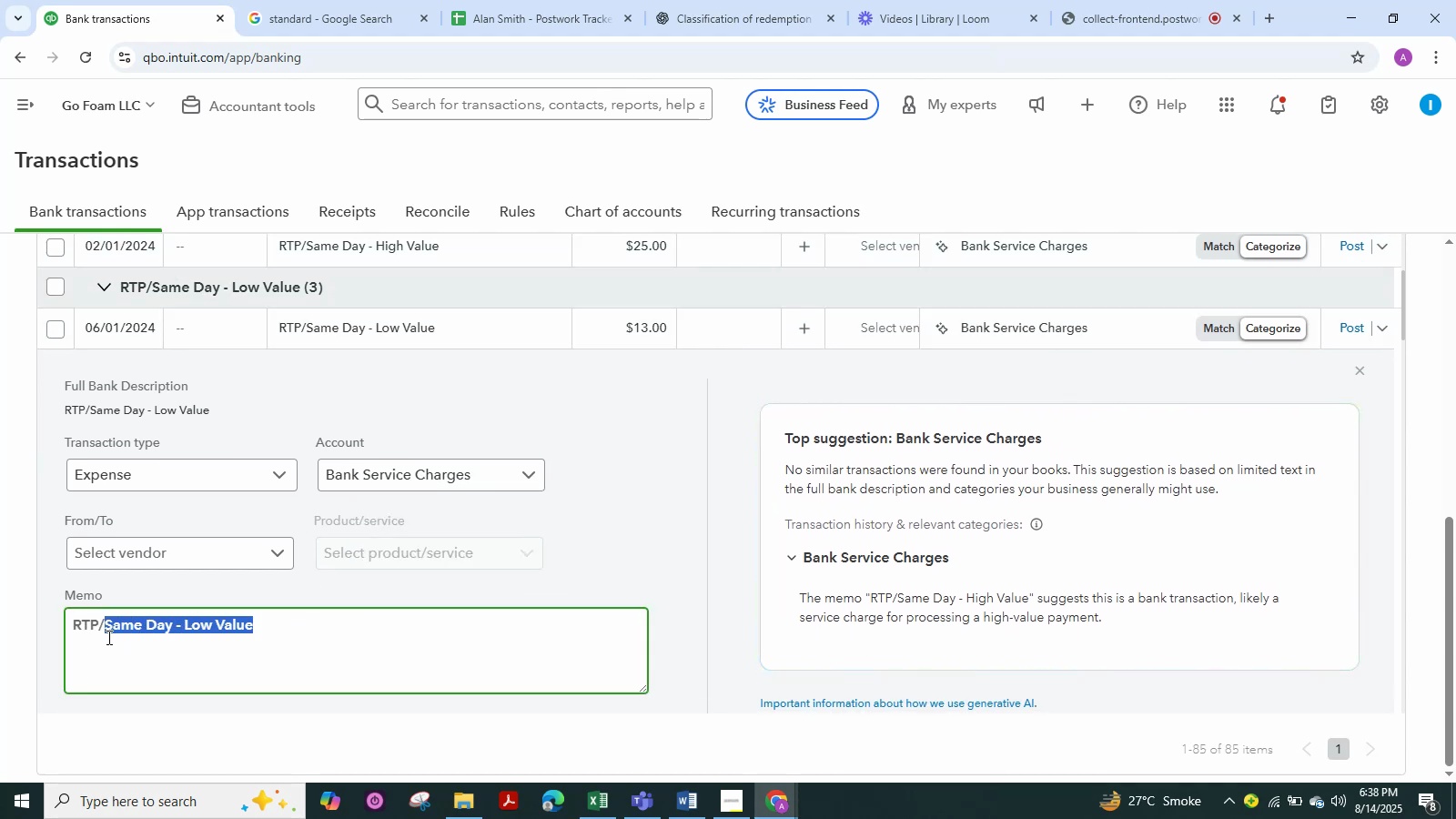 
key(Control+C)
 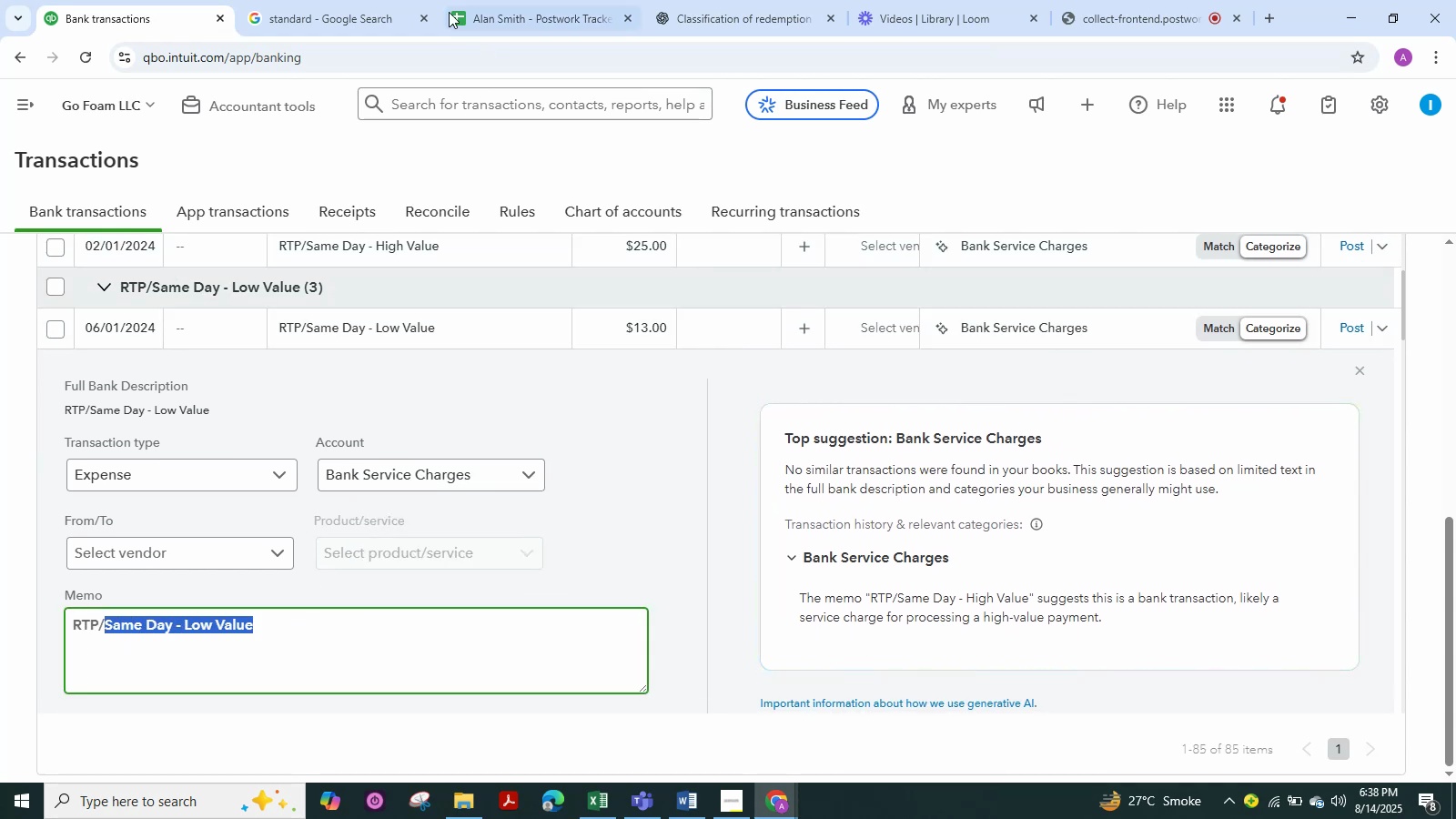 
left_click([340, 5])
 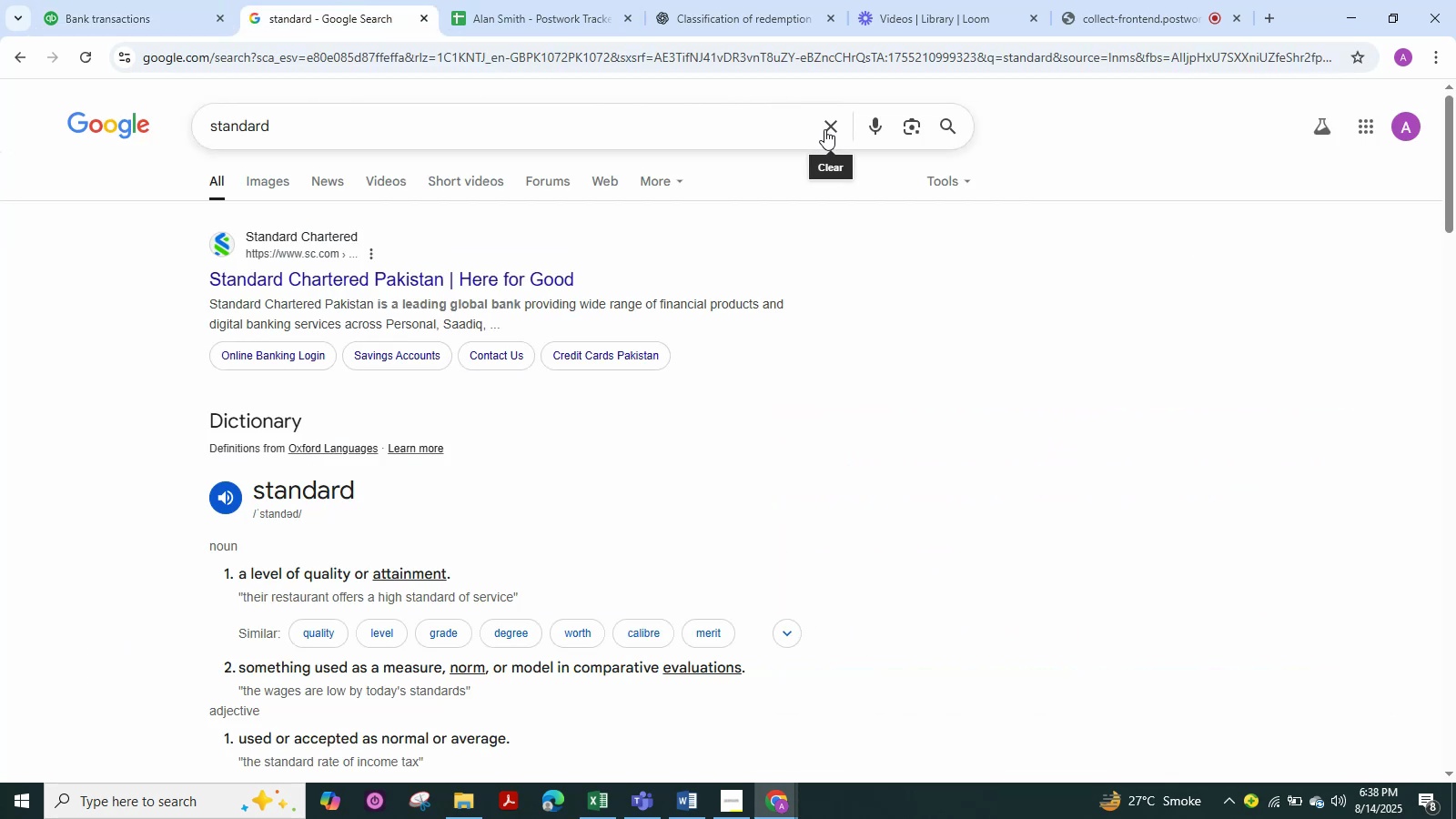 
double_click([797, 128])
 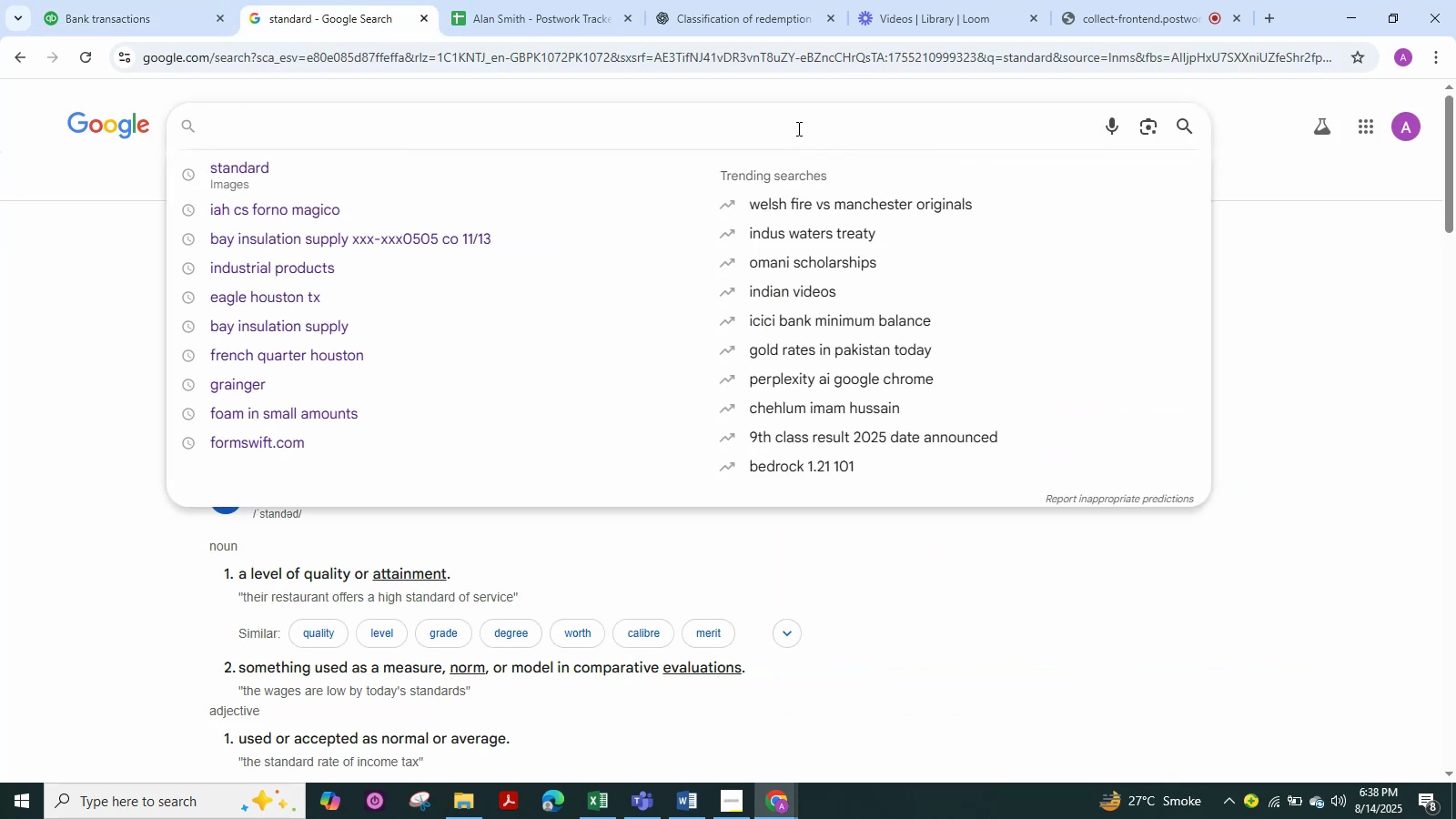 
key(Control+V)
 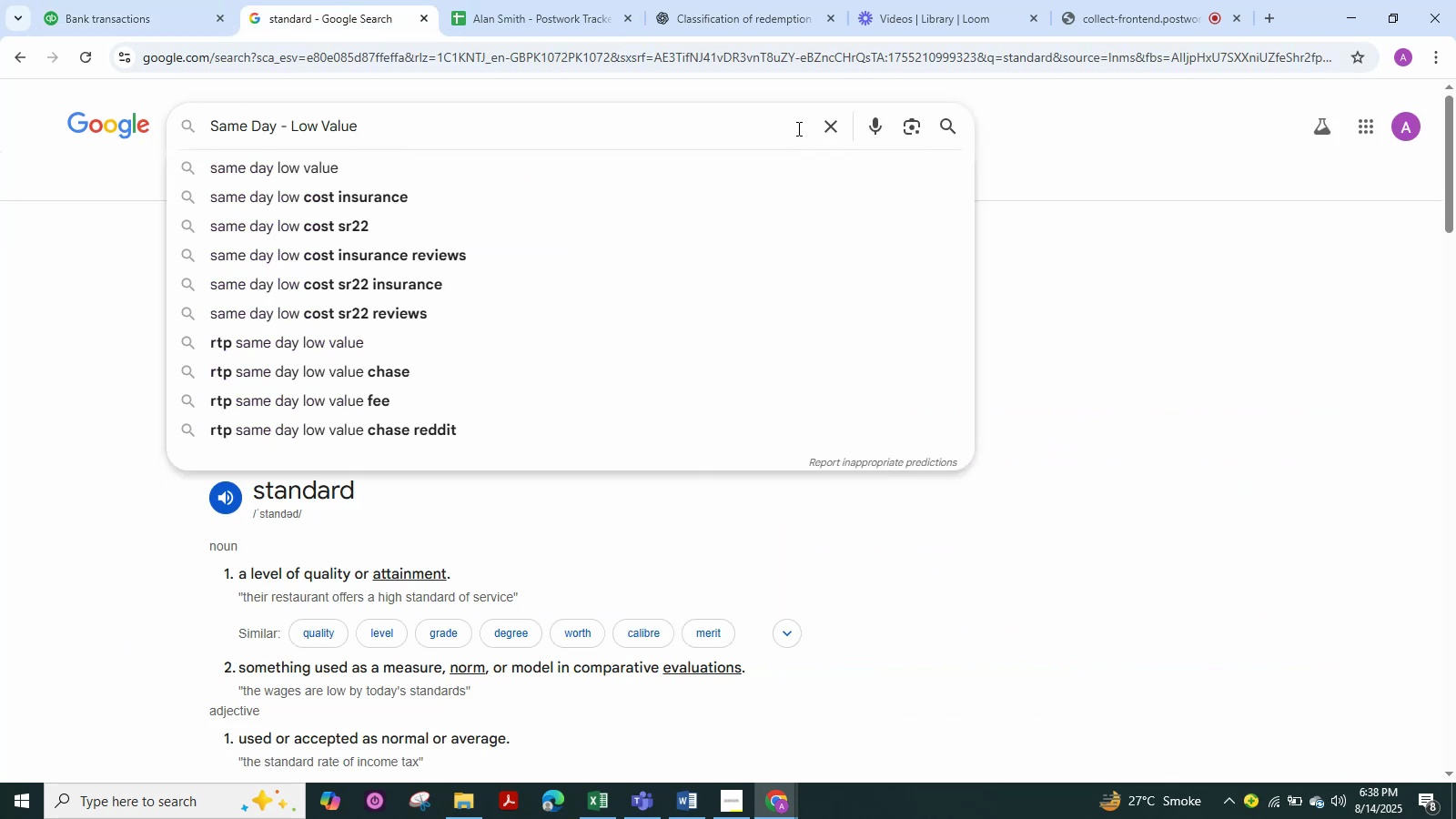 
key(NumpadEnter)
 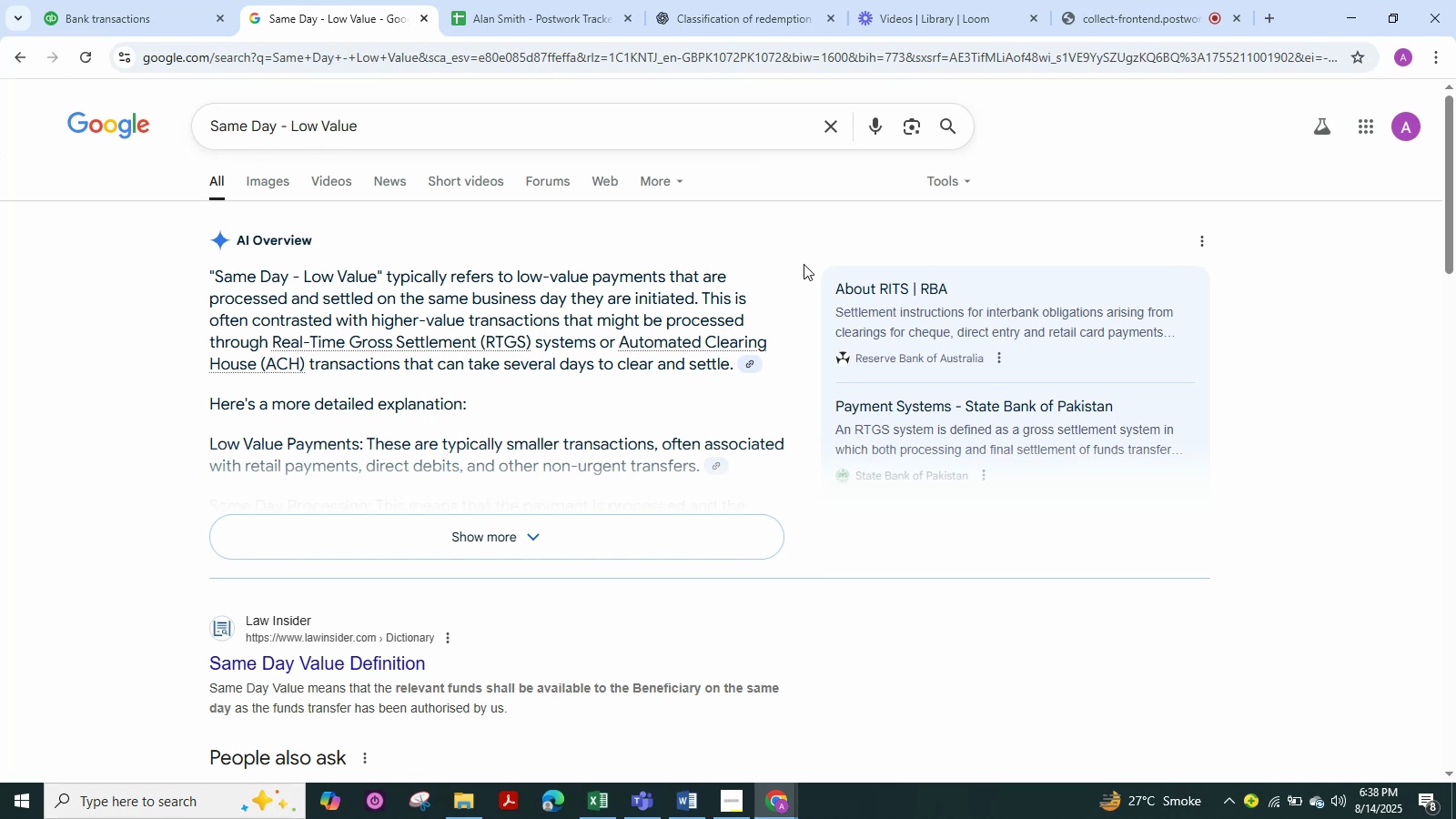 
wait(20.63)
 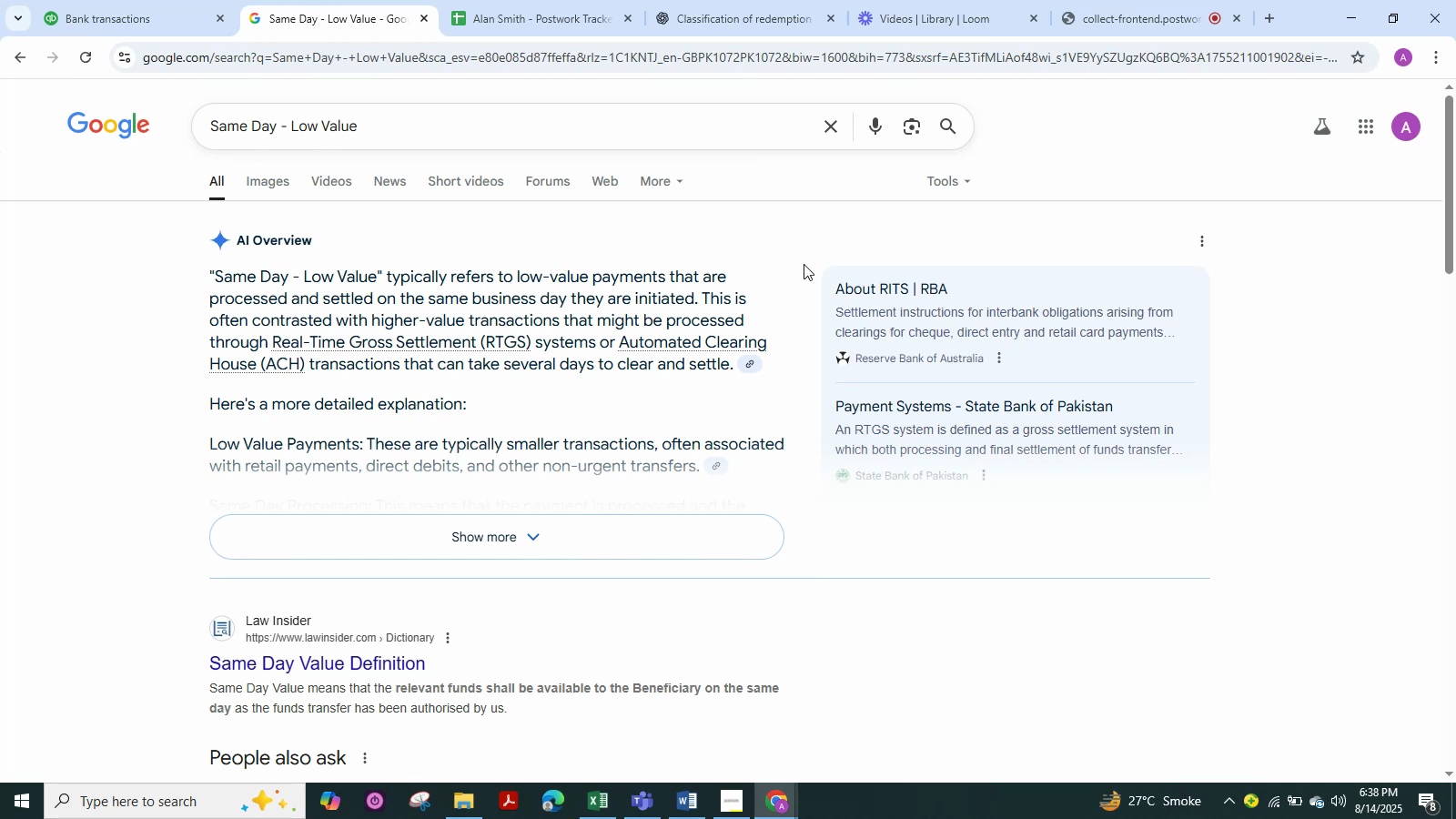 
scroll: coordinate [440, 317], scroll_direction: up, amount: 1.0
 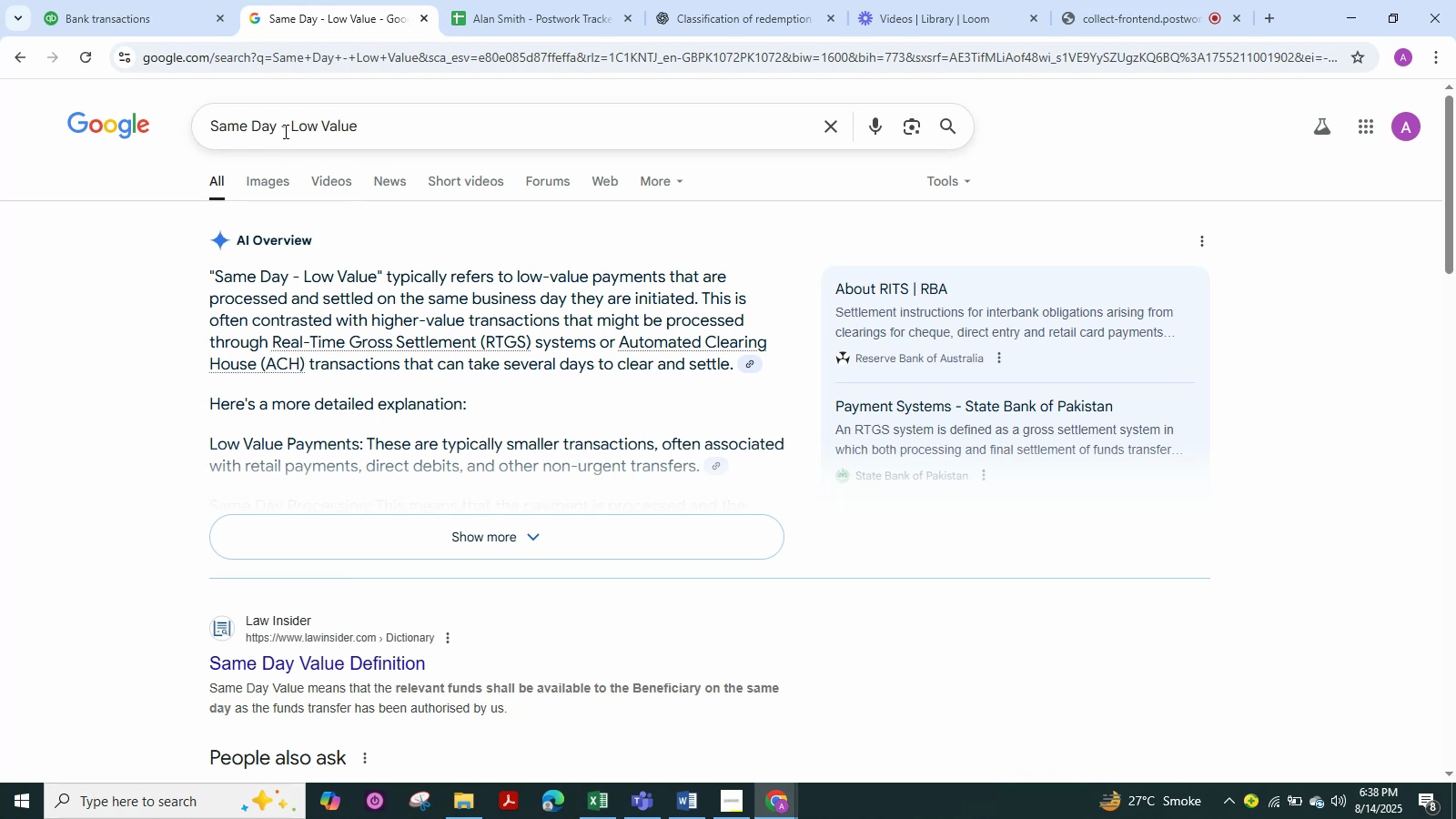 
left_click_drag(start_coordinate=[286, 132], to_coordinate=[186, 132])
 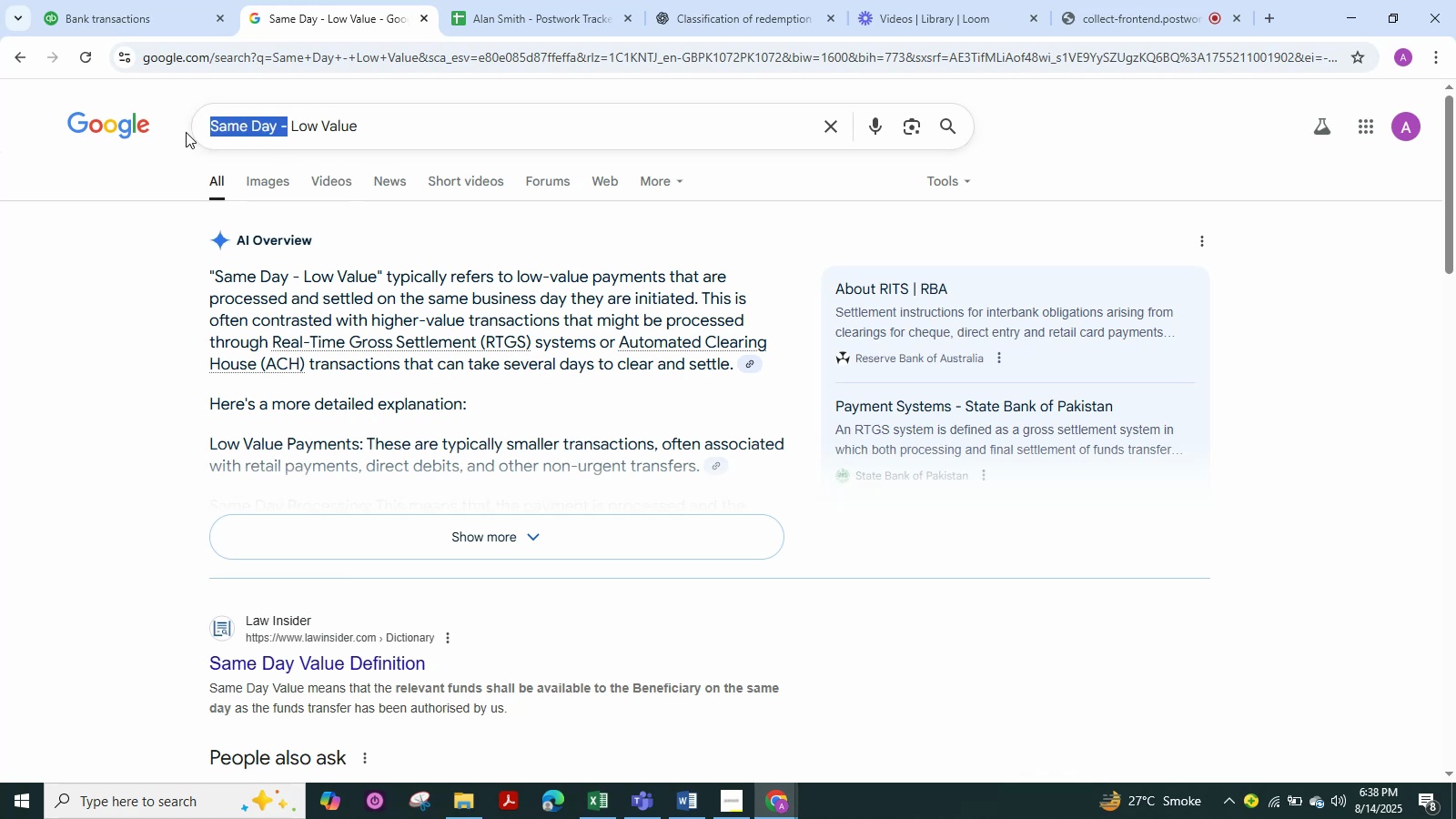 
key(Backspace)
 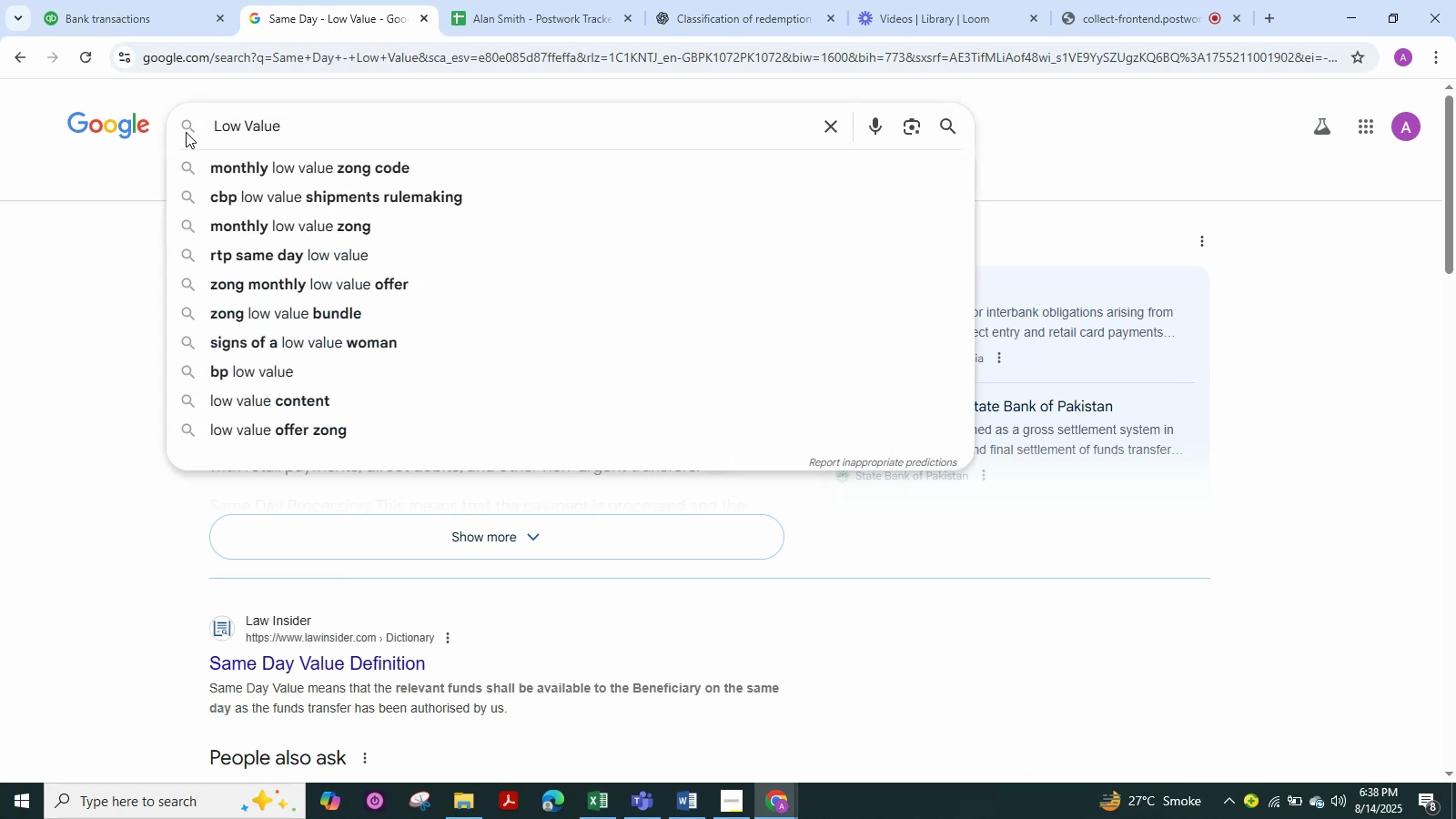 
key(ArrowRight)
 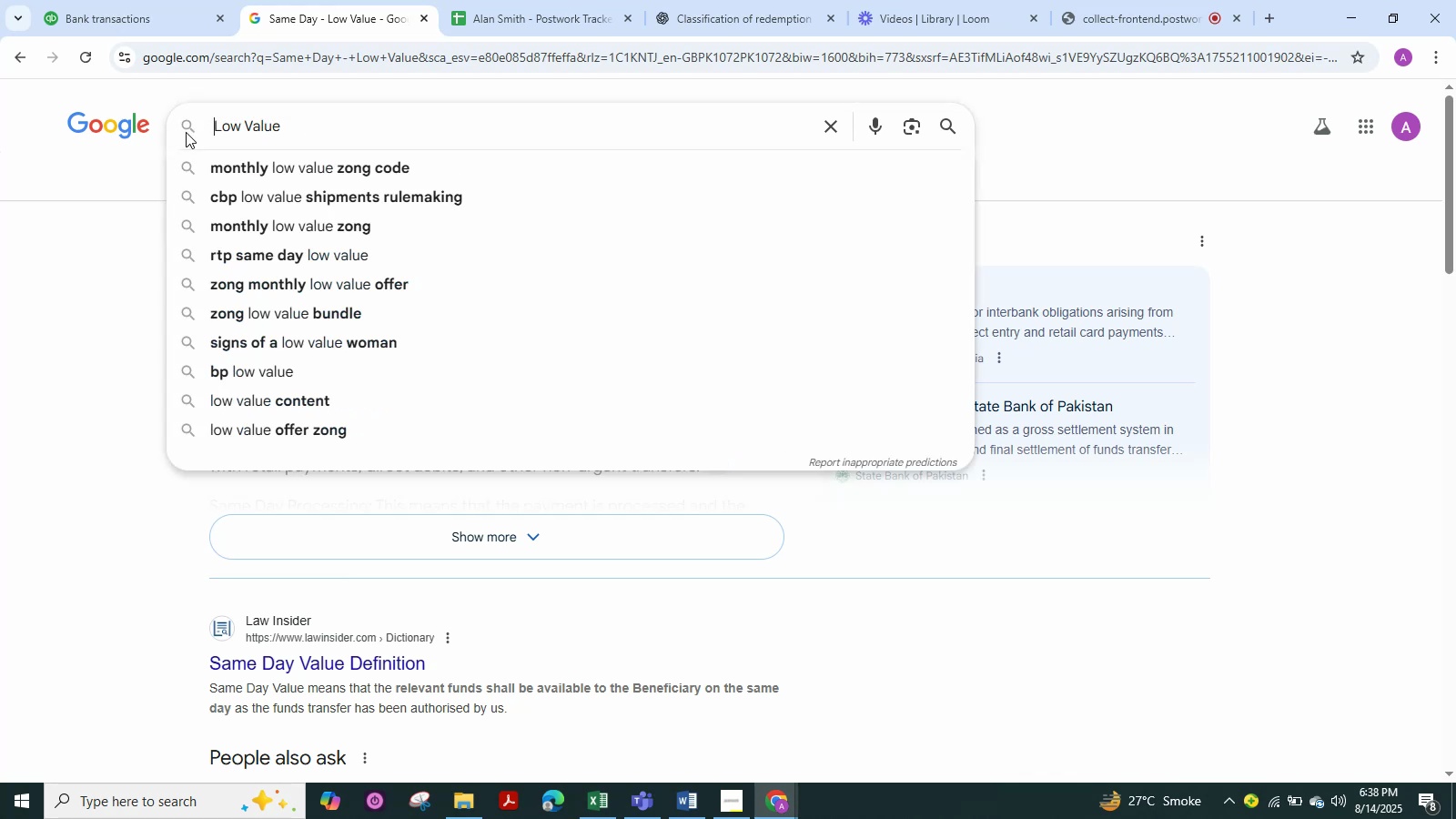 
hold_key(key=Backslash, duration=0.31)
 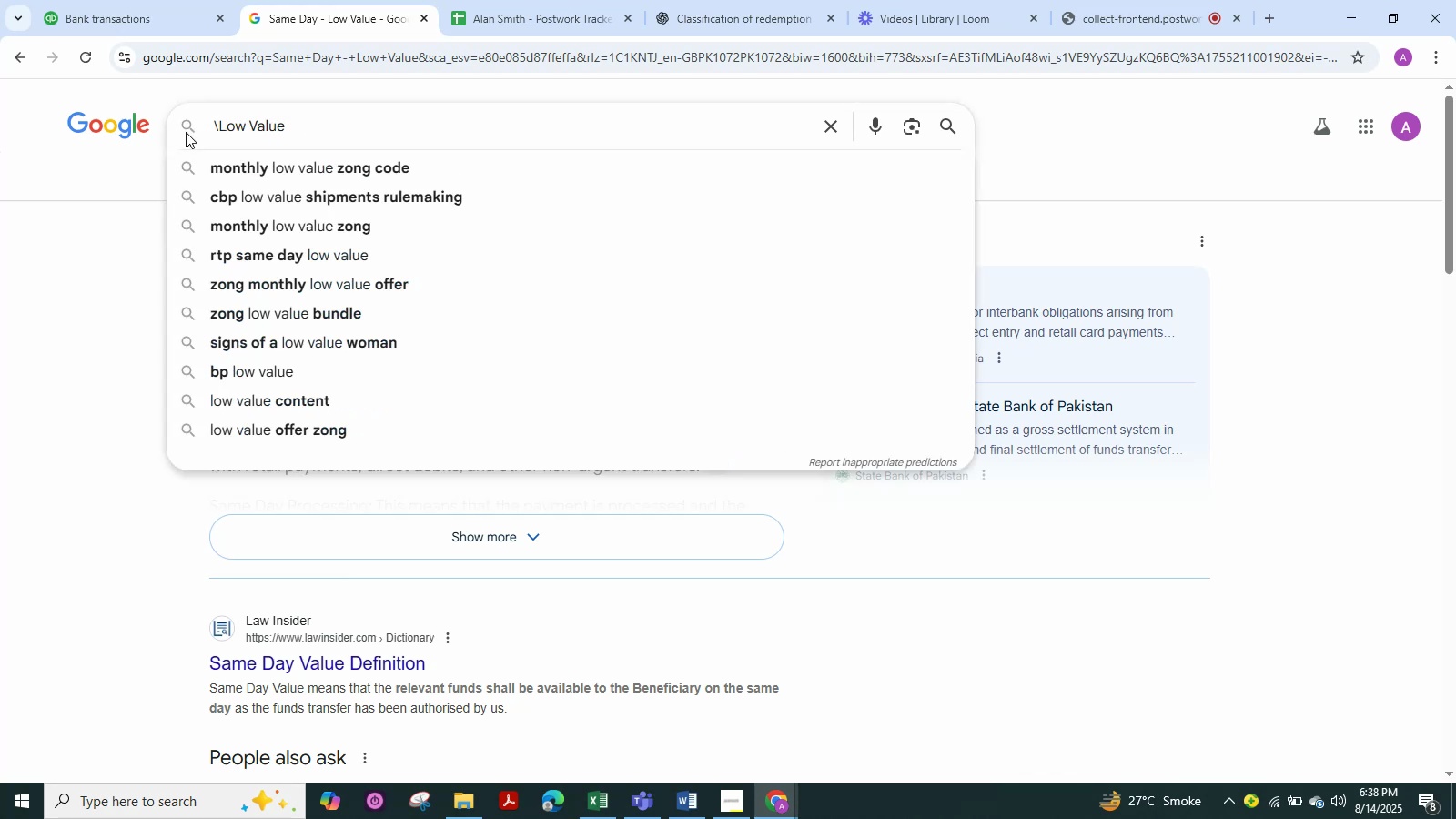 
key(Backspace)
 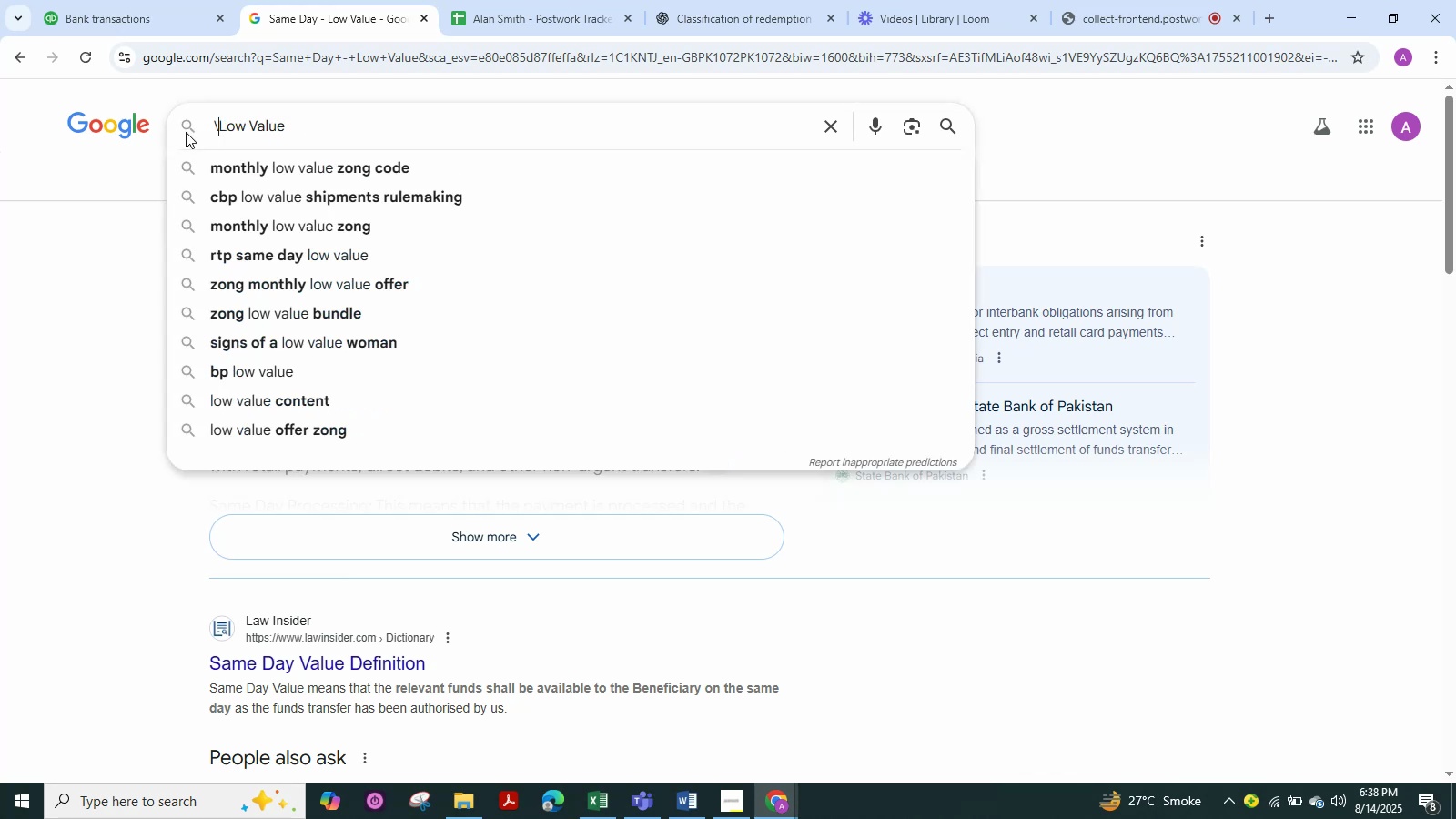 
key(Backspace)
 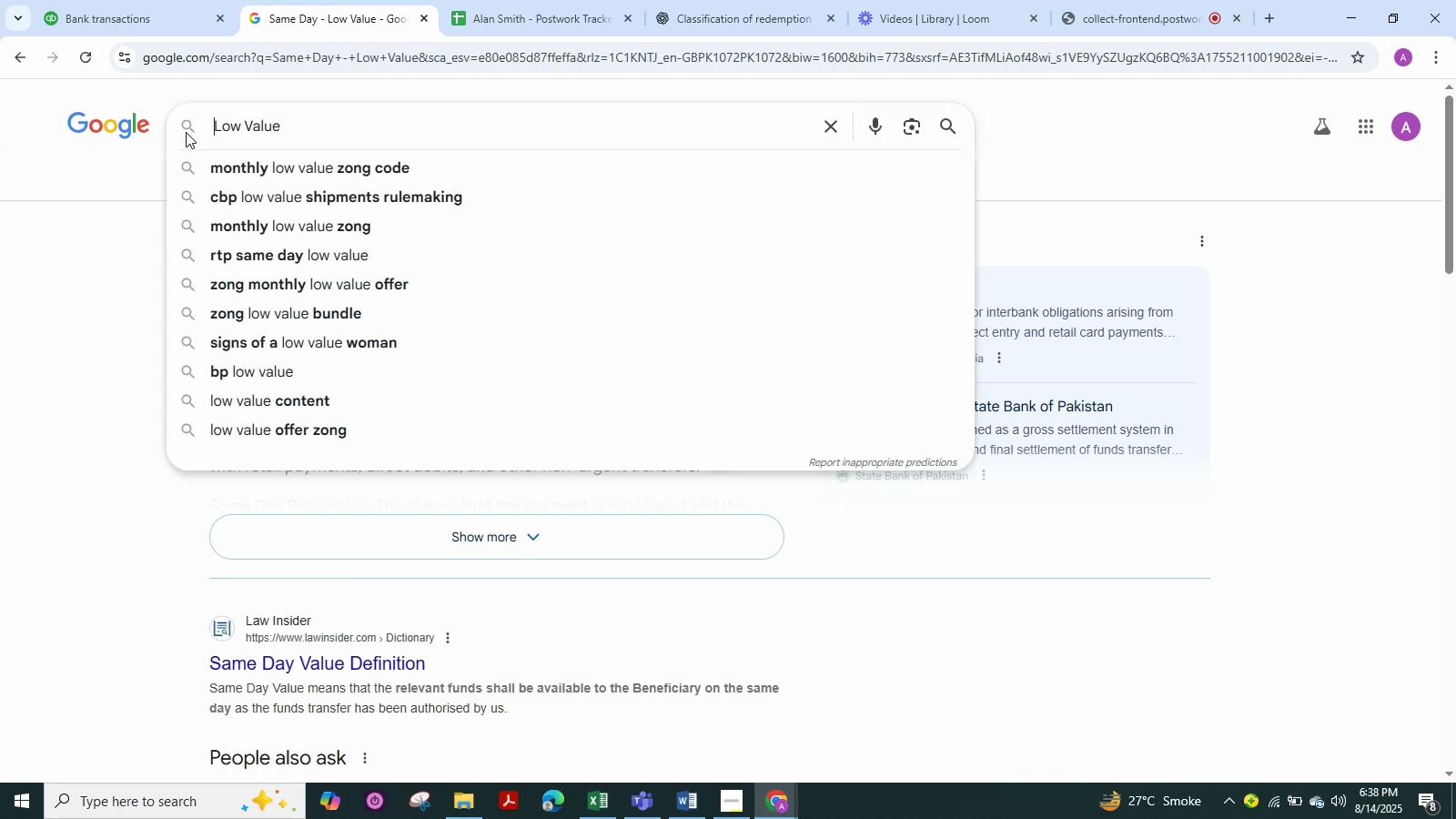 
key(Backspace)
 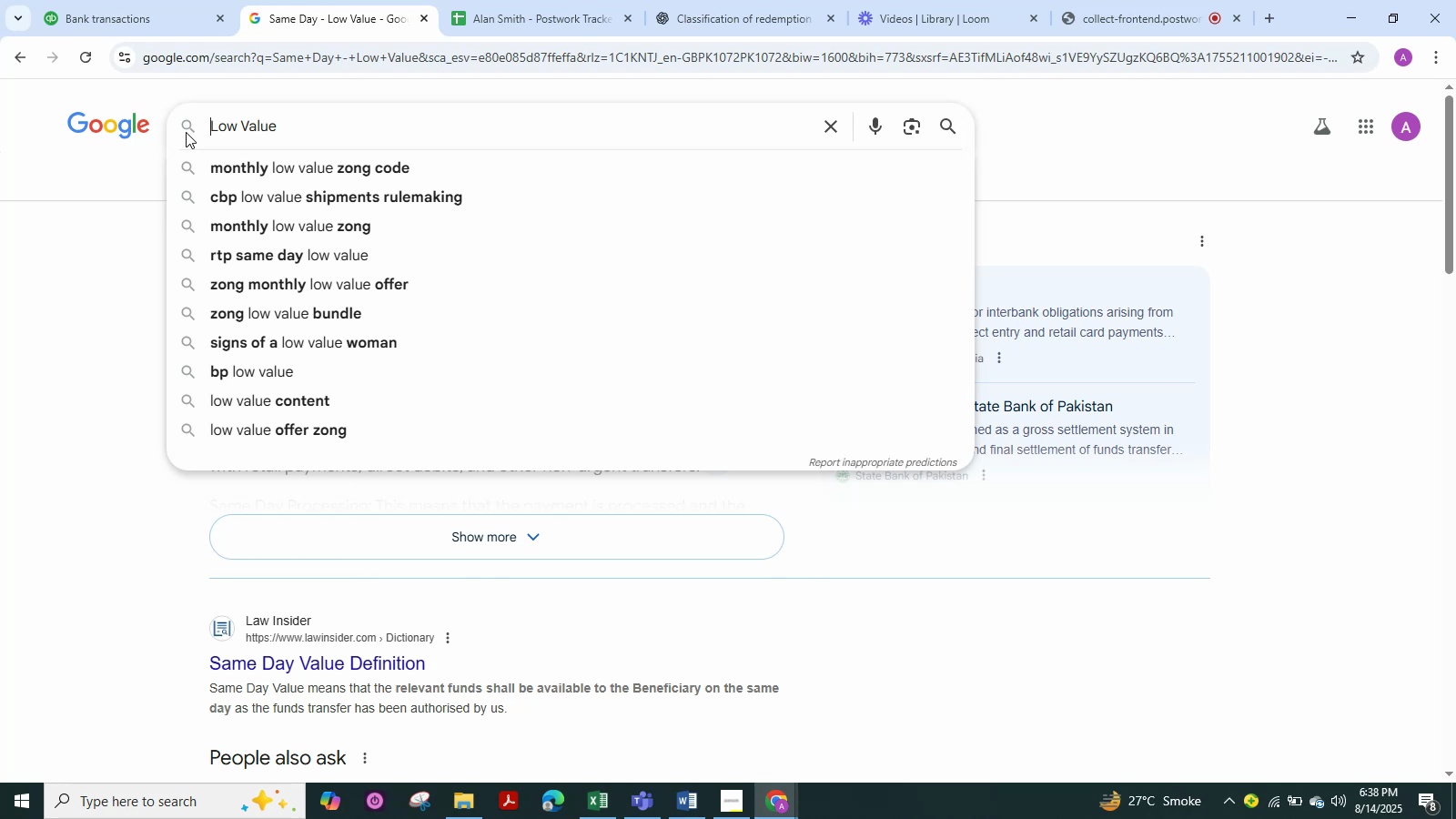 
key(NumpadEnter)
 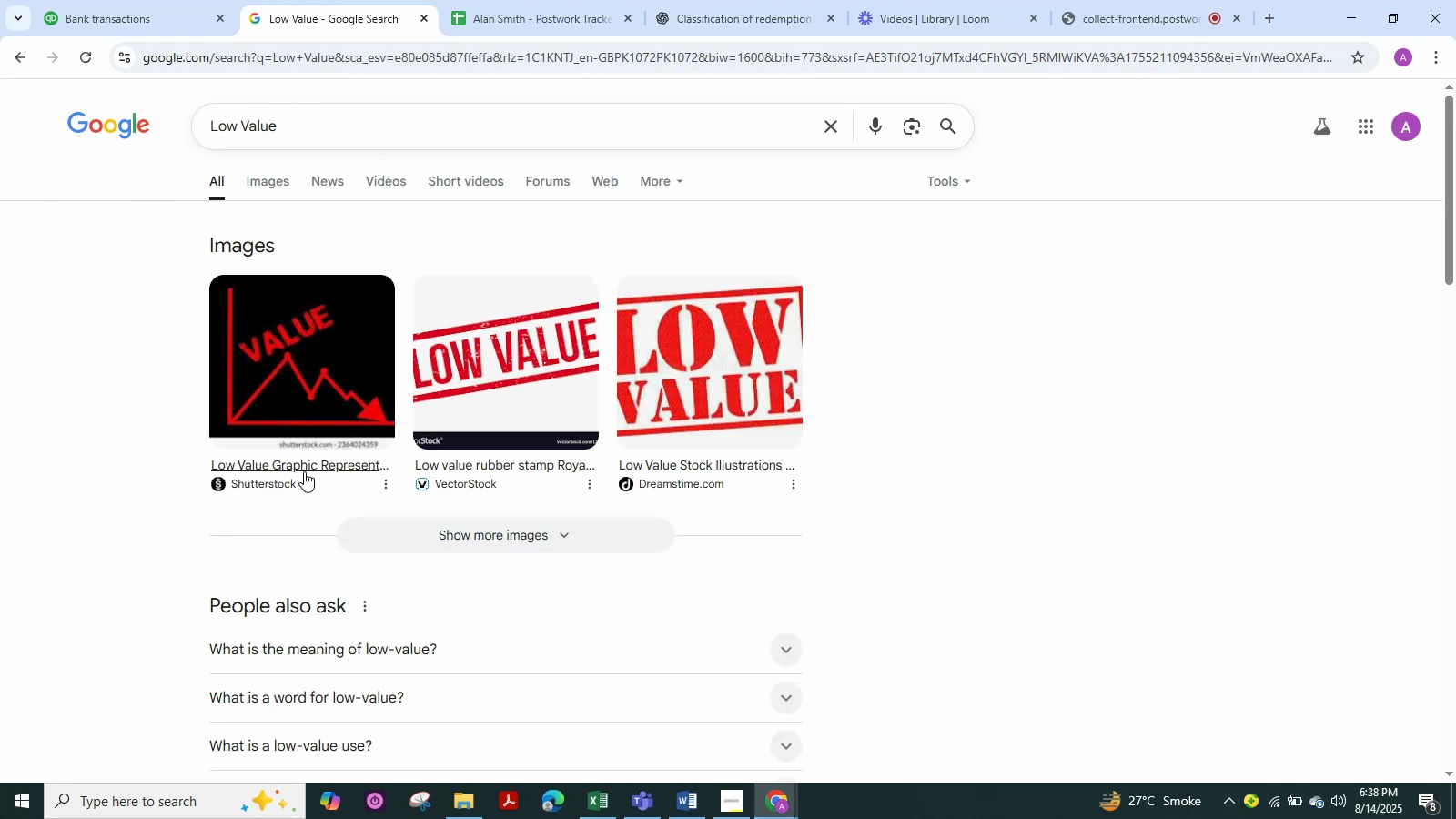 
left_click([285, 192])
 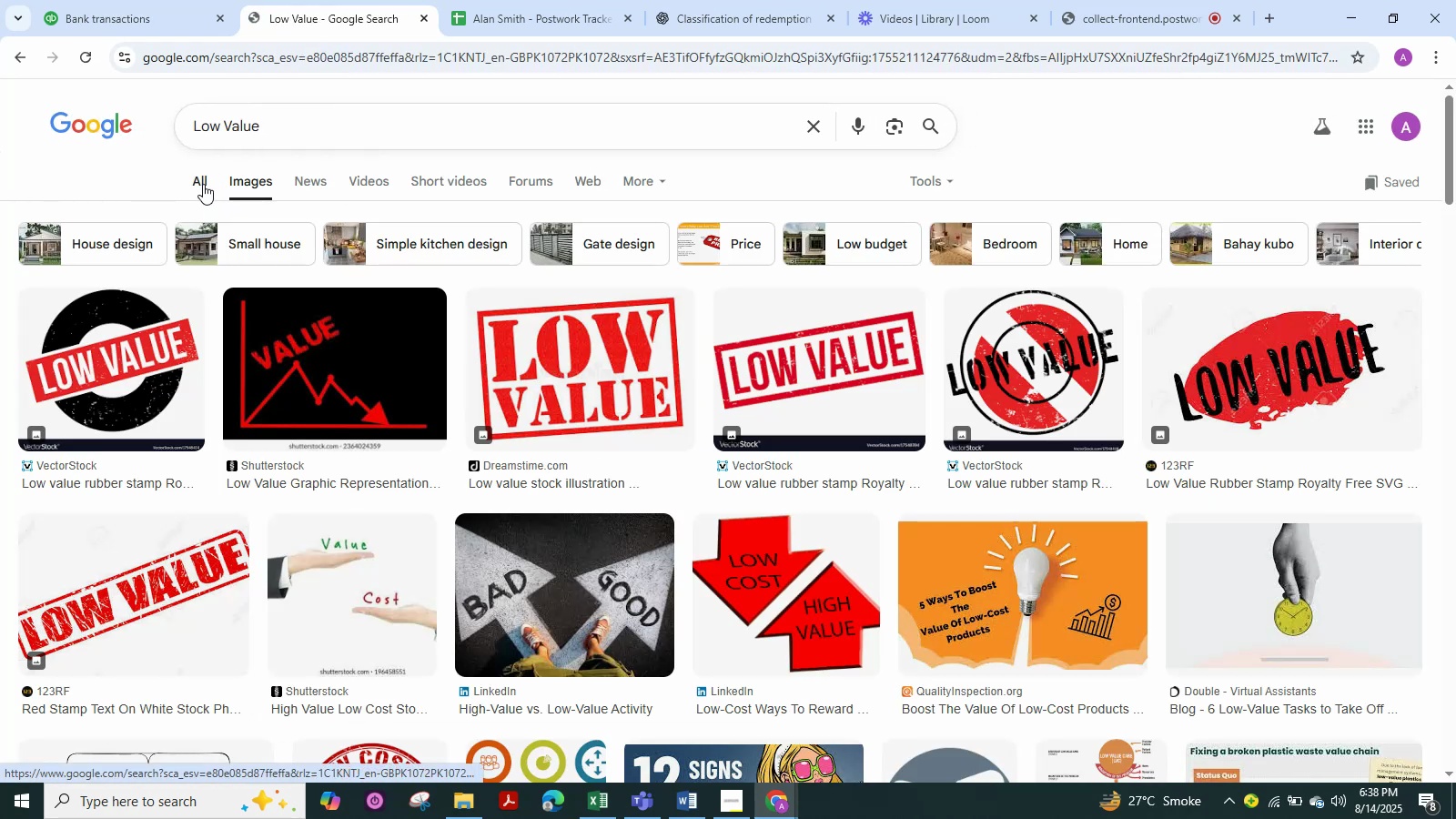 
left_click([203, 184])
 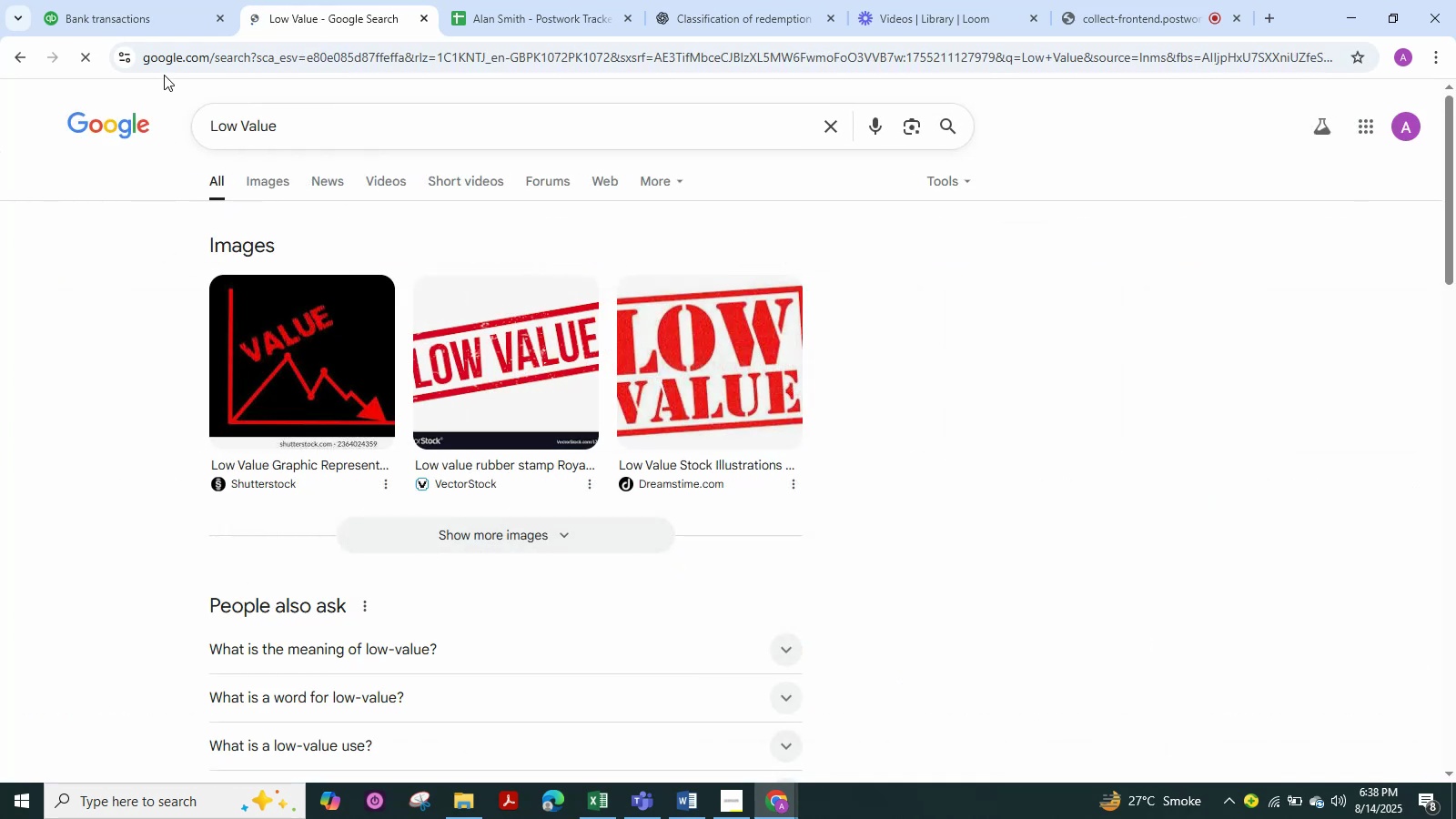 
left_click([137, 25])
 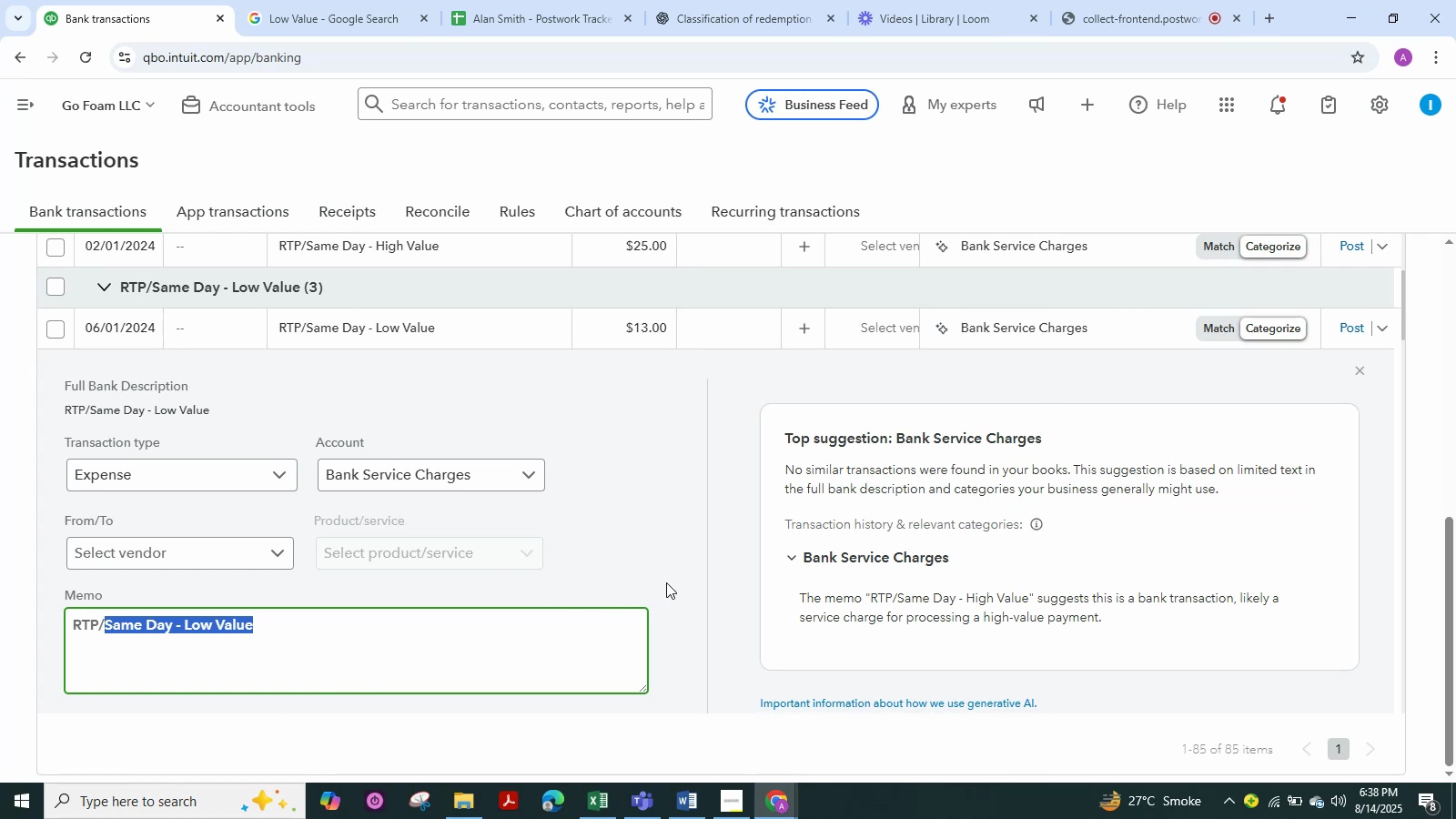 
wait(8.86)
 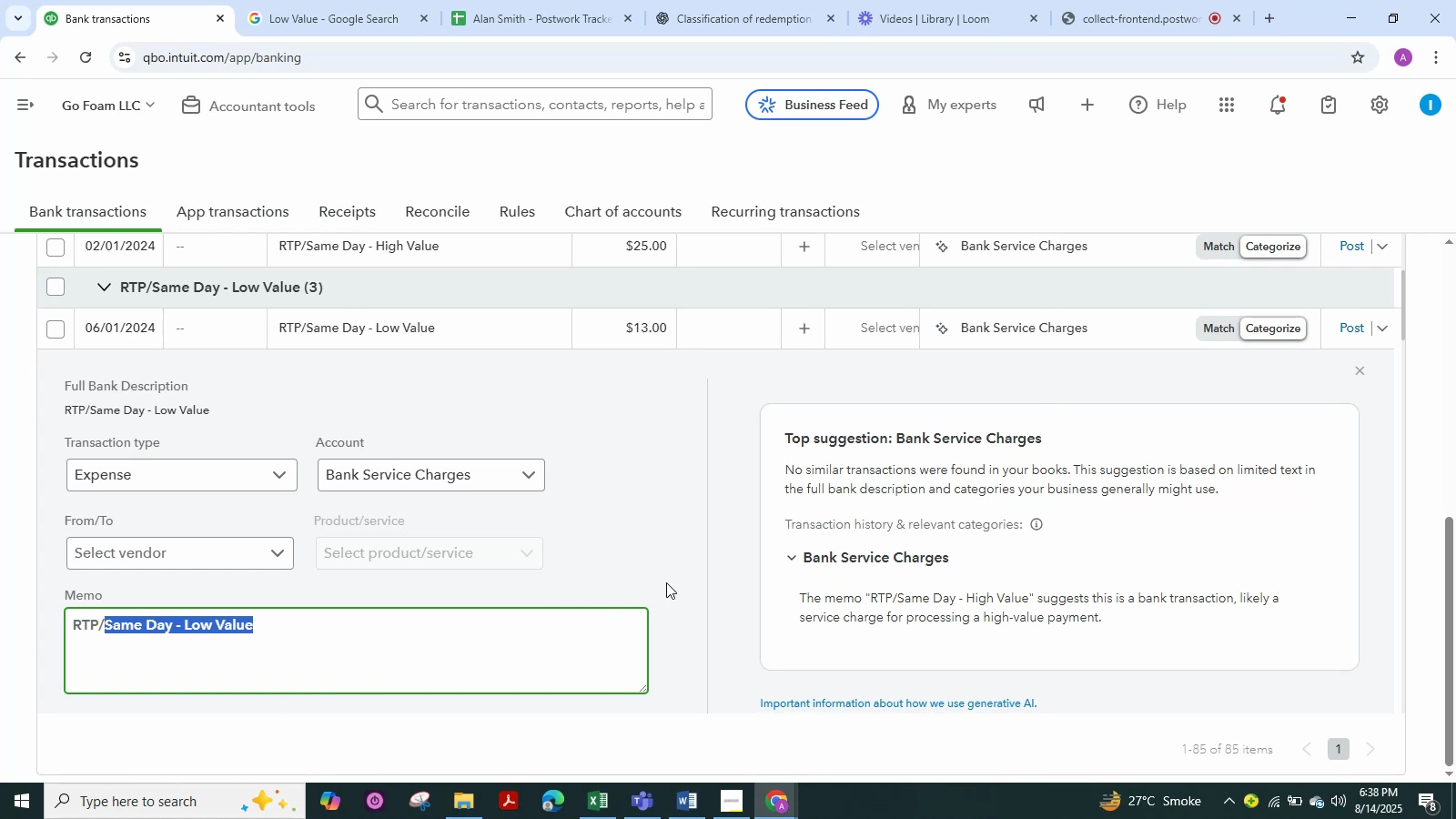 
left_click_drag(start_coordinate=[261, 627], to_coordinate=[40, 630])
 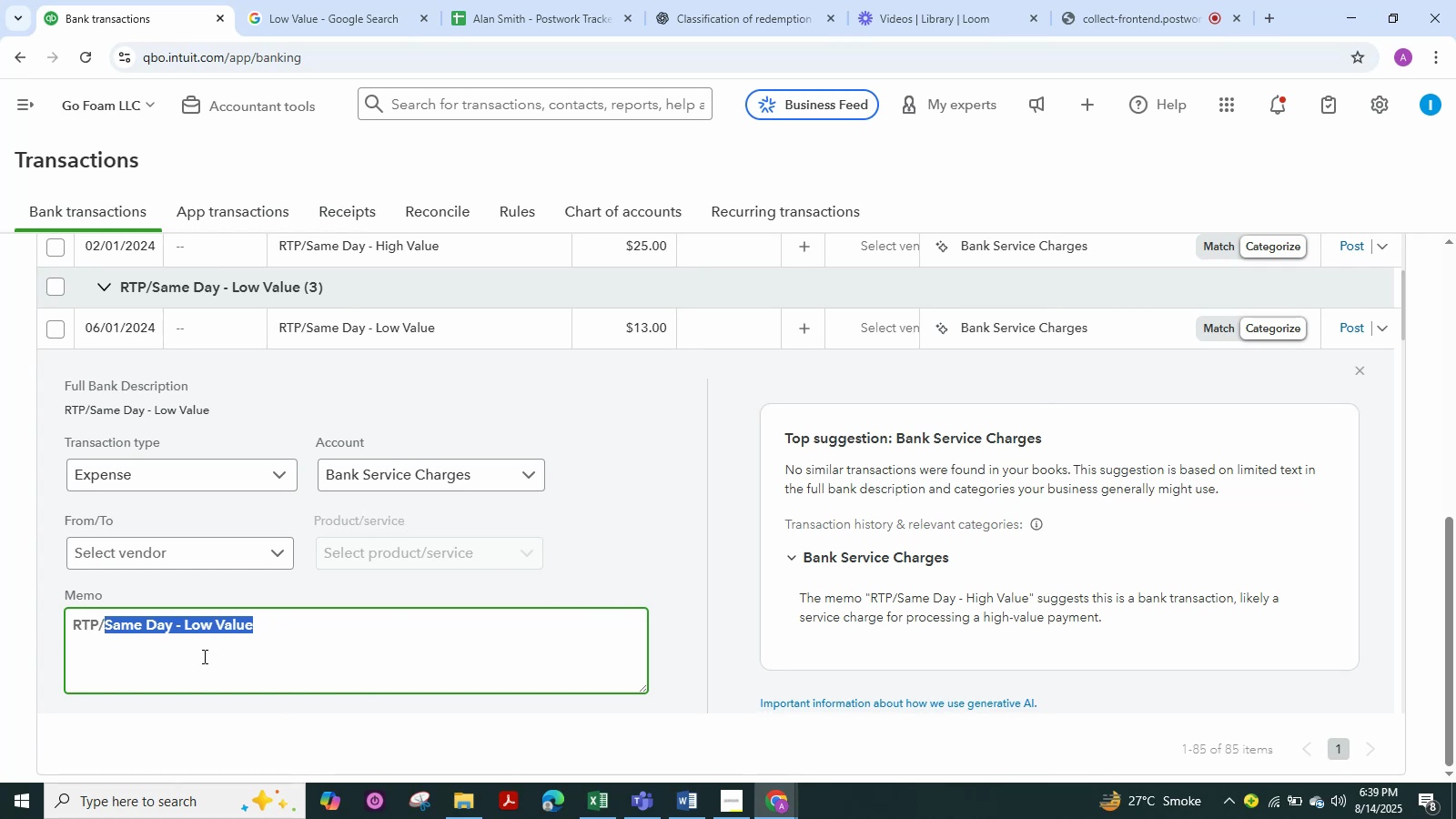 
left_click([246, 657])
 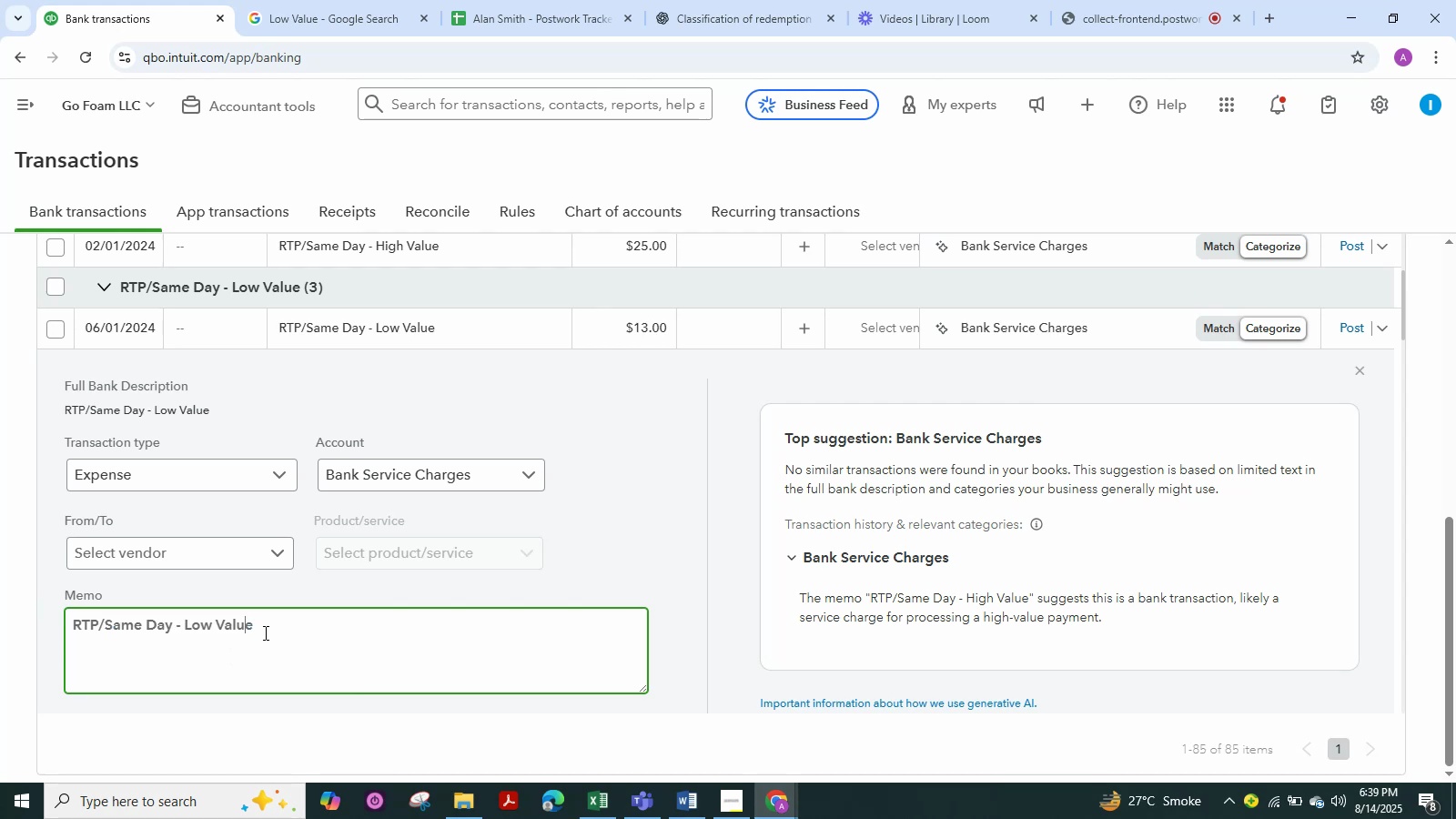 
left_click_drag(start_coordinate=[265, 627], to_coordinate=[57, 618])
 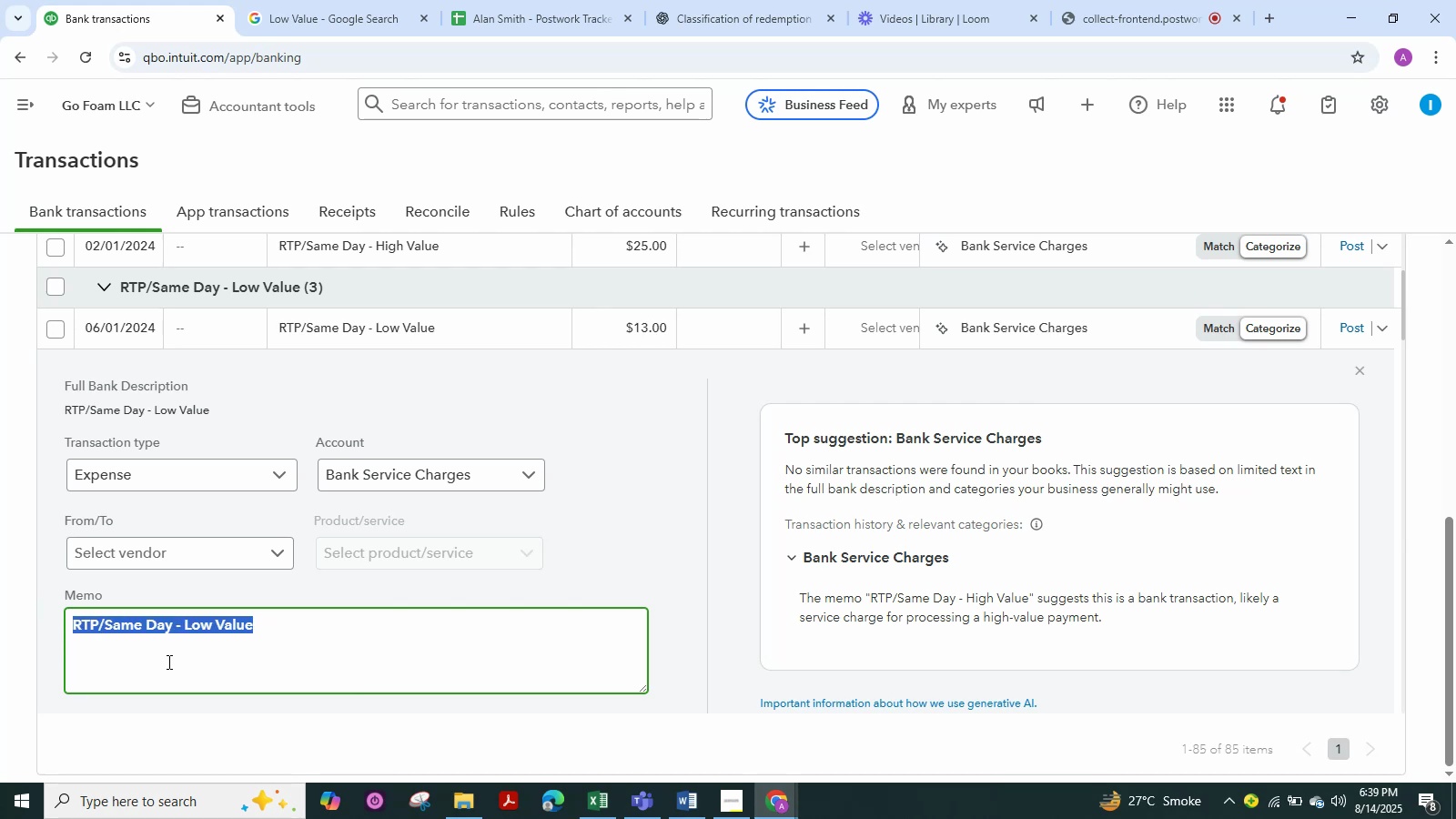 
left_click([167, 662])
 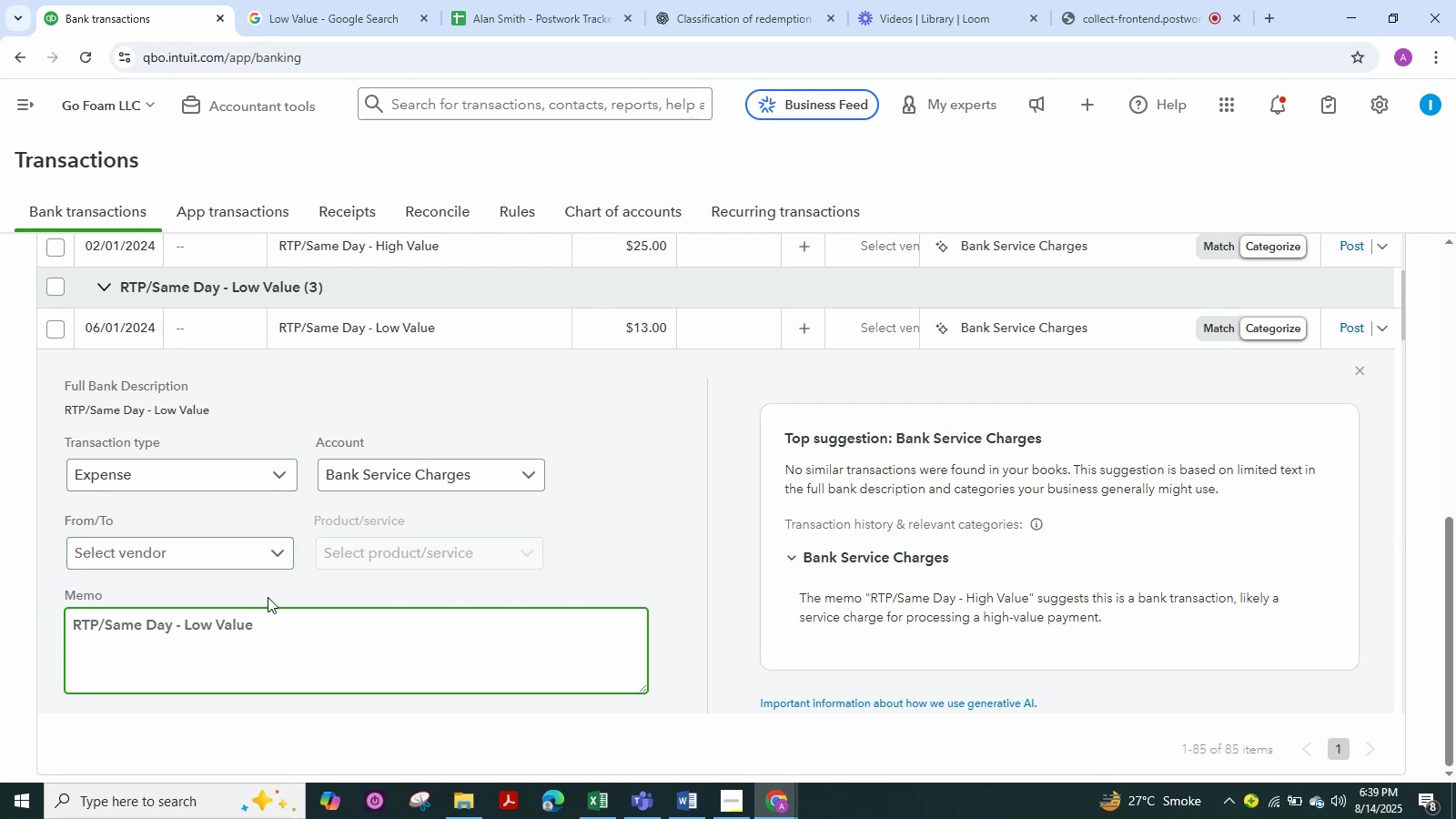 
left_click([346, 25])
 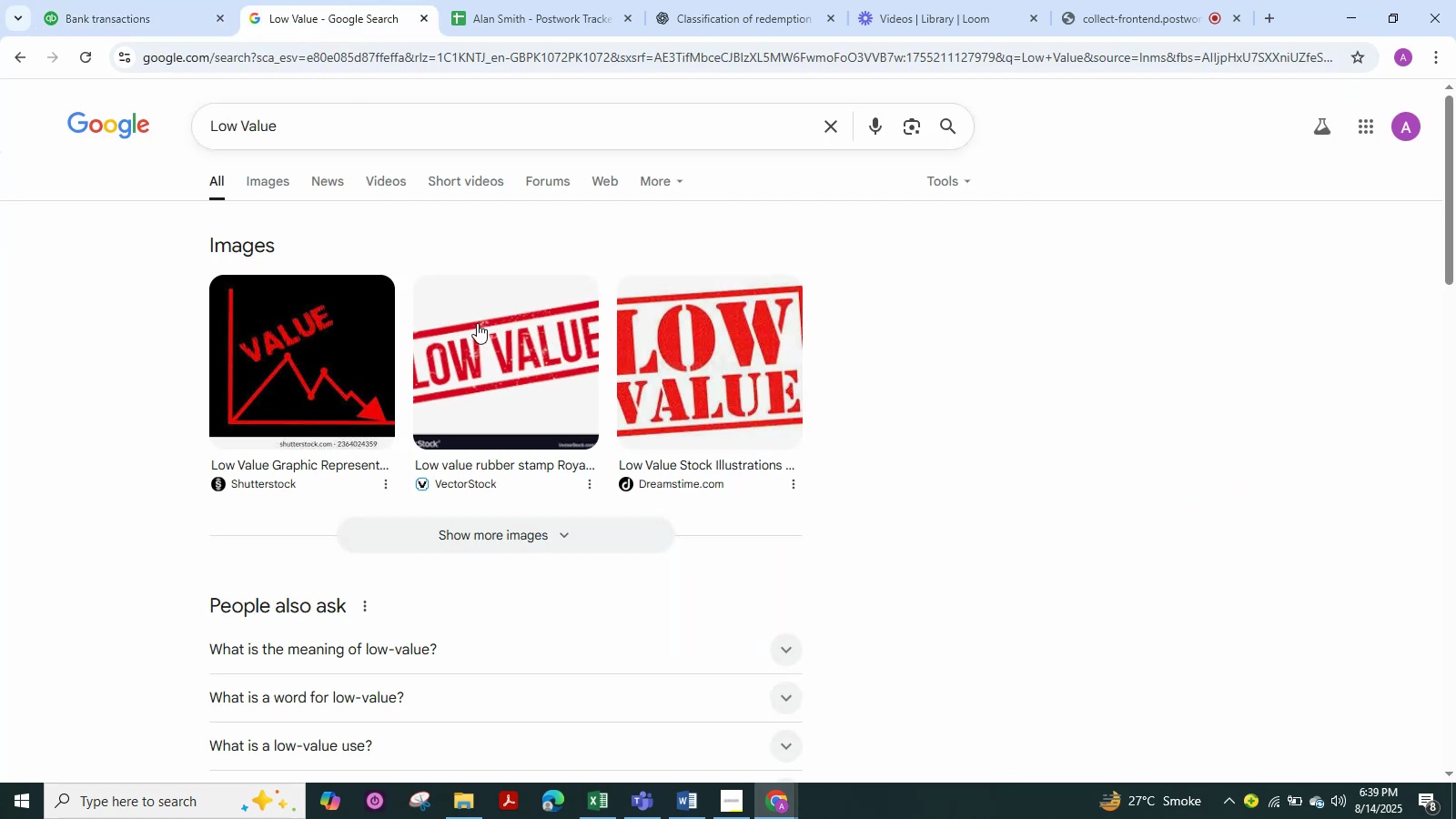 
mouse_move([546, 466])
 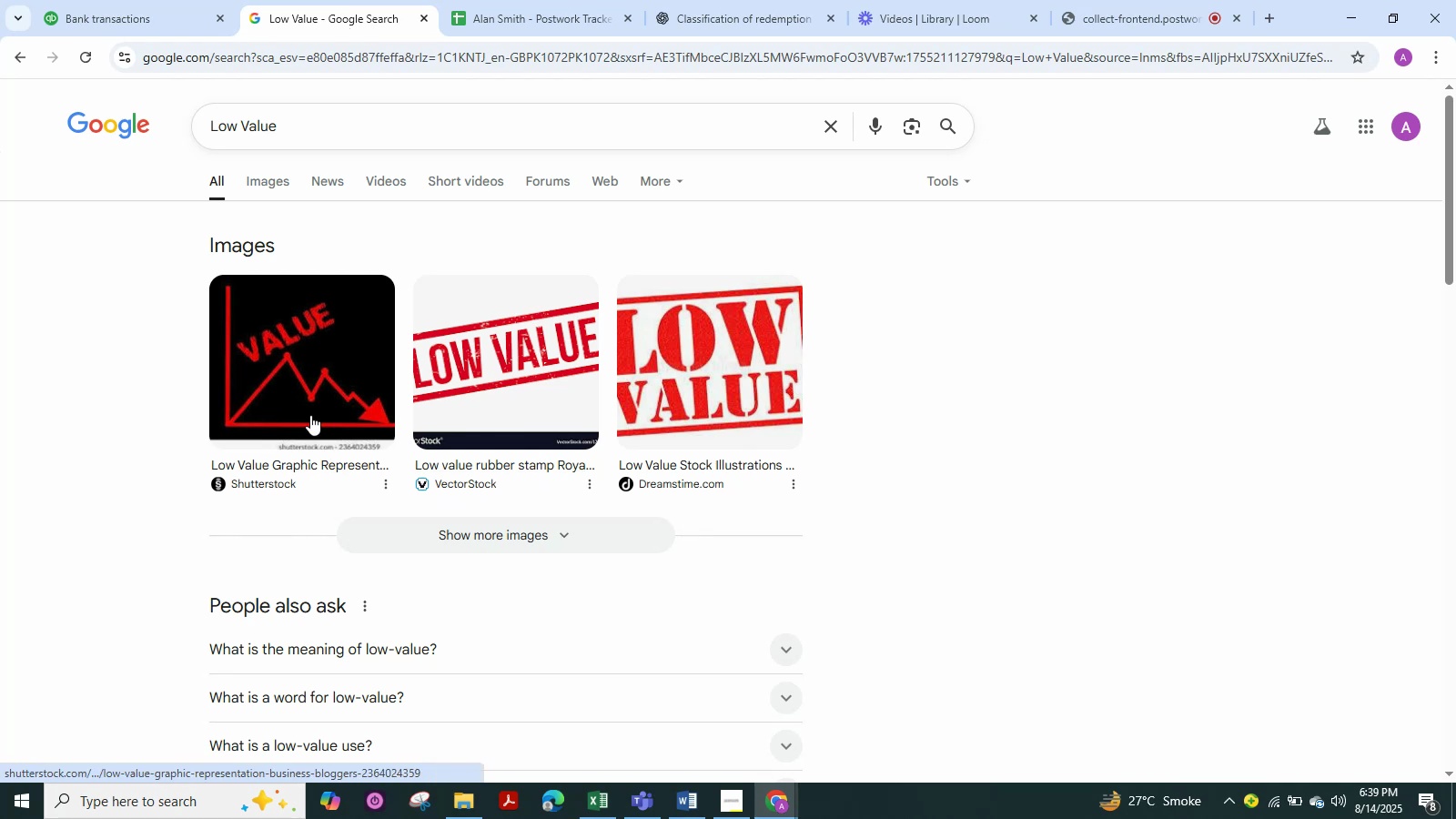 
scroll: coordinate [313, 393], scroll_direction: down, amount: 5.0
 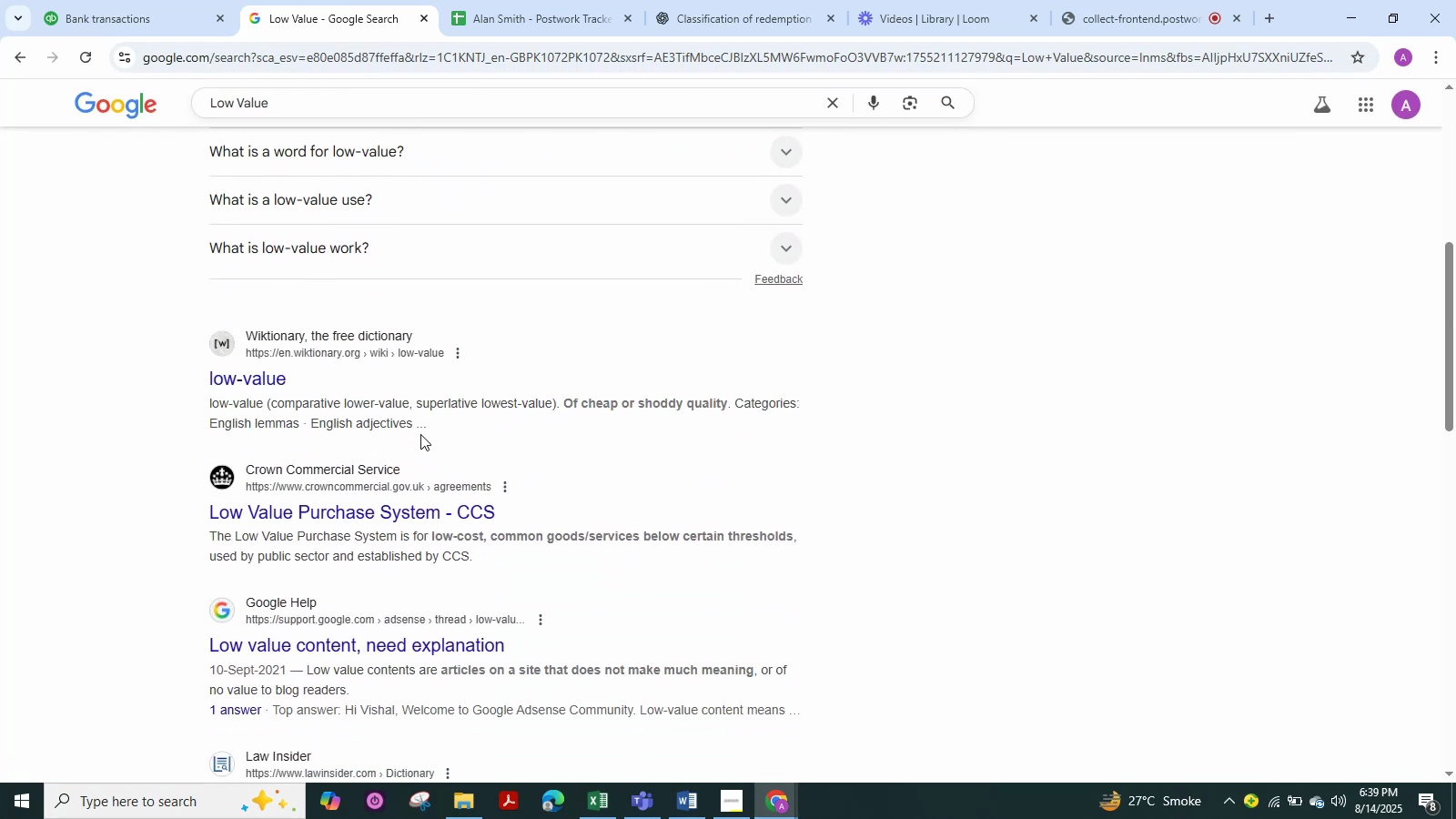 
wait(5.96)
 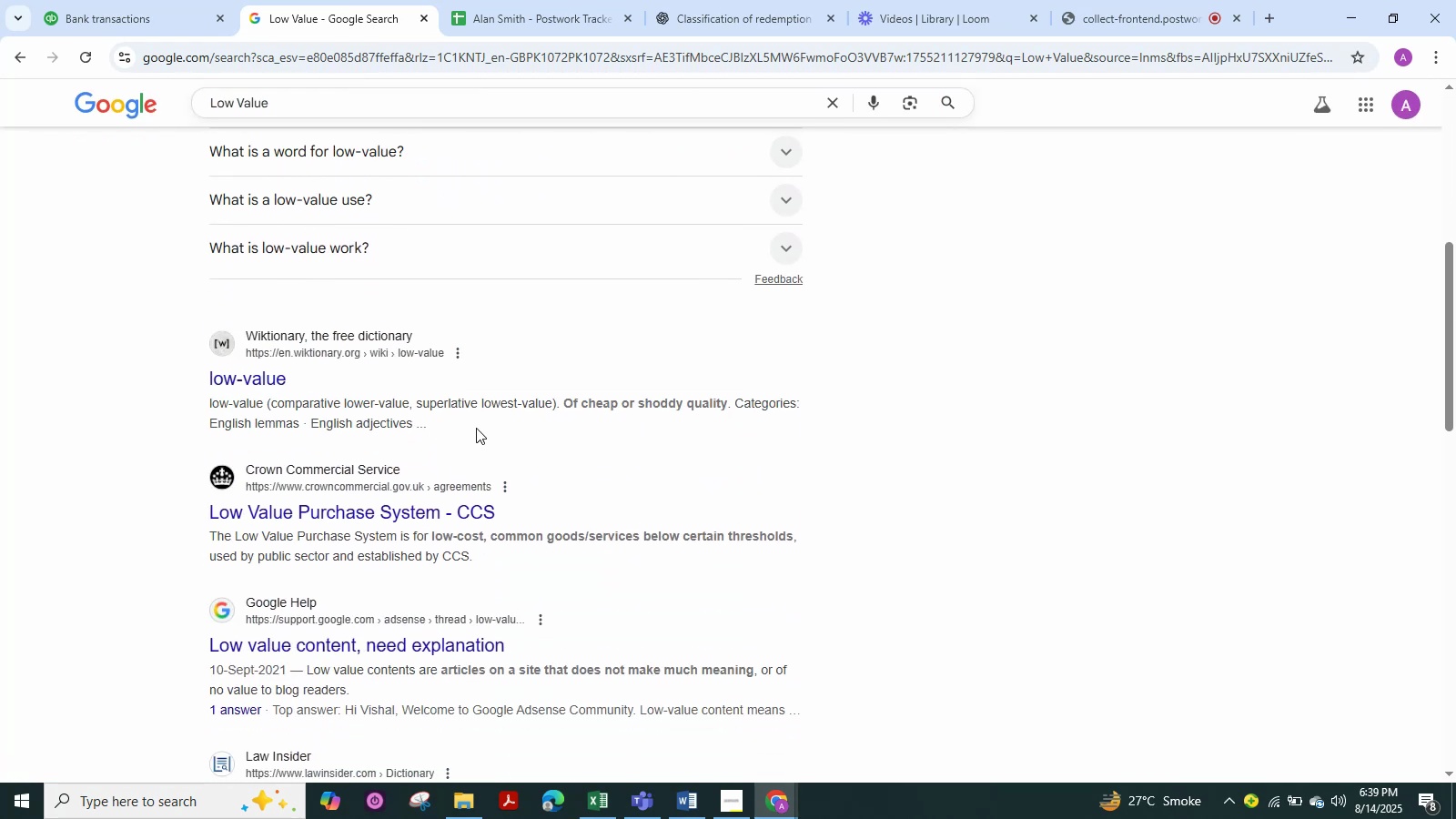 
scroll: coordinate [388, 341], scroll_direction: up, amount: 5.0
 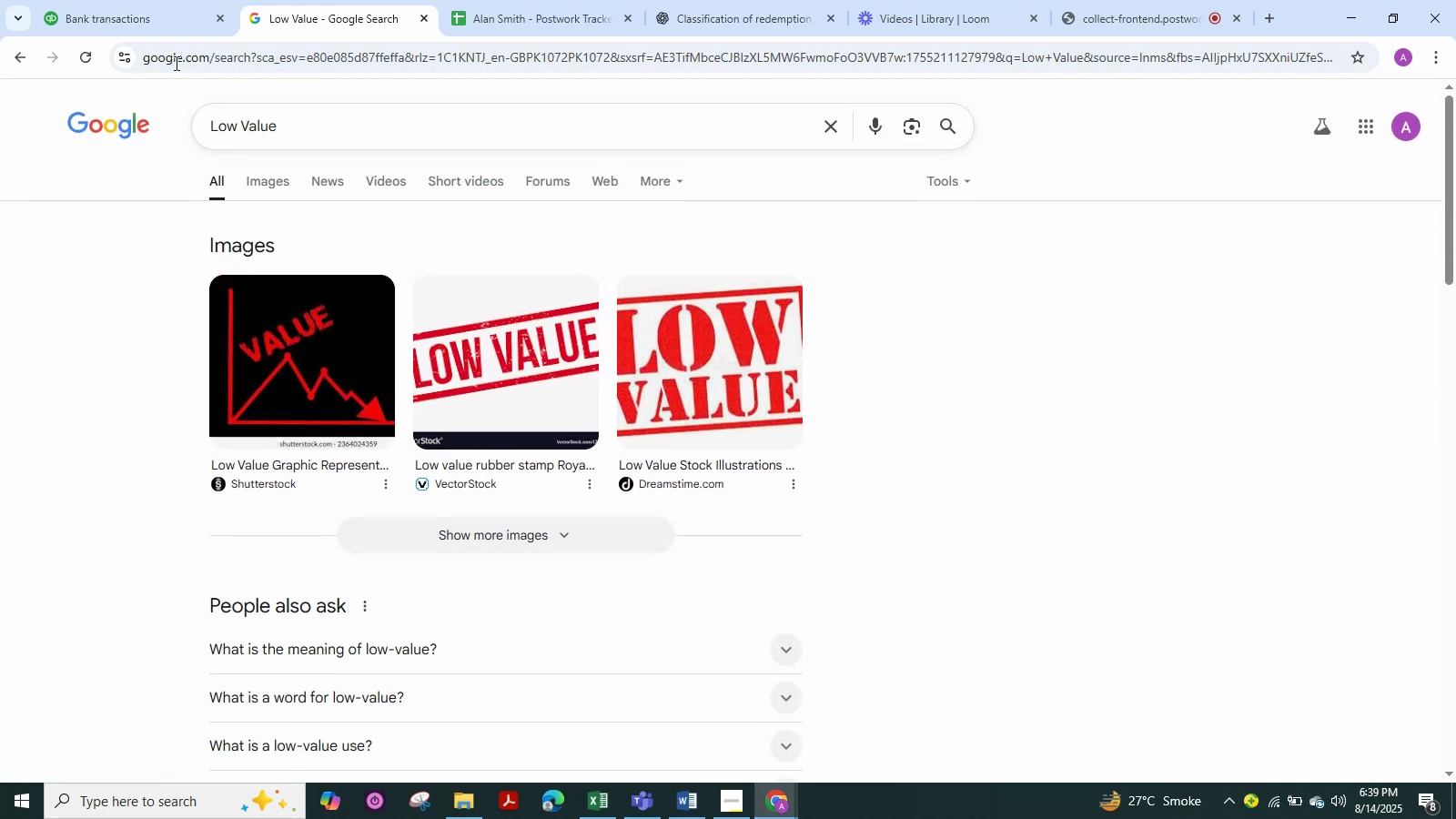 
left_click([119, 19])
 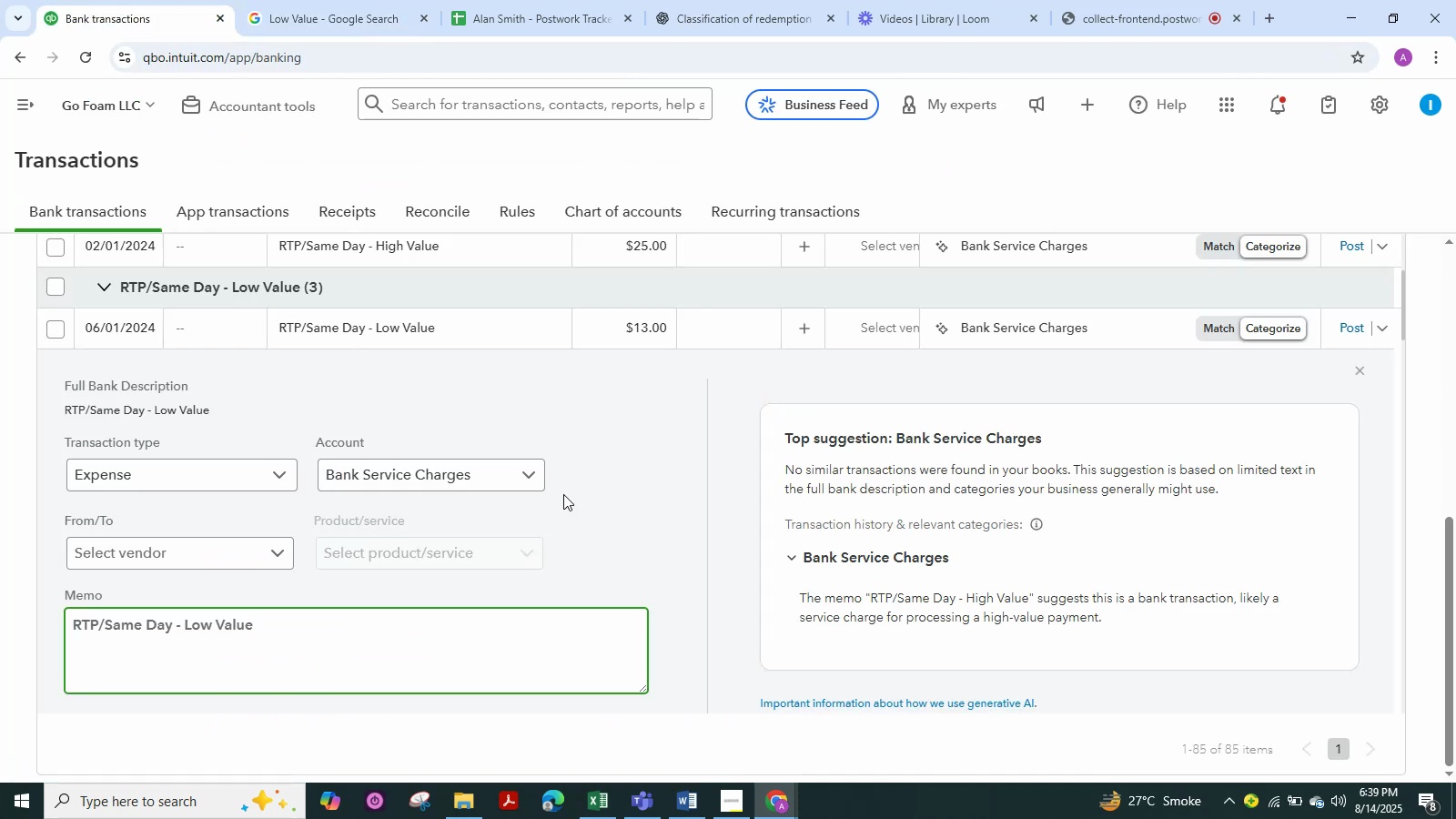 
left_click([522, 477])
 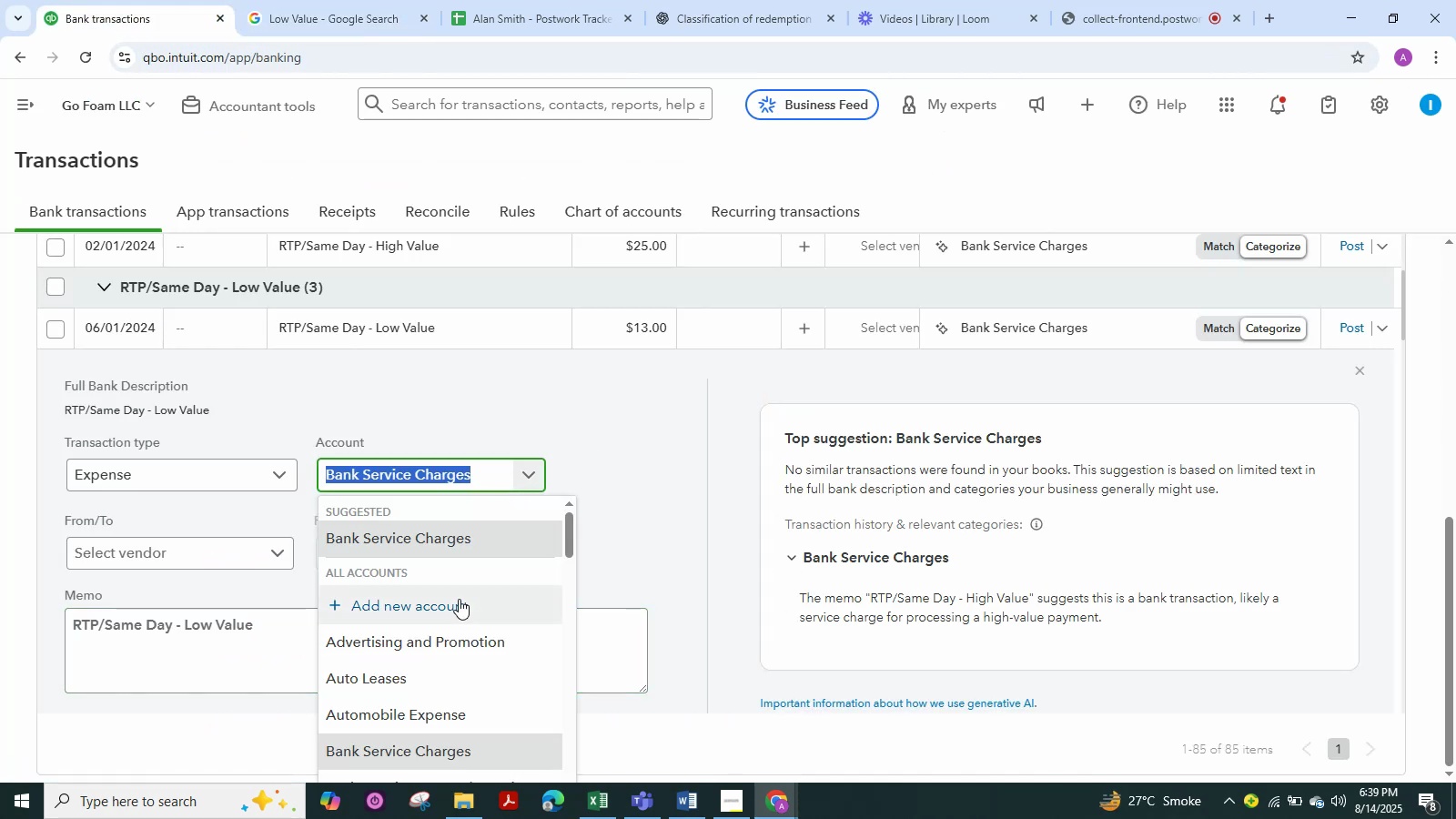 
type(of)
 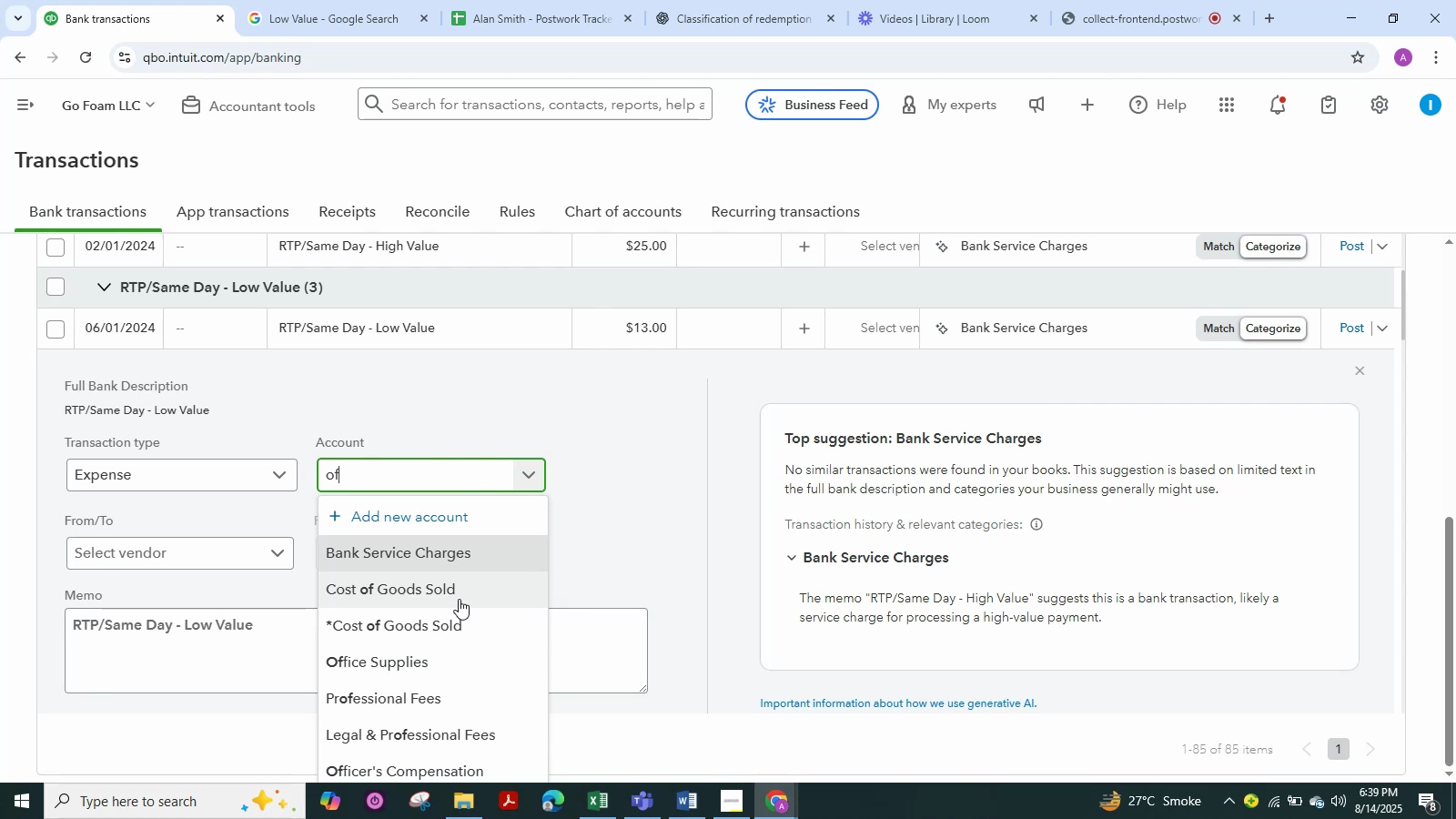 
left_click([413, 666])
 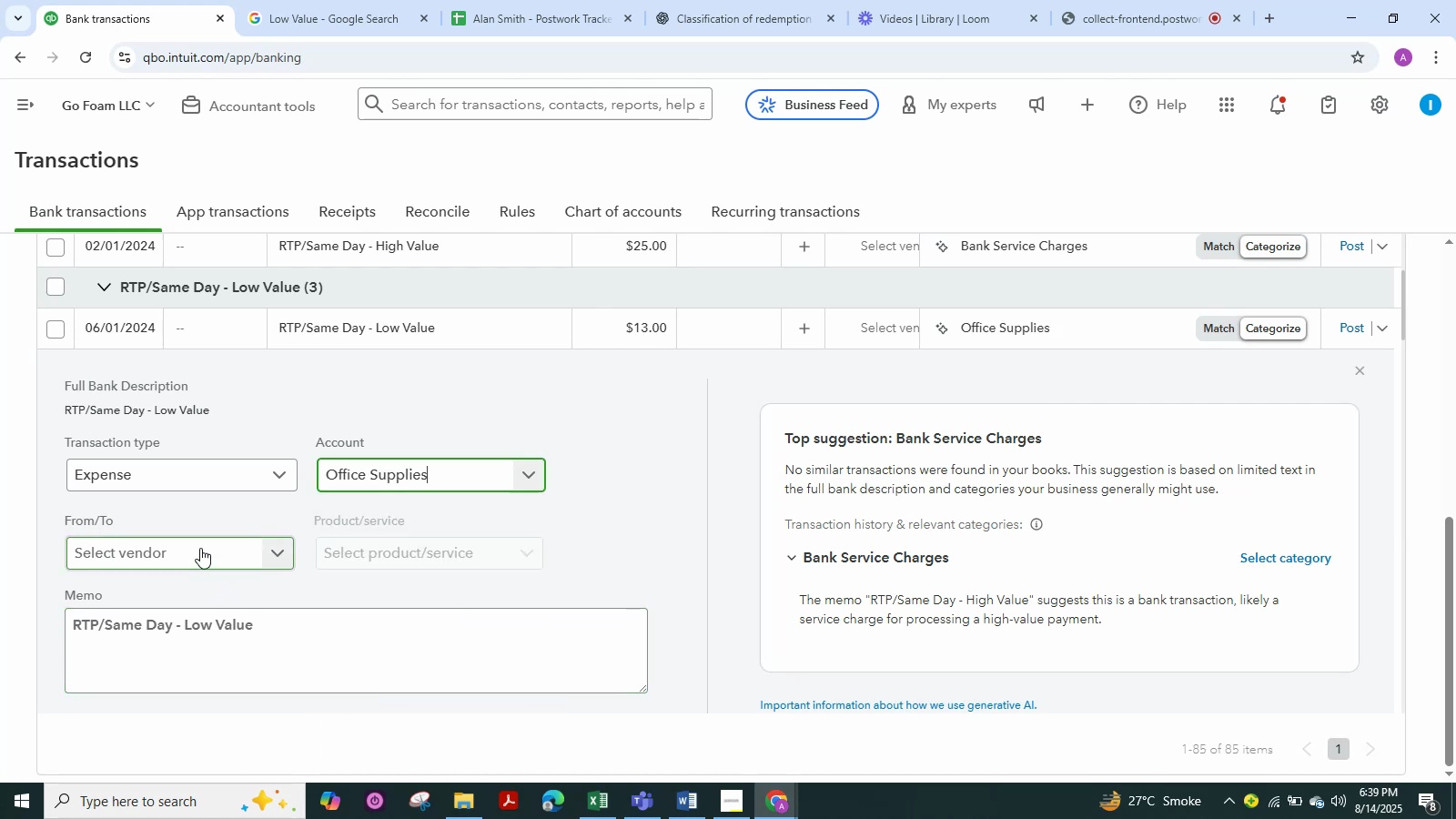 
left_click([200, 548])
 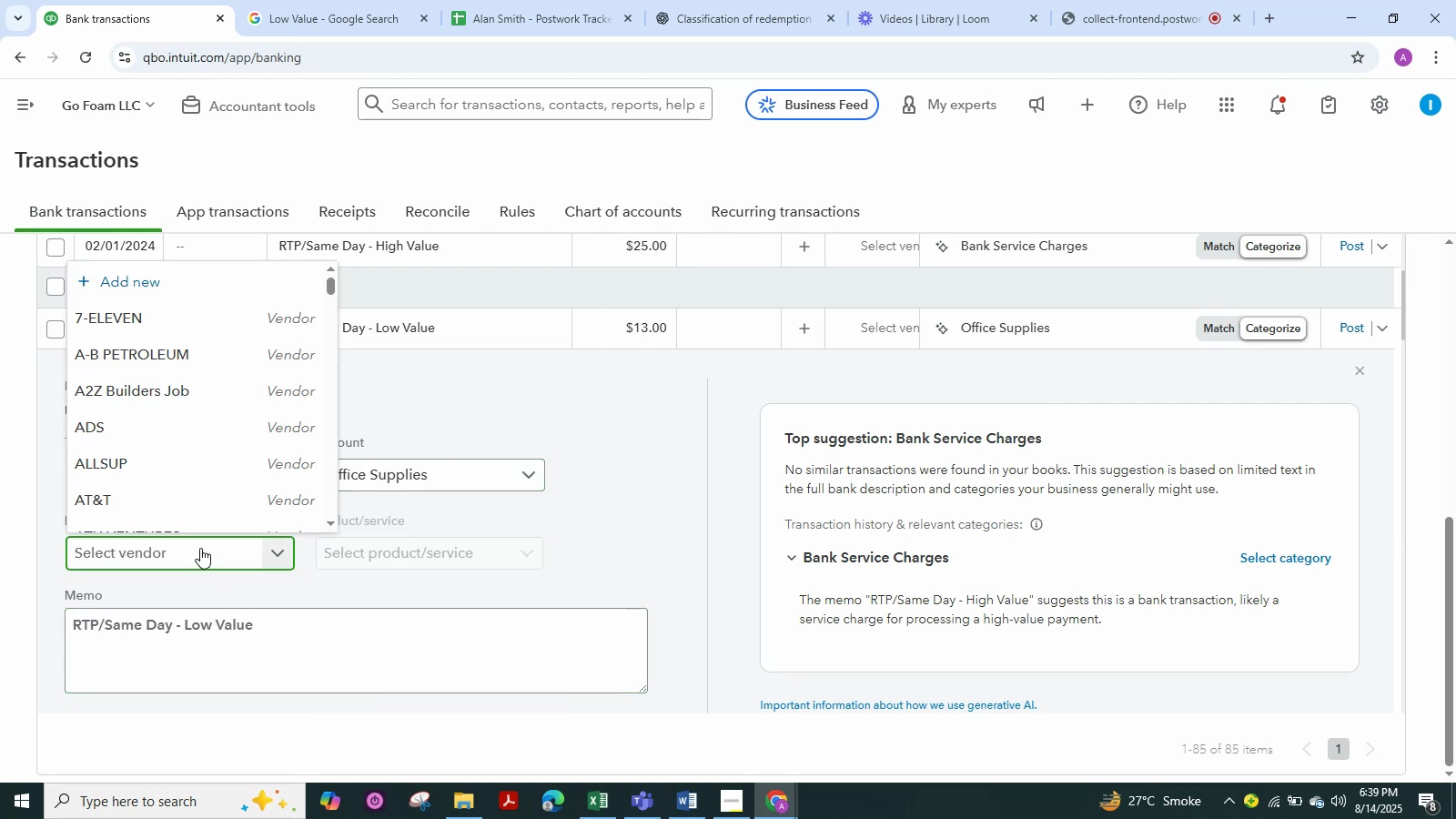 
key(Control+V)
 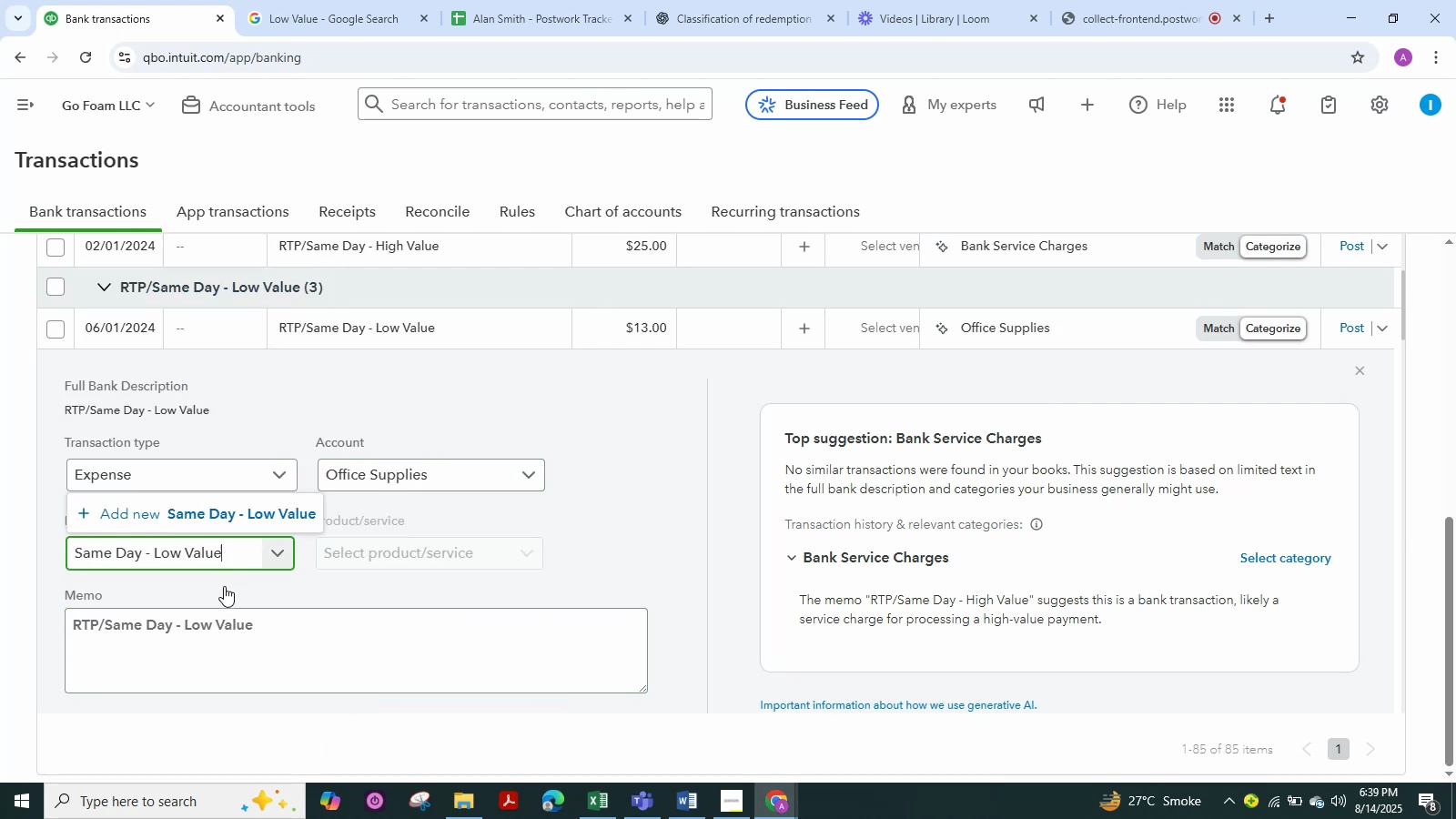 
key(ArrowLeft)
 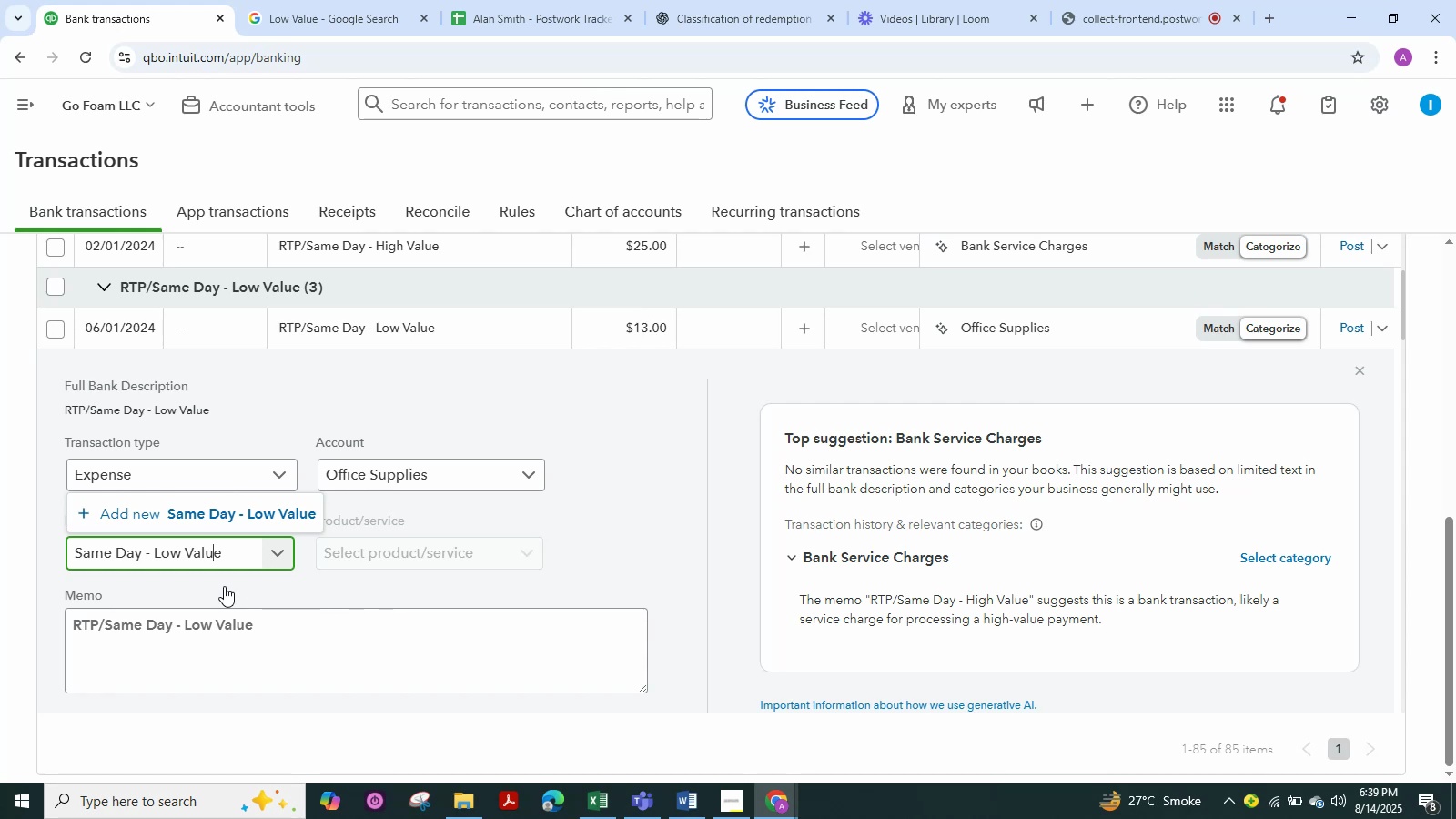 
key(ArrowLeft)
 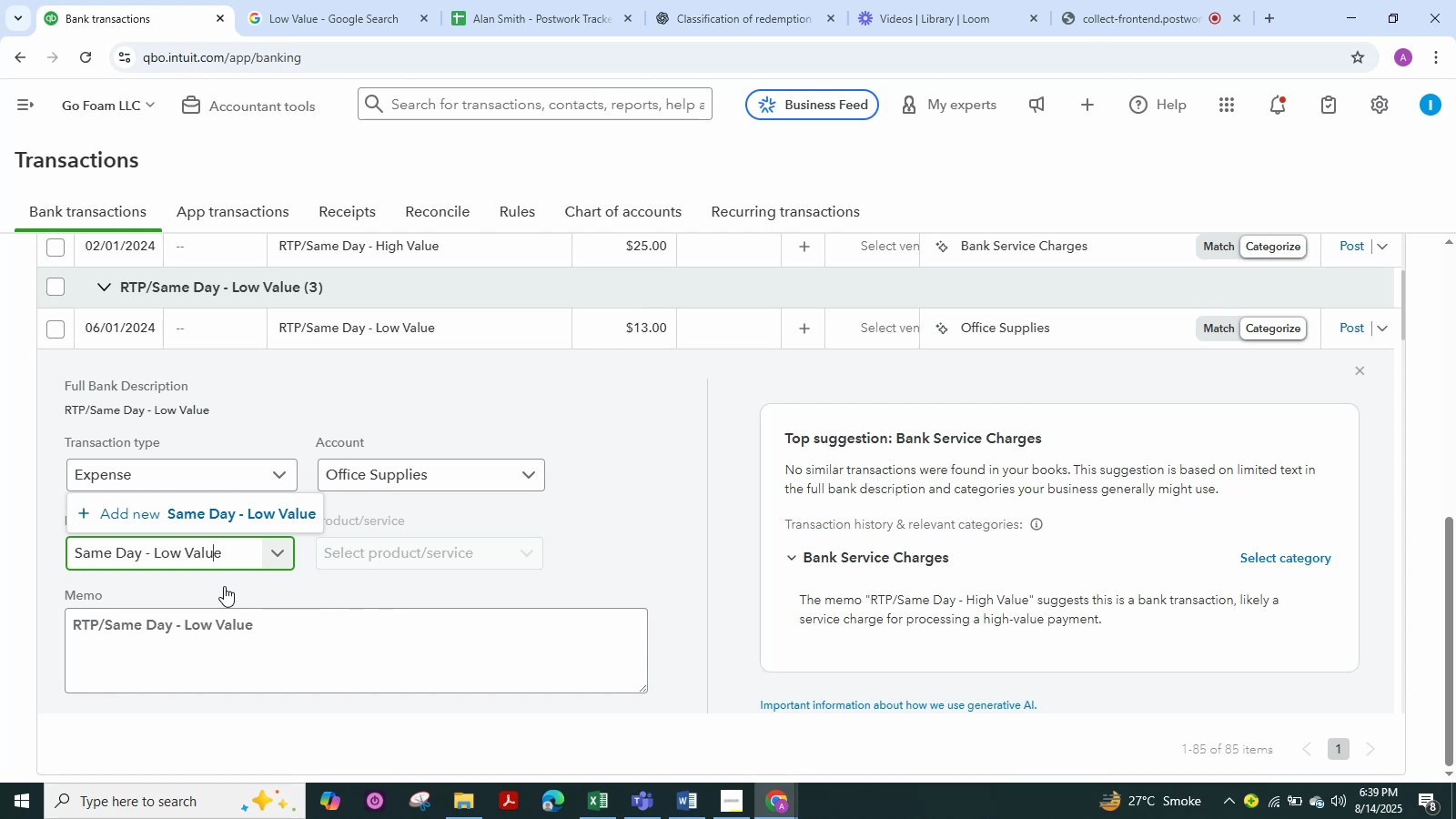 
key(ArrowLeft)
 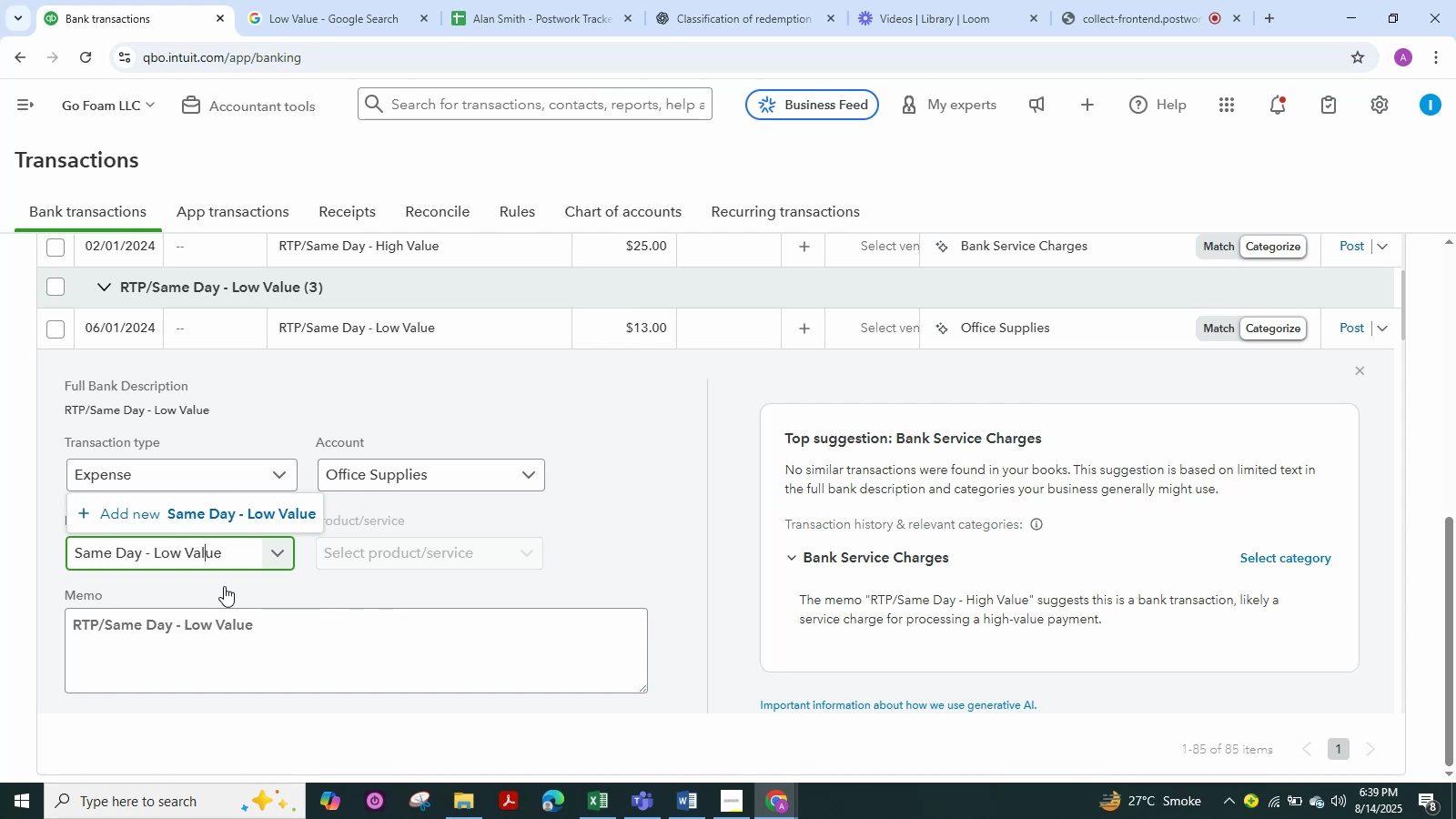 
key(ArrowLeft)
 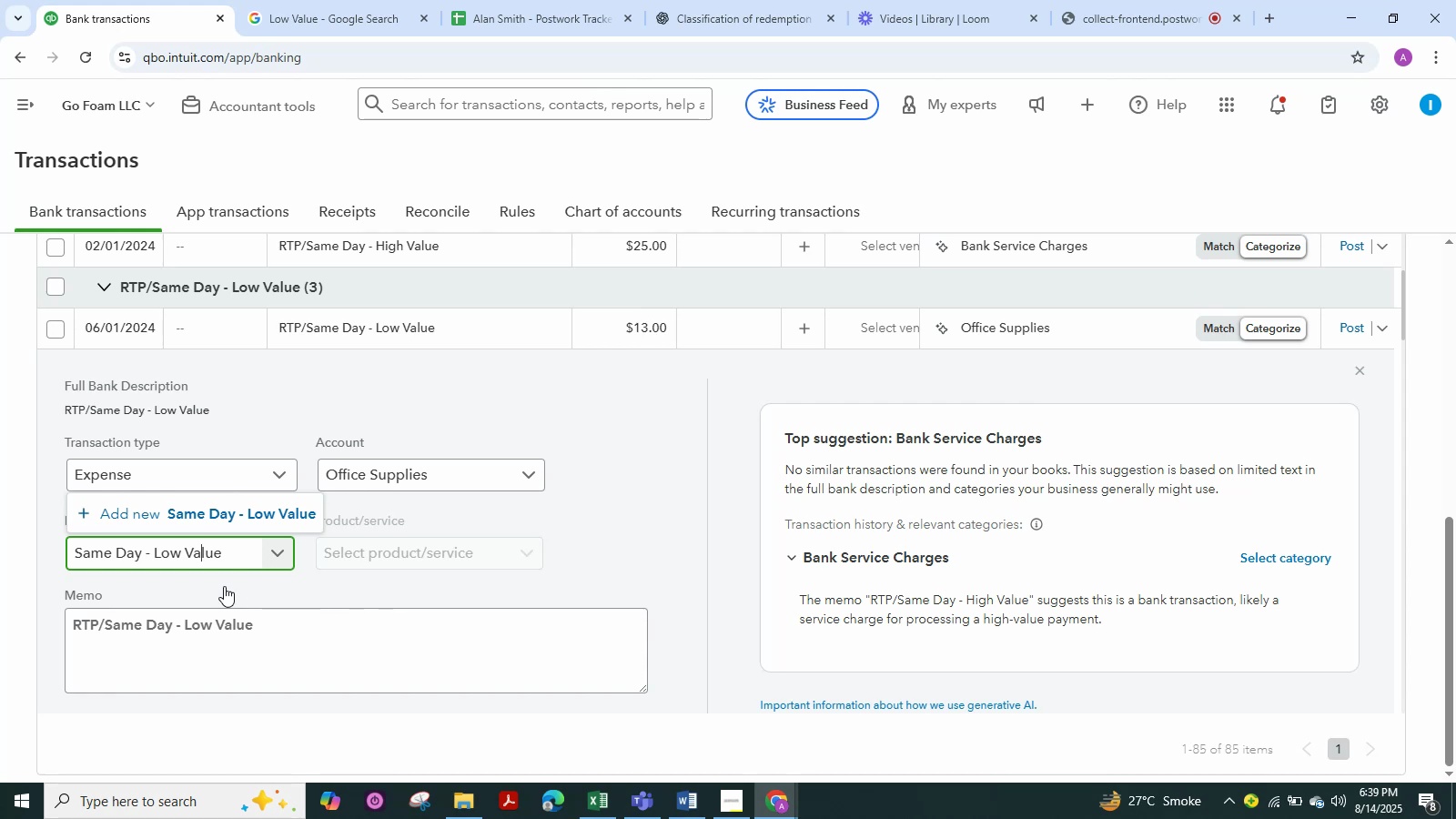 
key(ArrowLeft)
 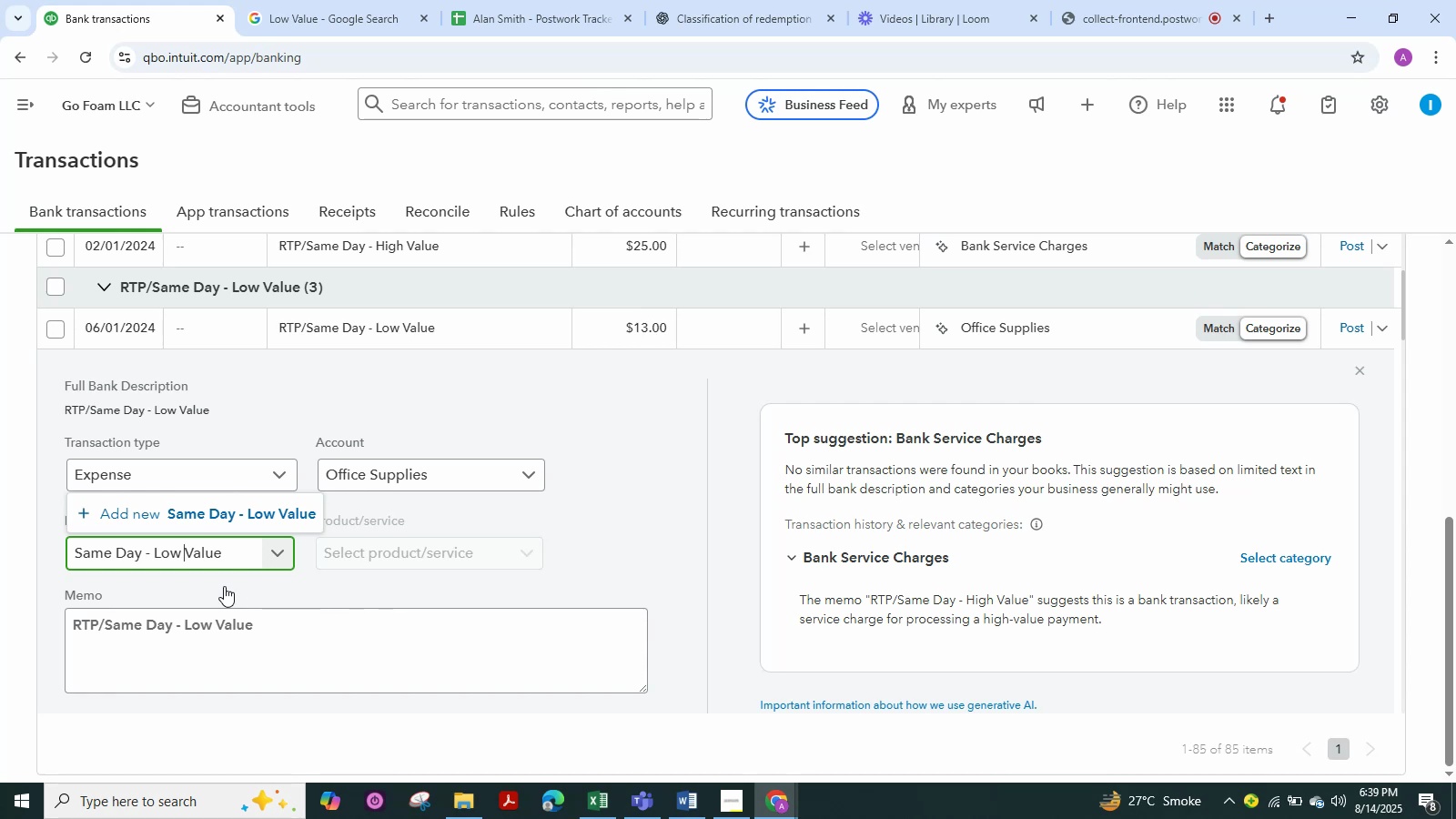 
key(ArrowLeft)
 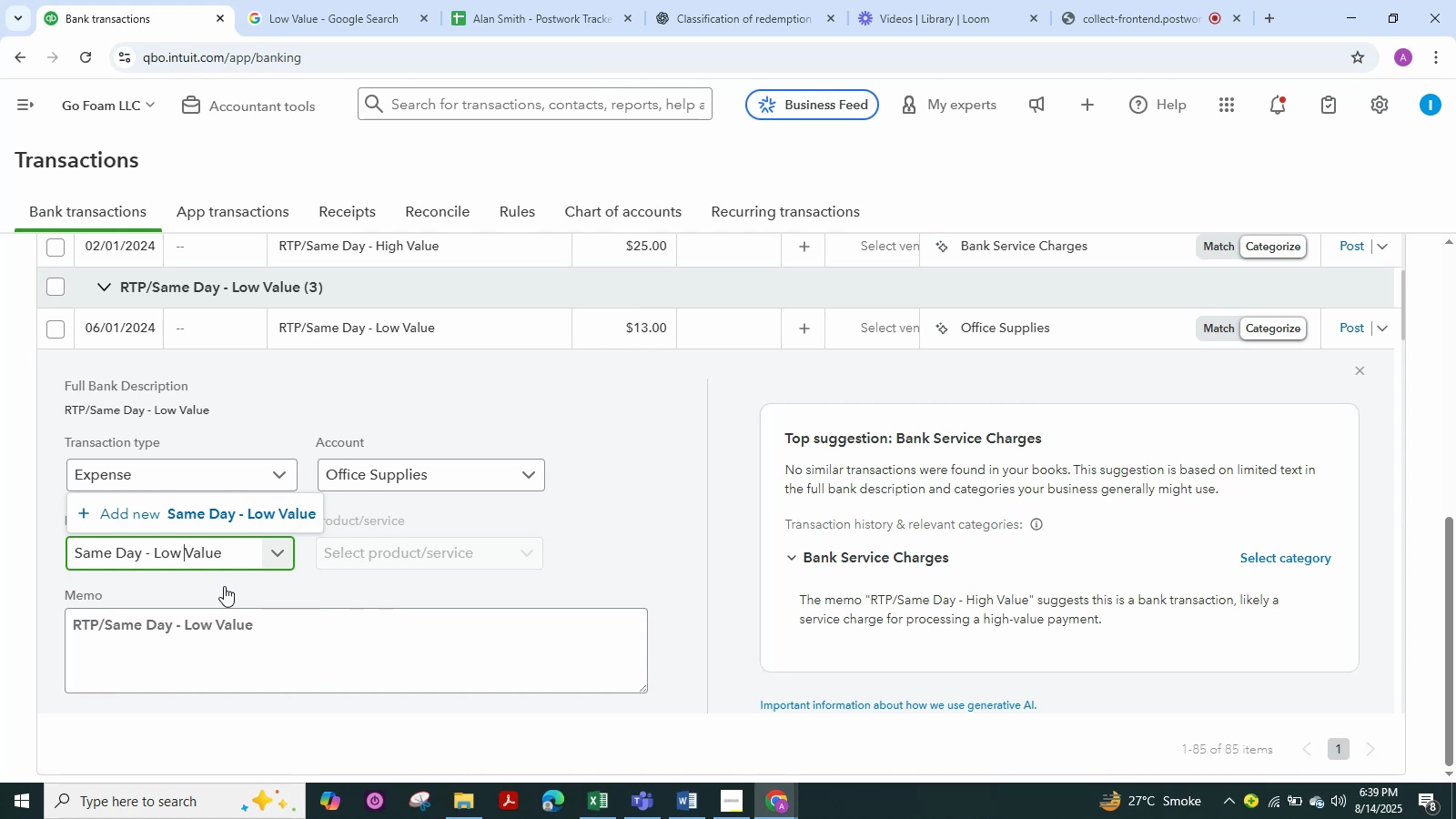 
key(ArrowLeft)
 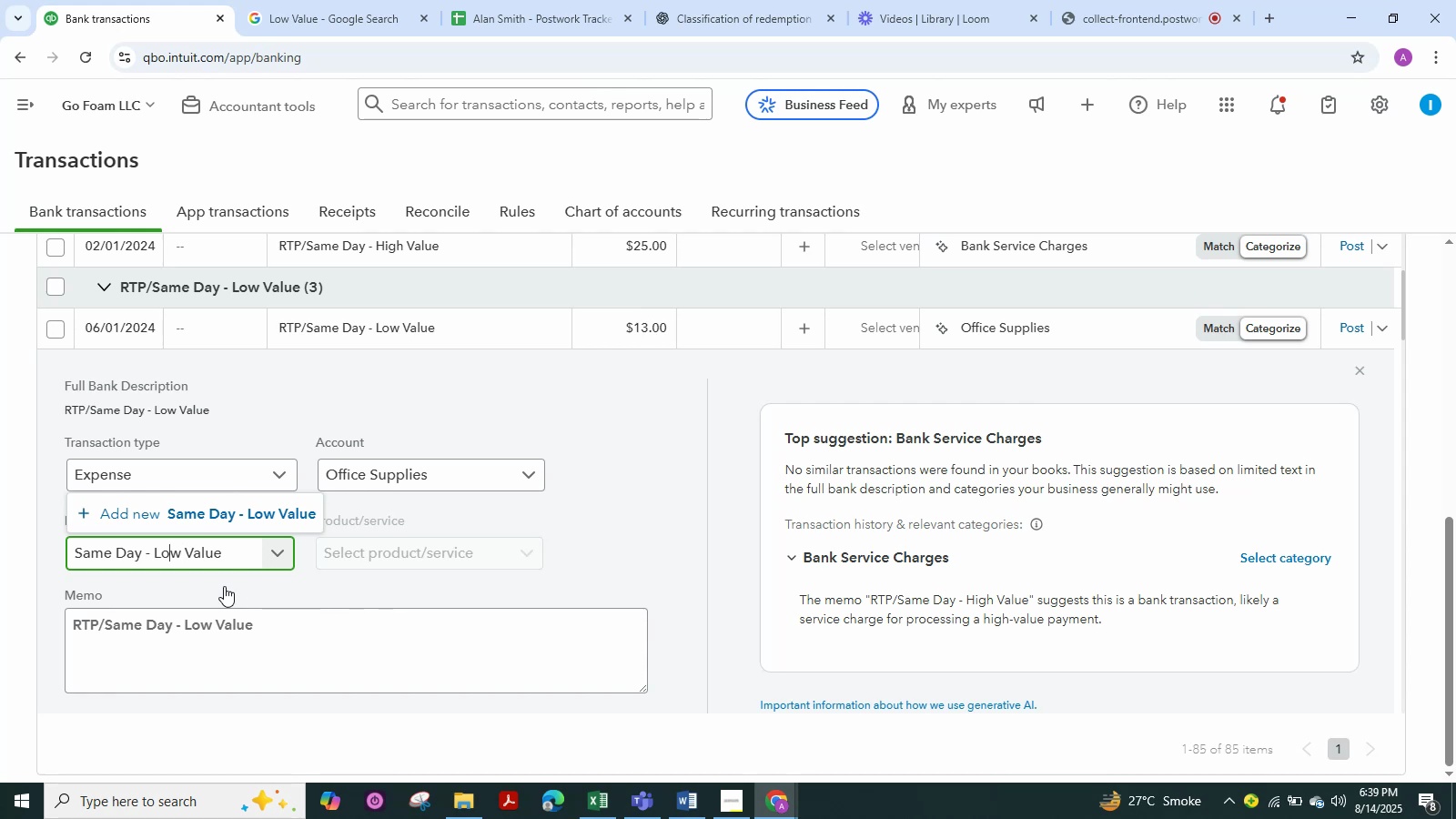 
key(ArrowLeft)
 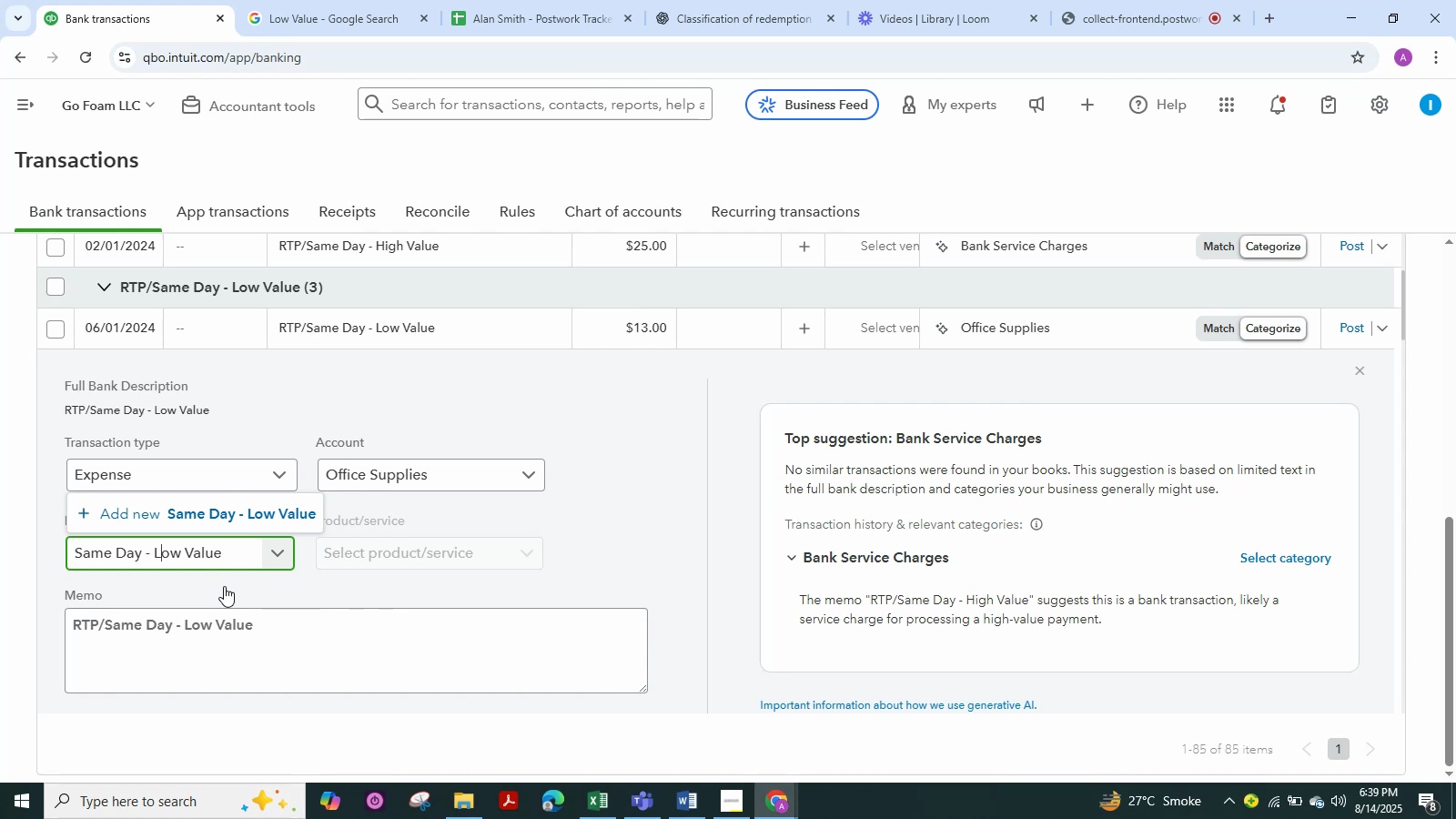 
key(ArrowLeft)
 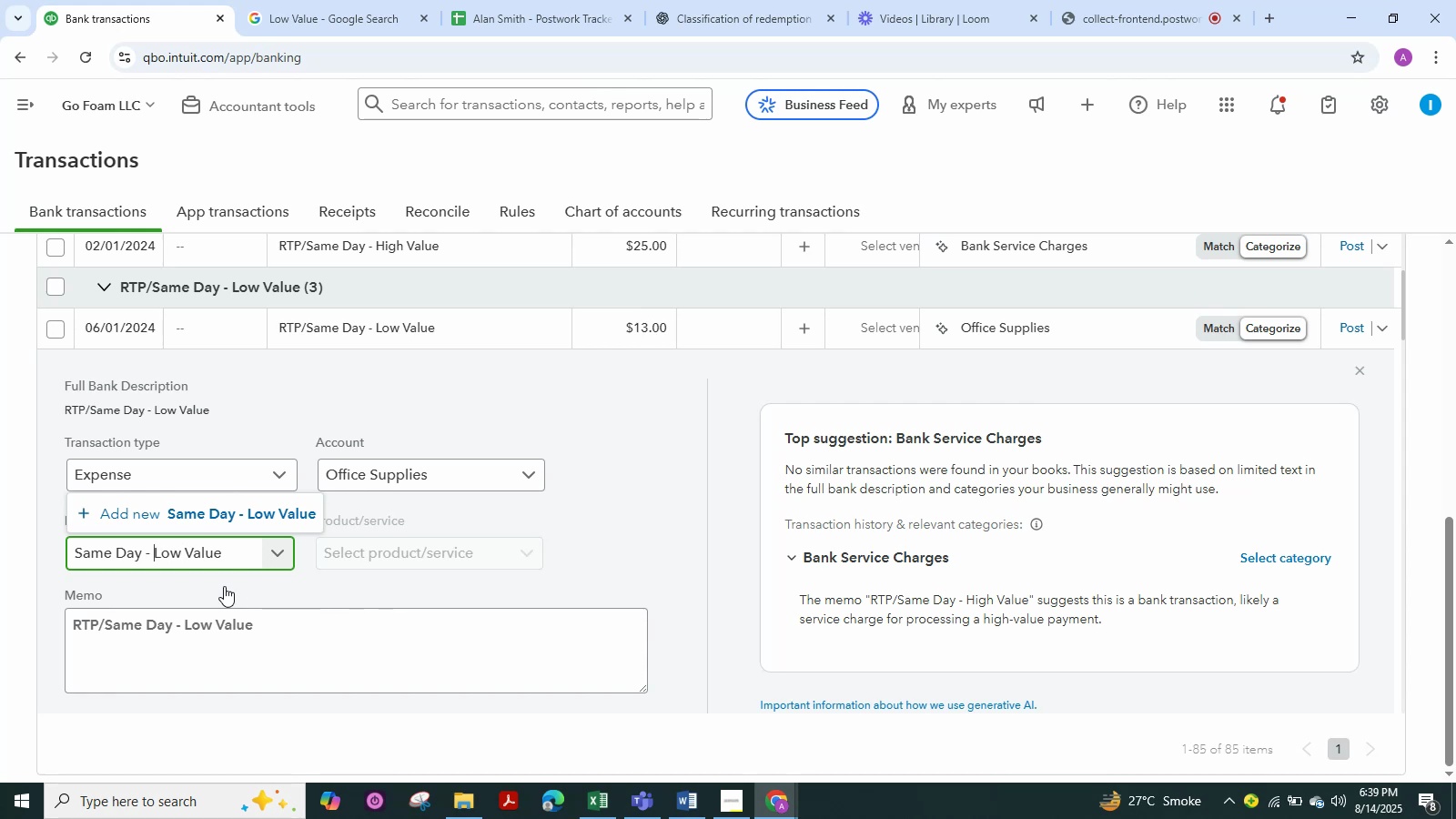 
hold_key(key=Backspace, duration=1.06)
 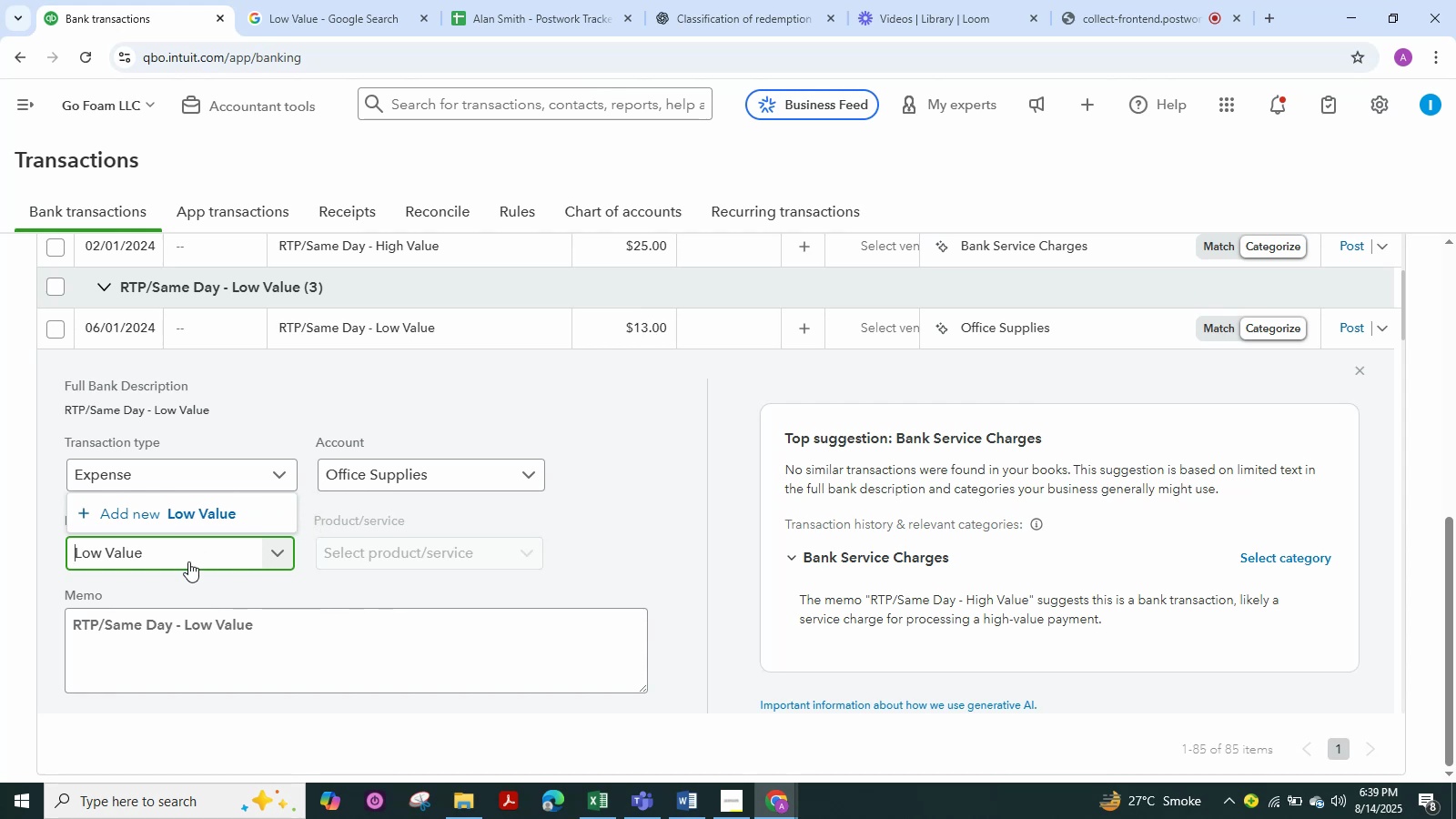 
left_click([146, 516])
 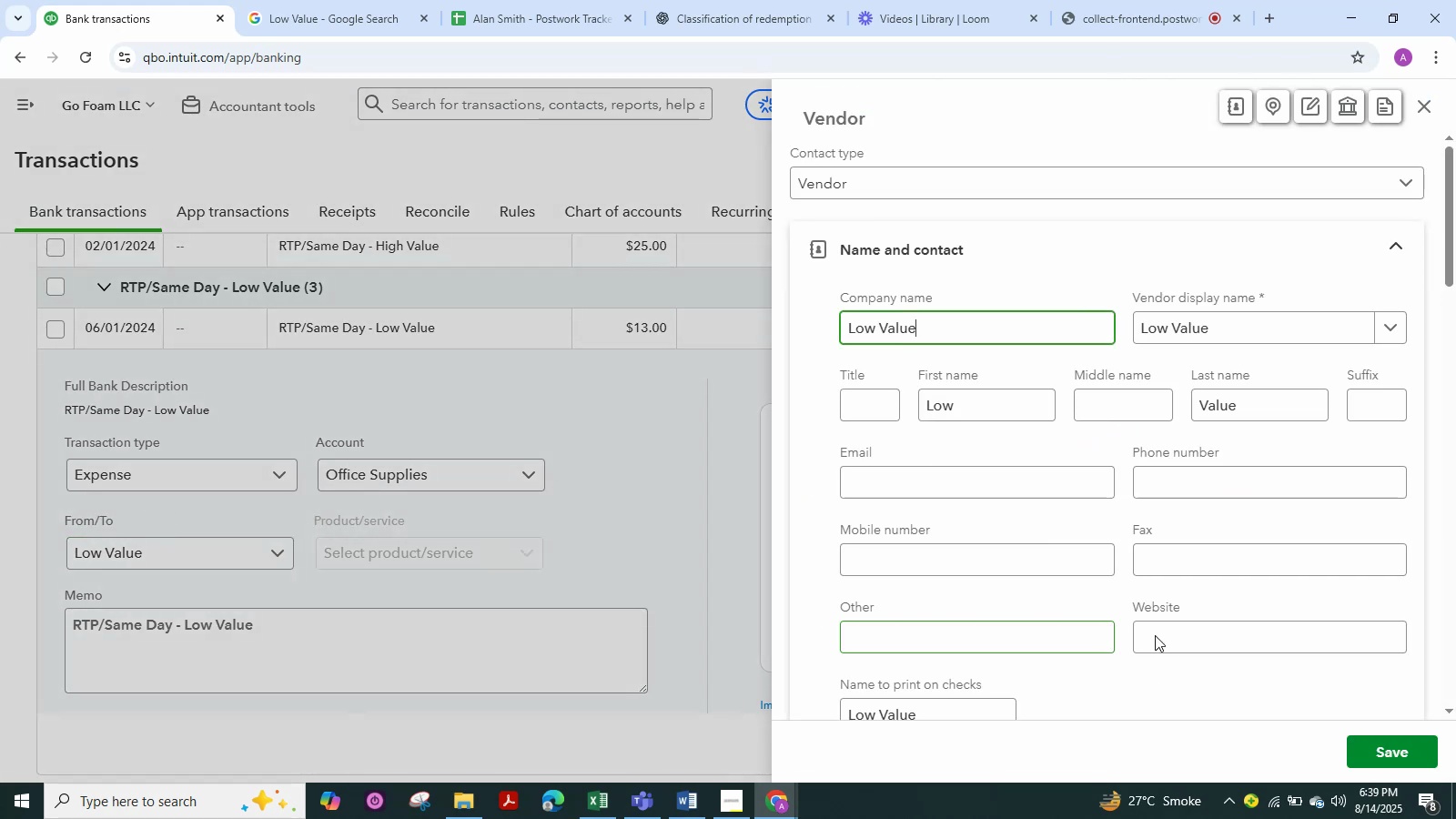 
left_click([1383, 749])
 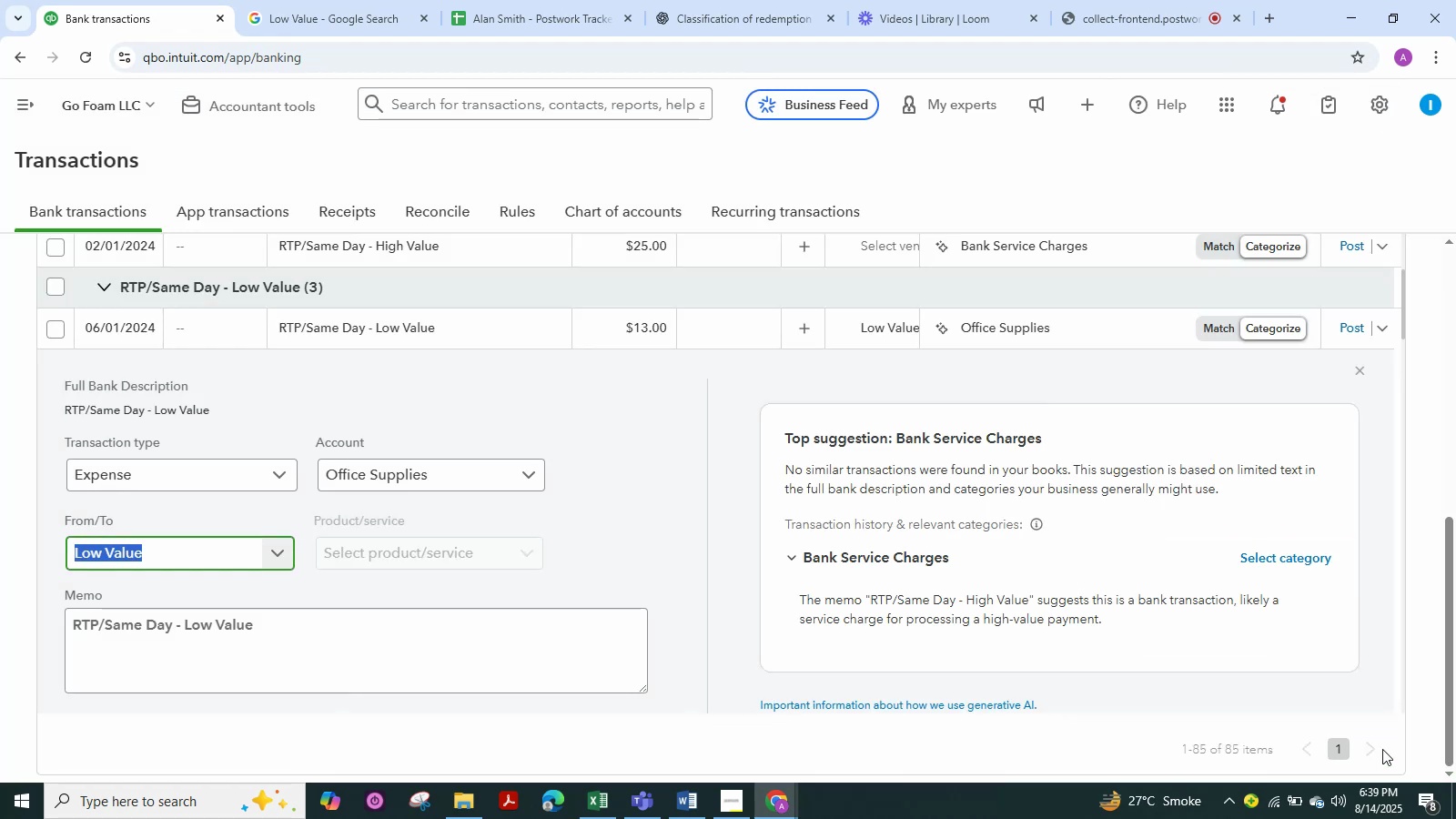 
scroll: coordinate [492, 615], scroll_direction: down, amount: 4.0
 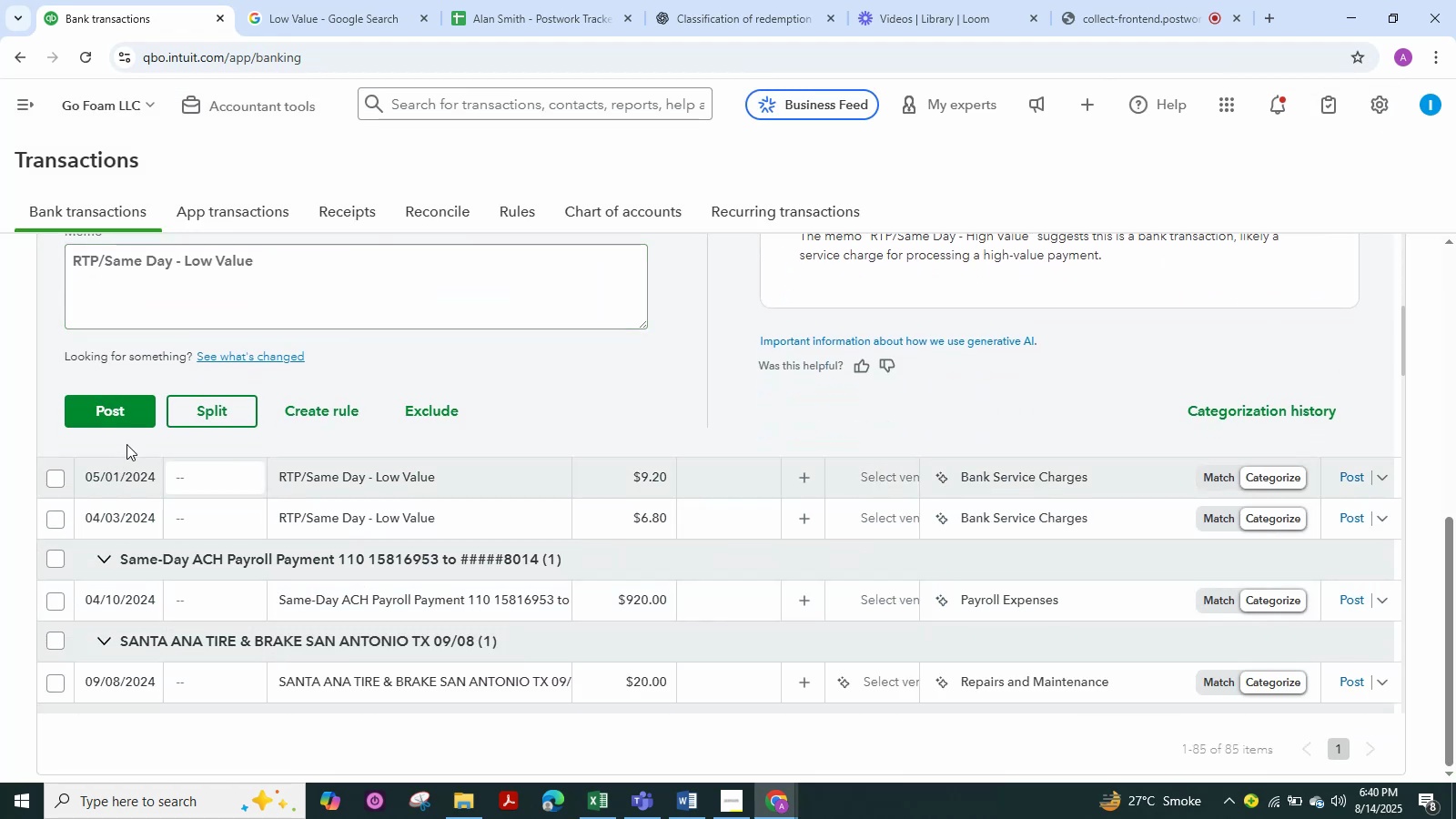 
left_click([122, 416])
 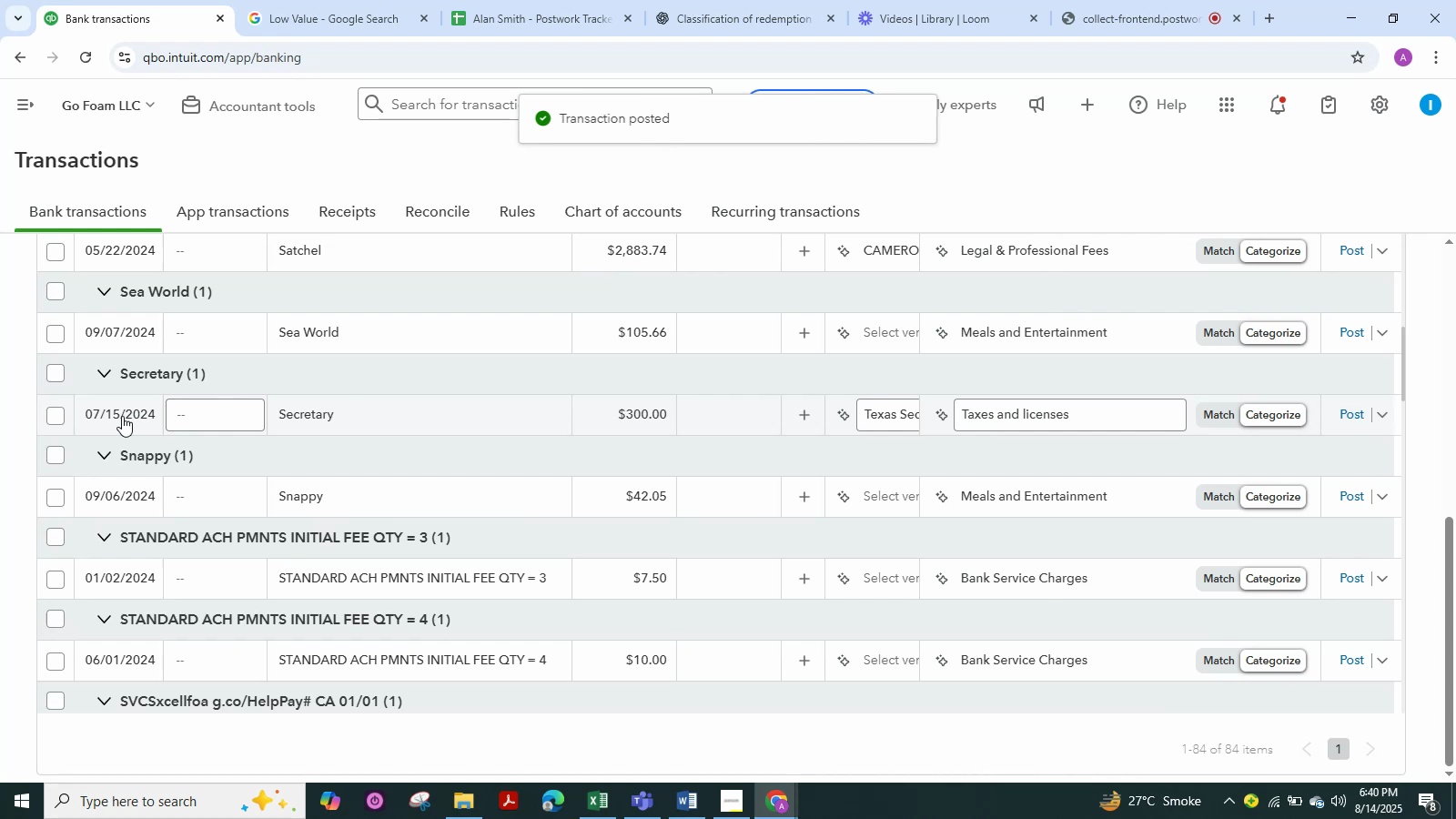 
scroll: coordinate [338, 490], scroll_direction: up, amount: 2.0
 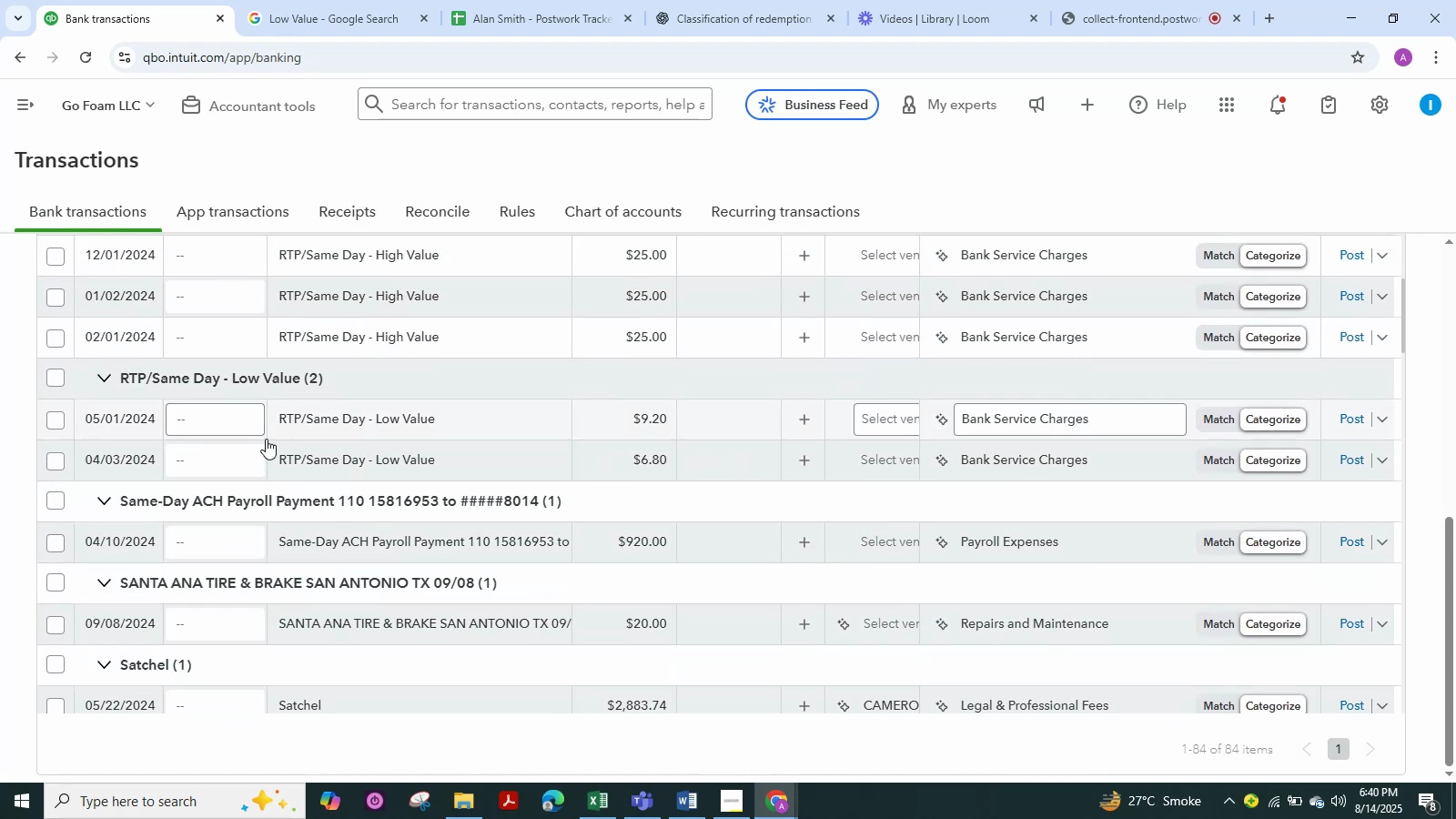 
wait(6.1)
 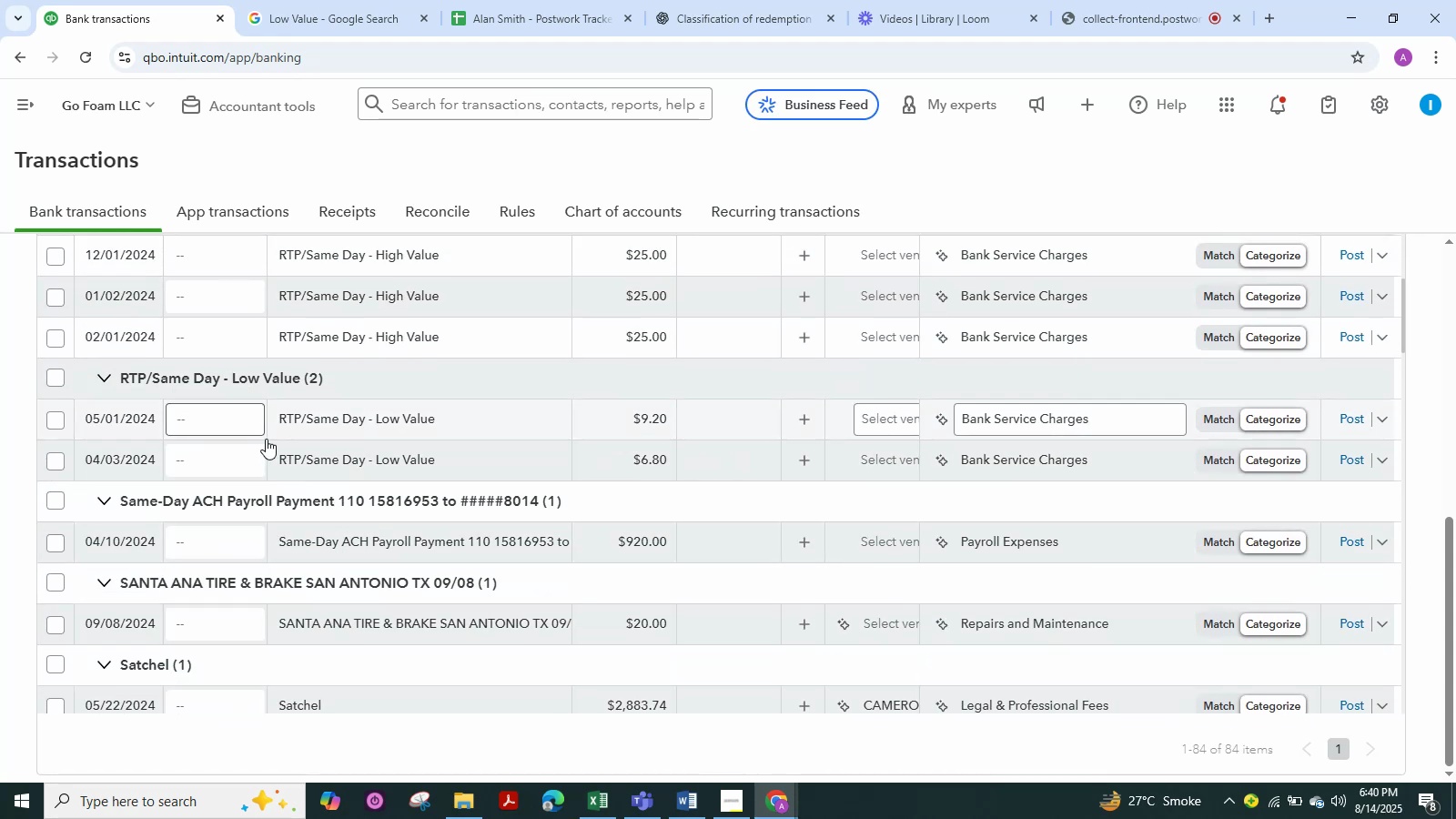 
left_click([318, 414])
 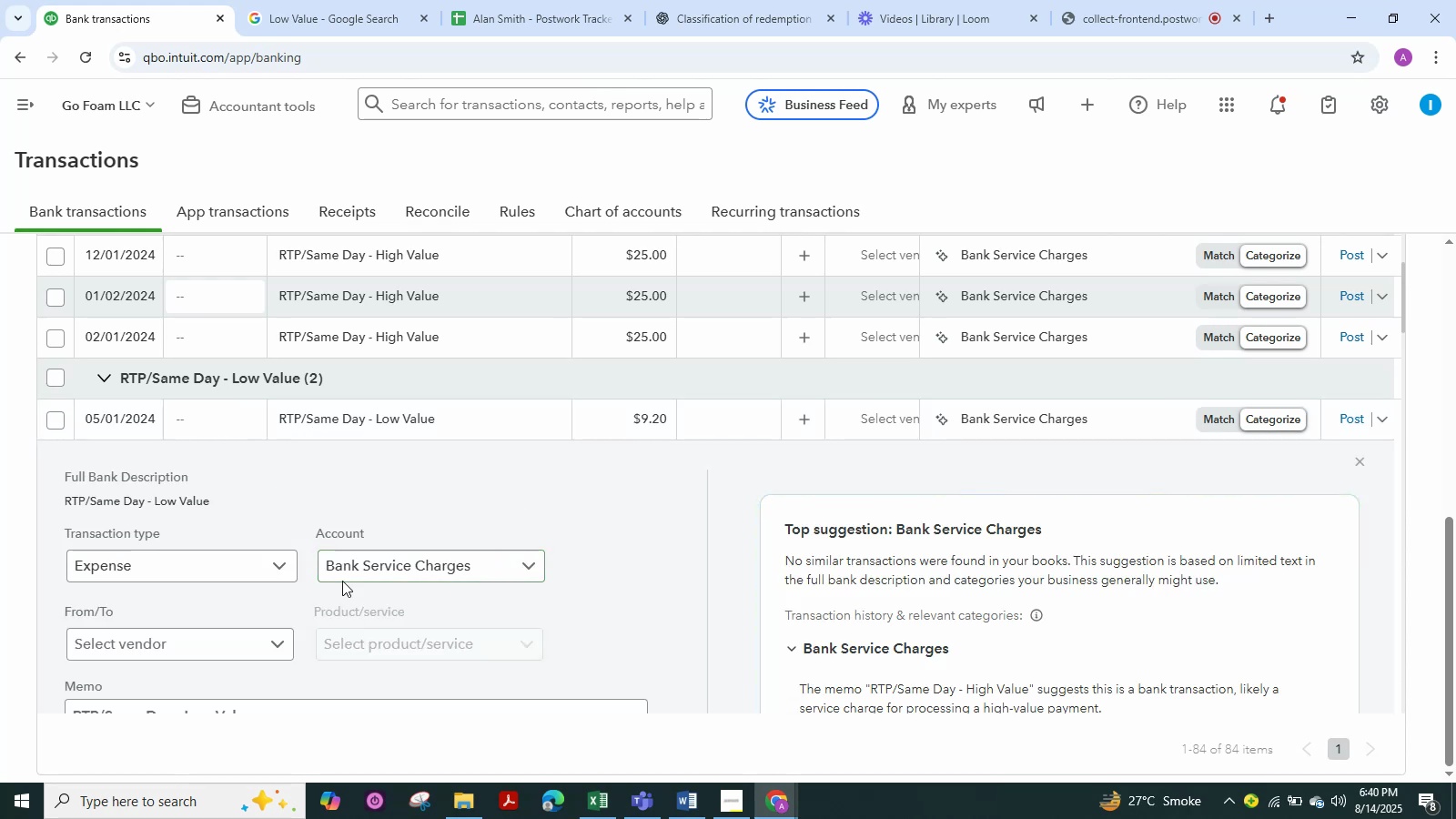 
wait(5.14)
 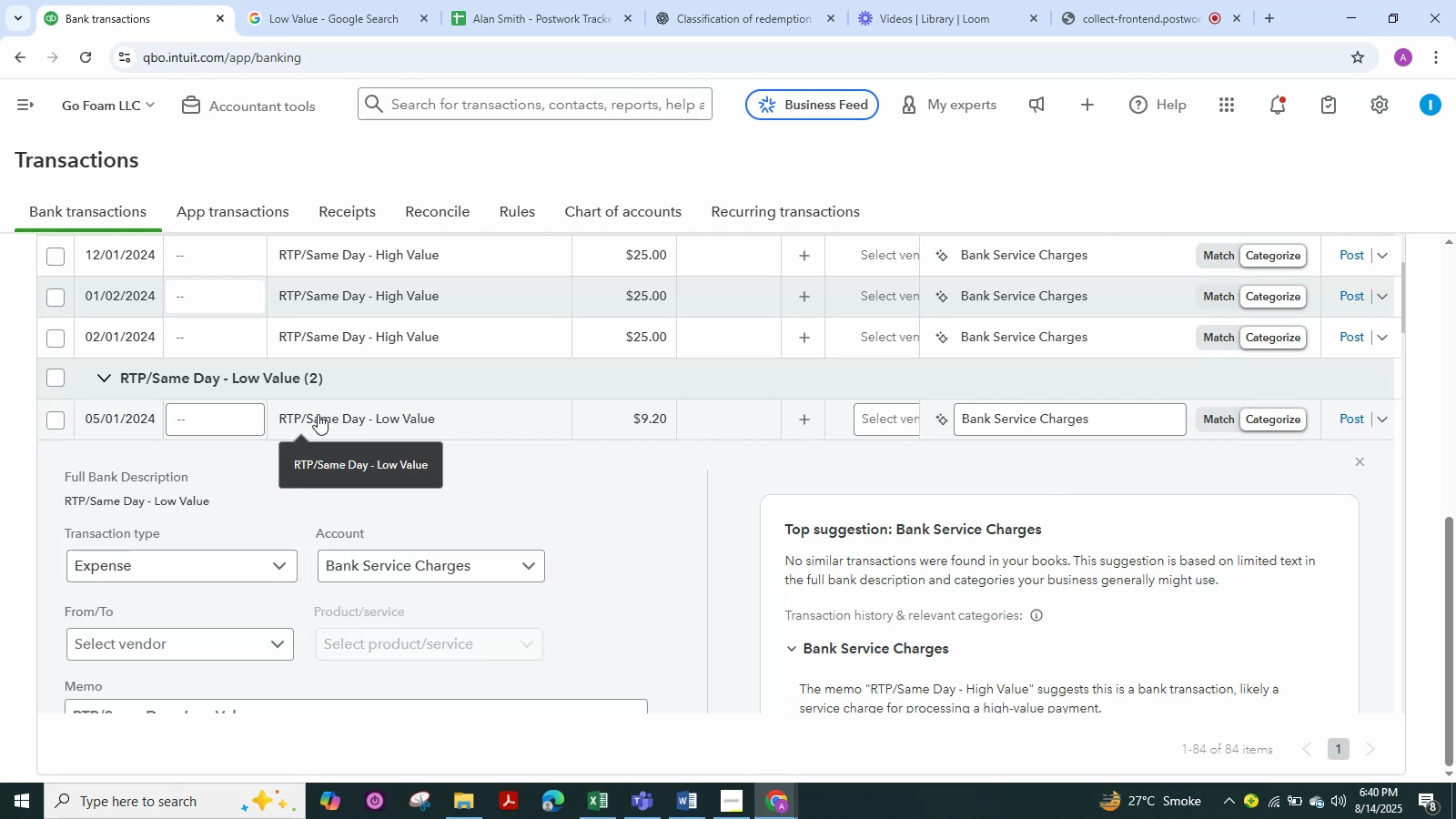 
left_click([51, 376])
 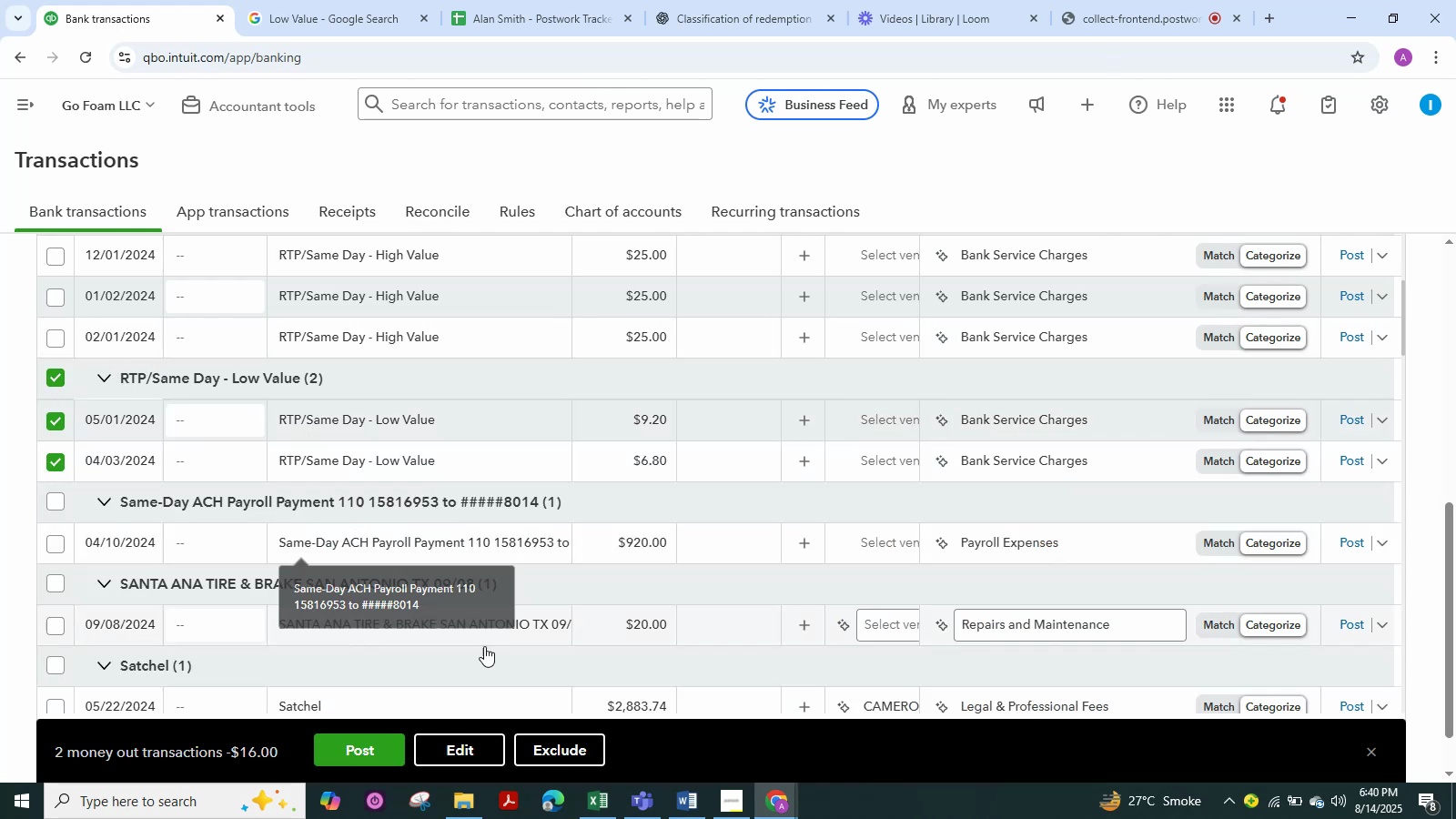 
left_click([480, 748])
 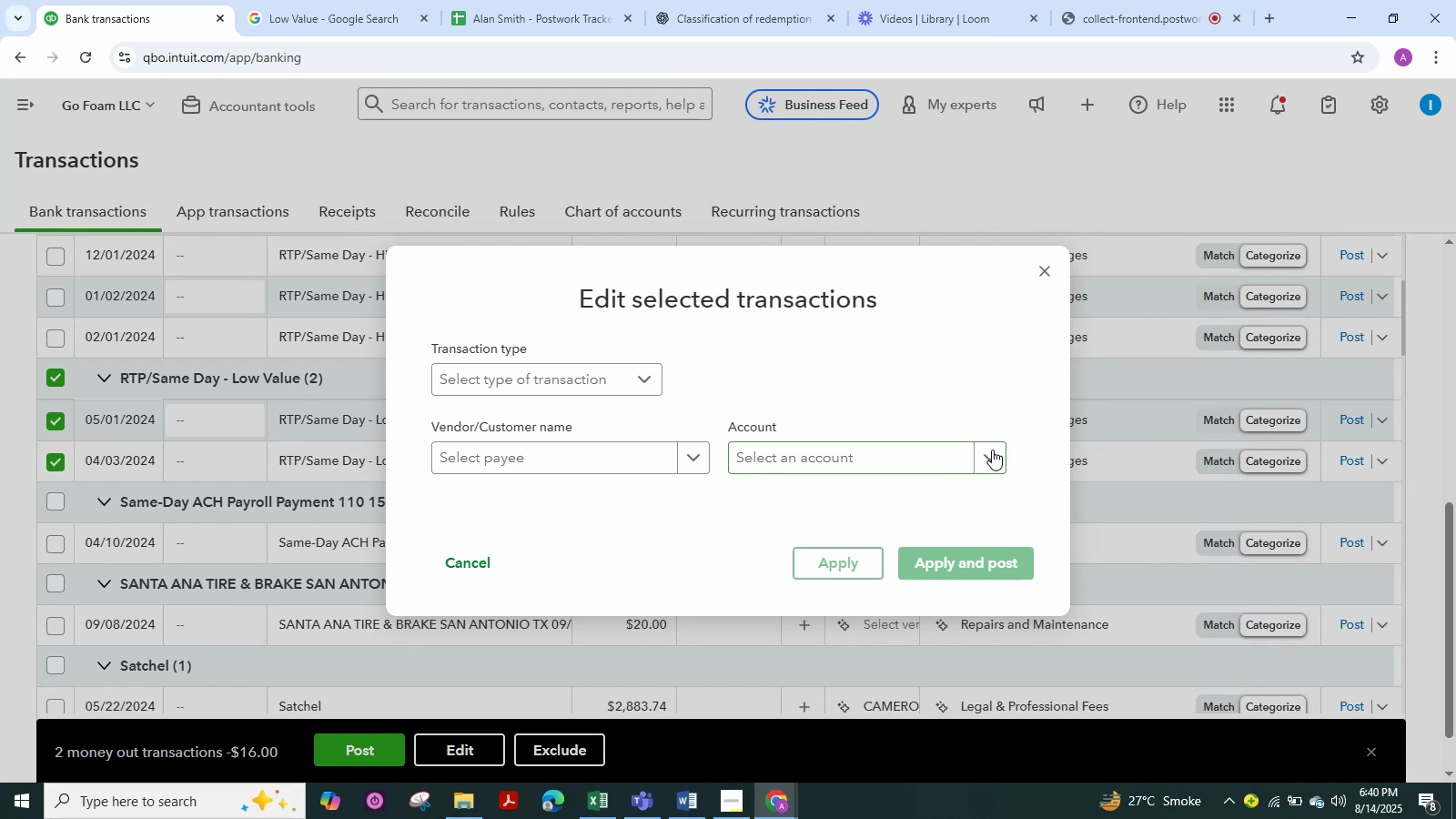 
left_click([919, 455])
 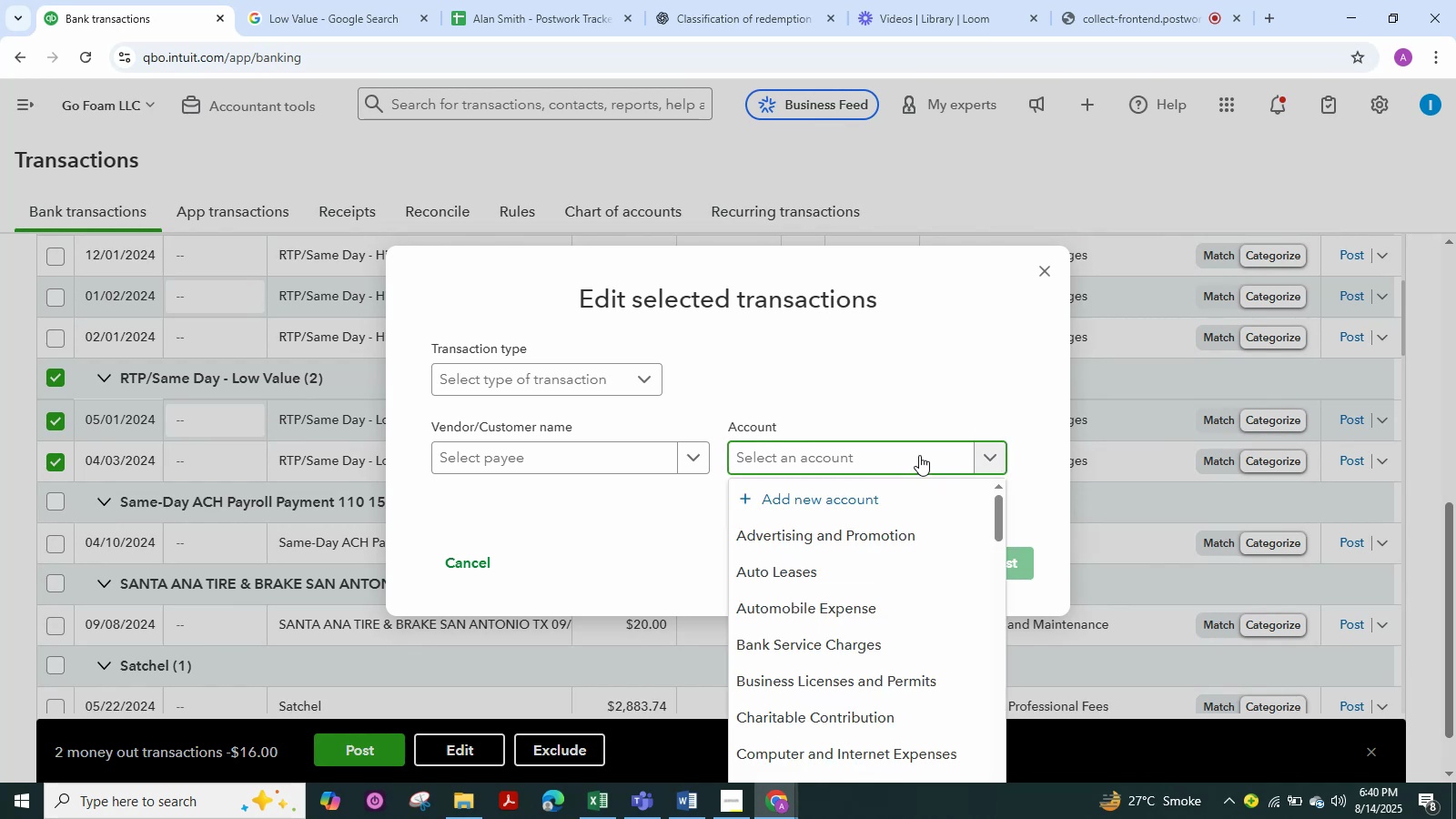 
key(O)
 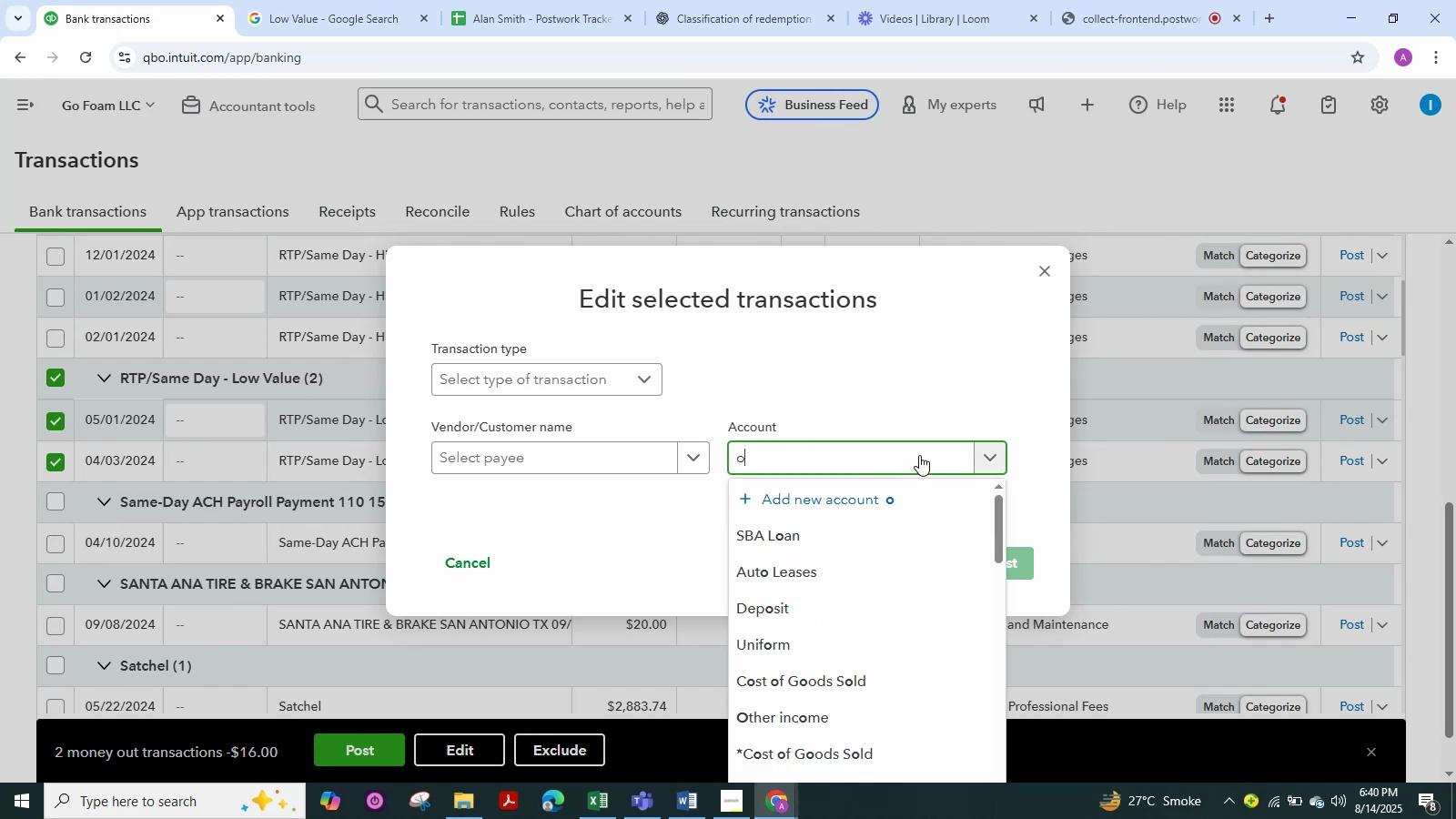 
hold_key(key=F, duration=0.45)
 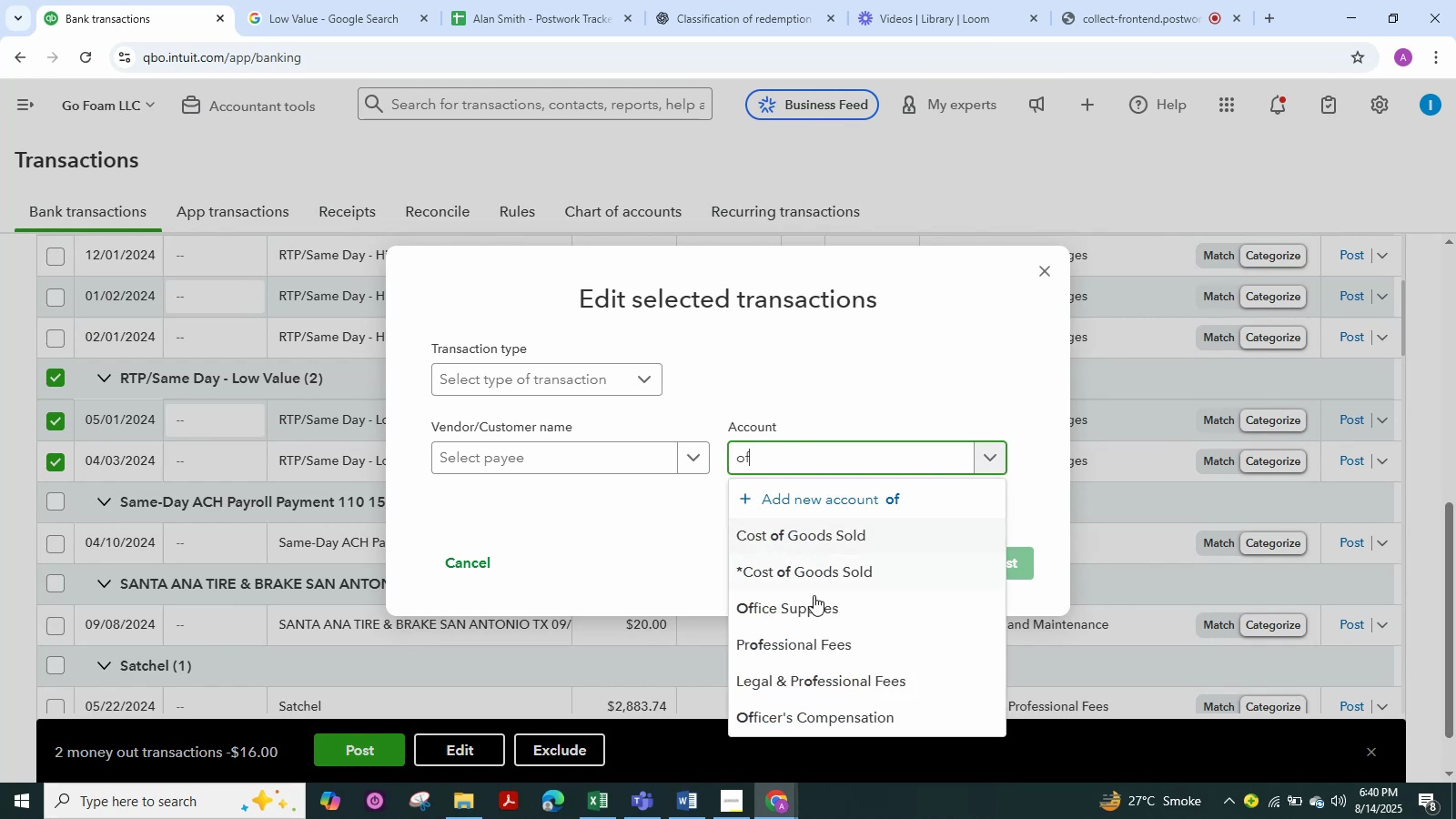 
left_click([810, 603])
 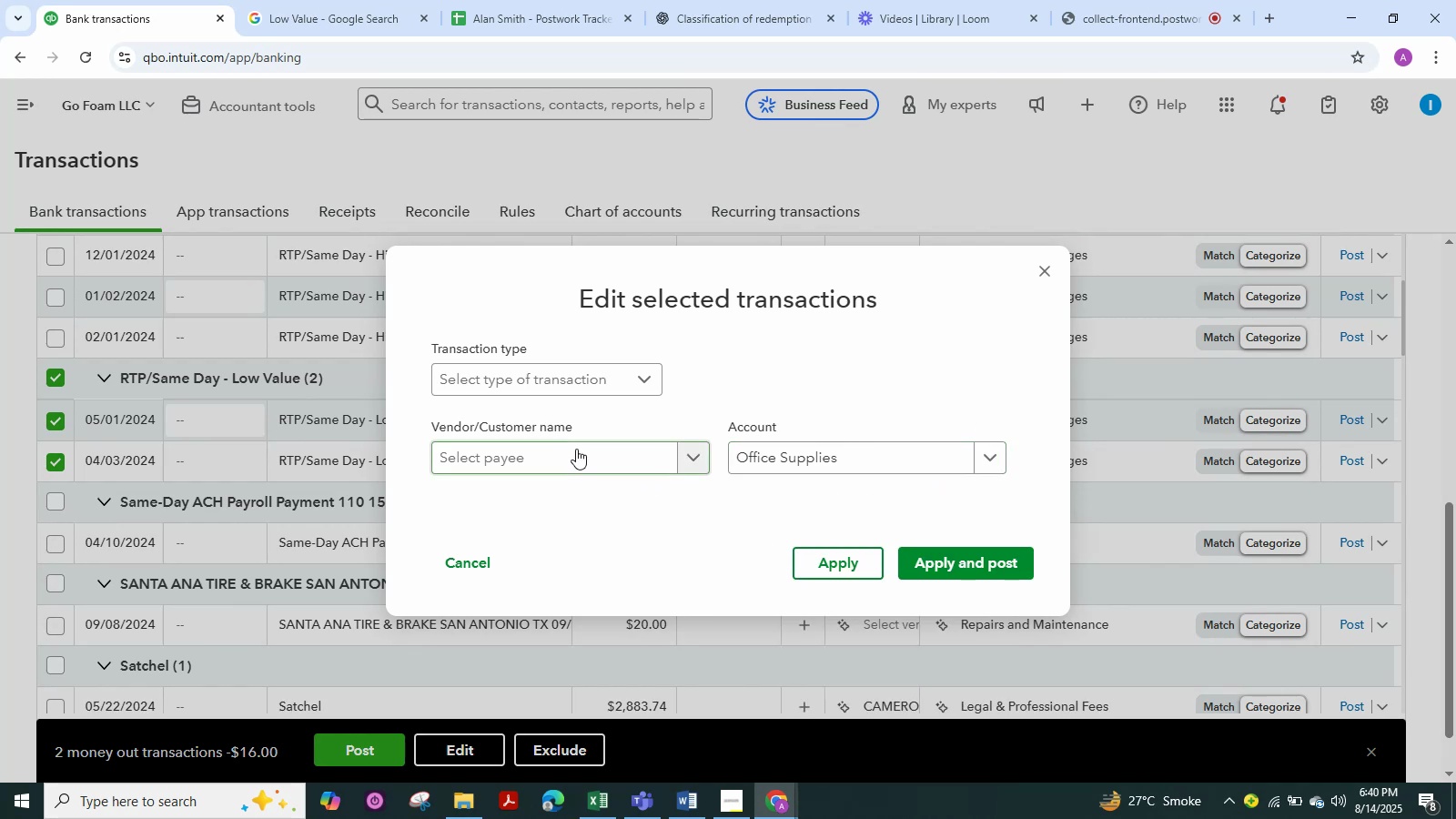 
left_click([561, 444])
 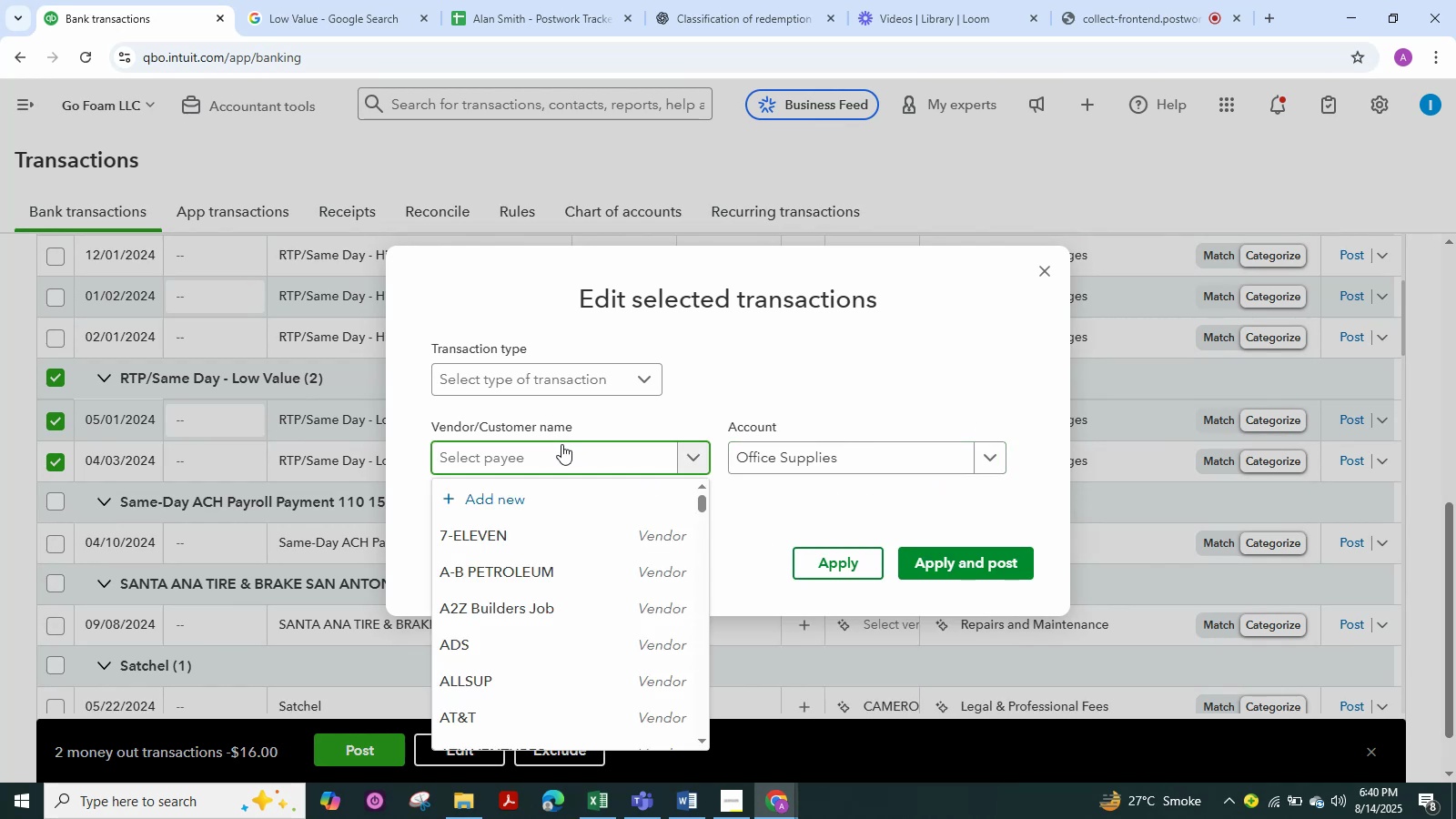 
key(Control+V)
 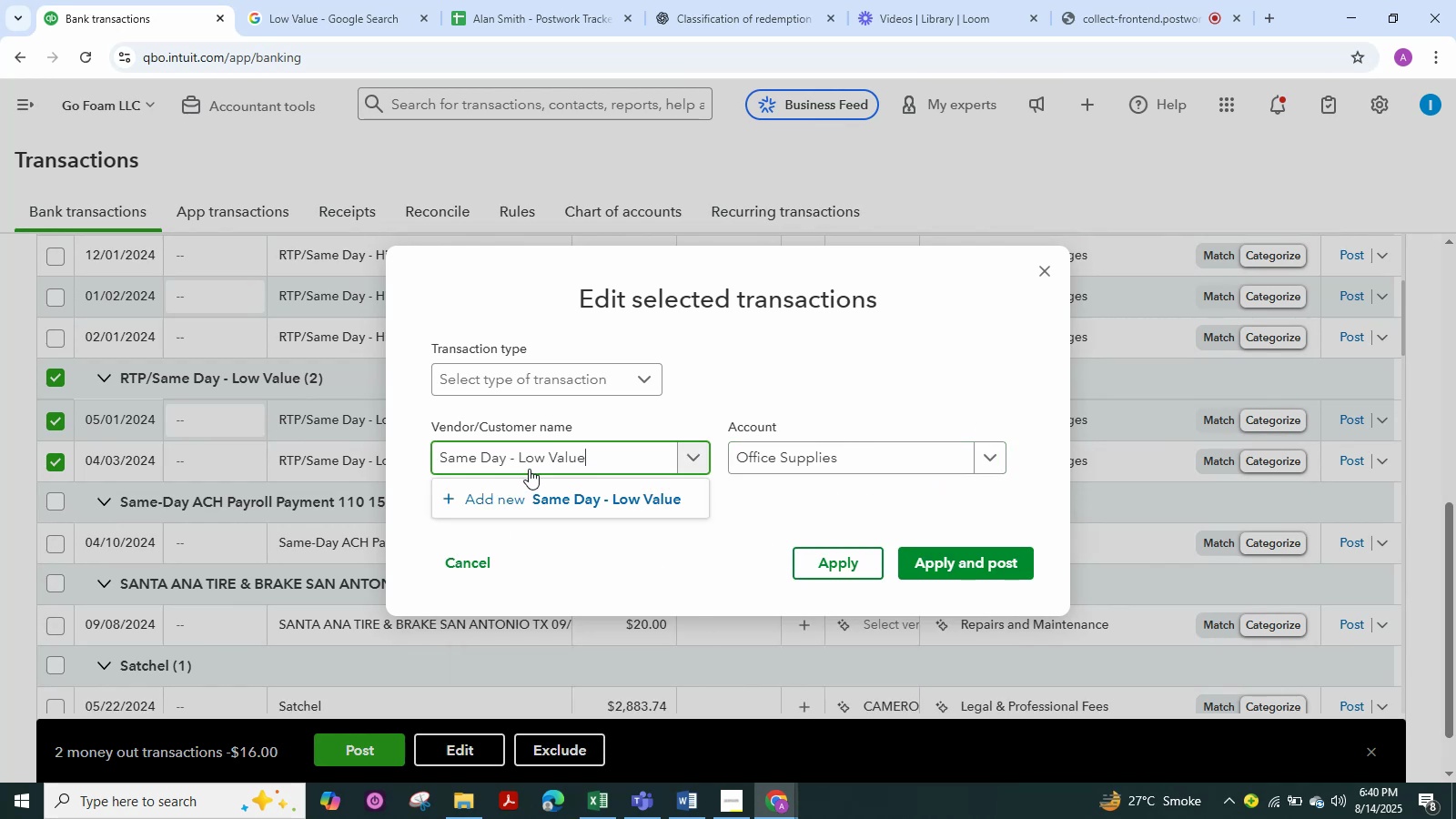 
left_click([517, 457])
 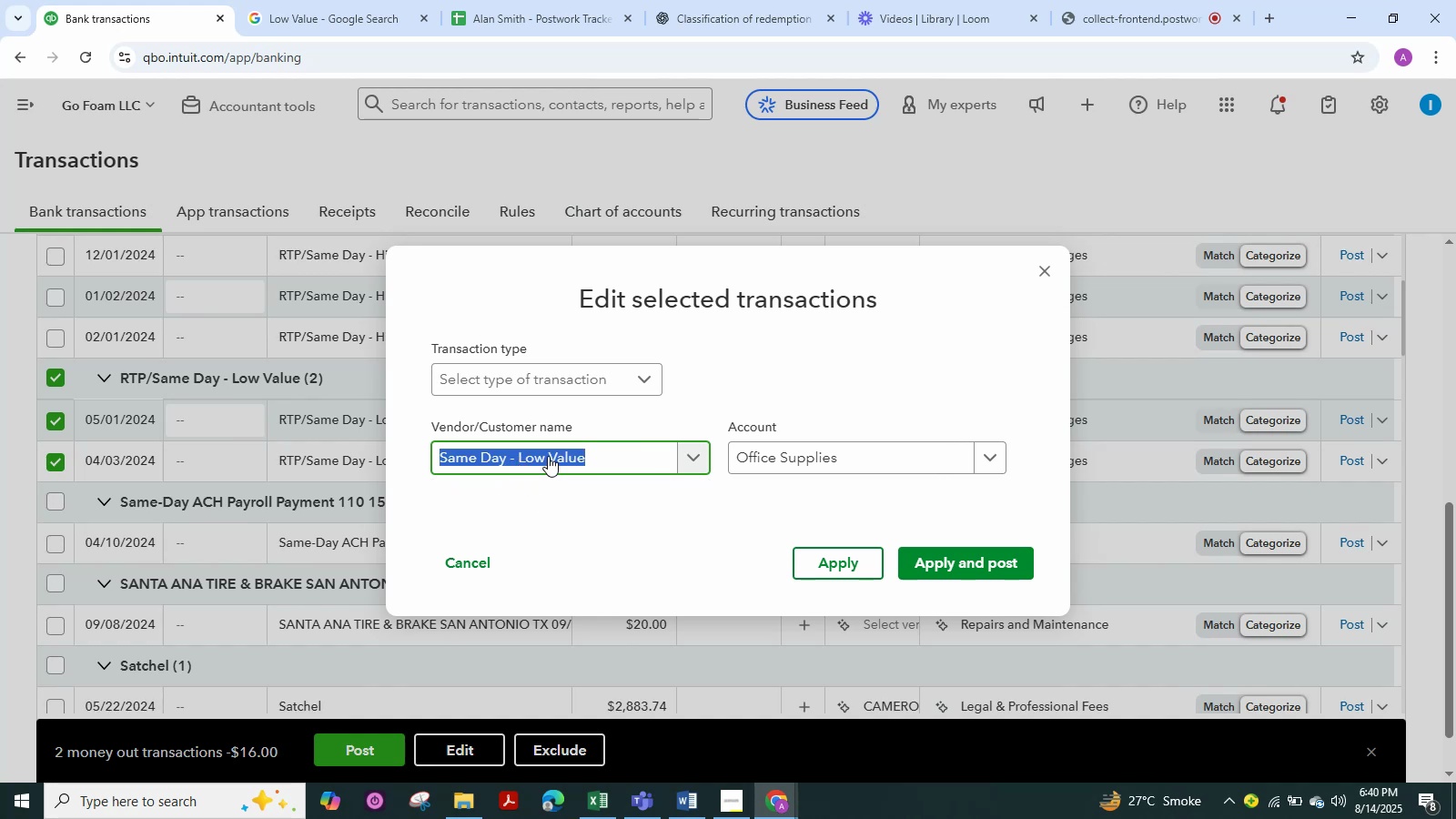 
left_click([604, 451])
 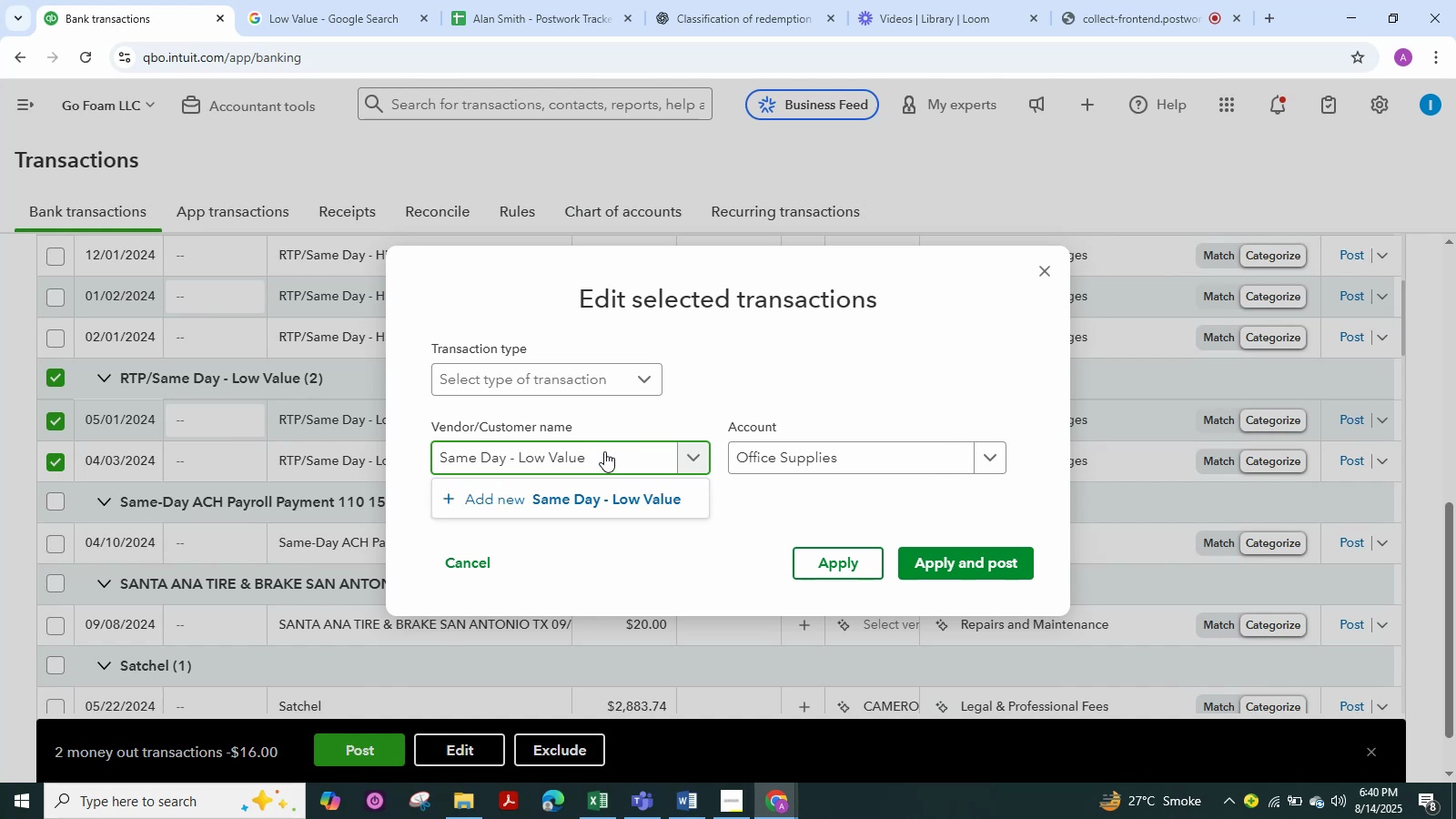 
key(ArrowLeft)
 